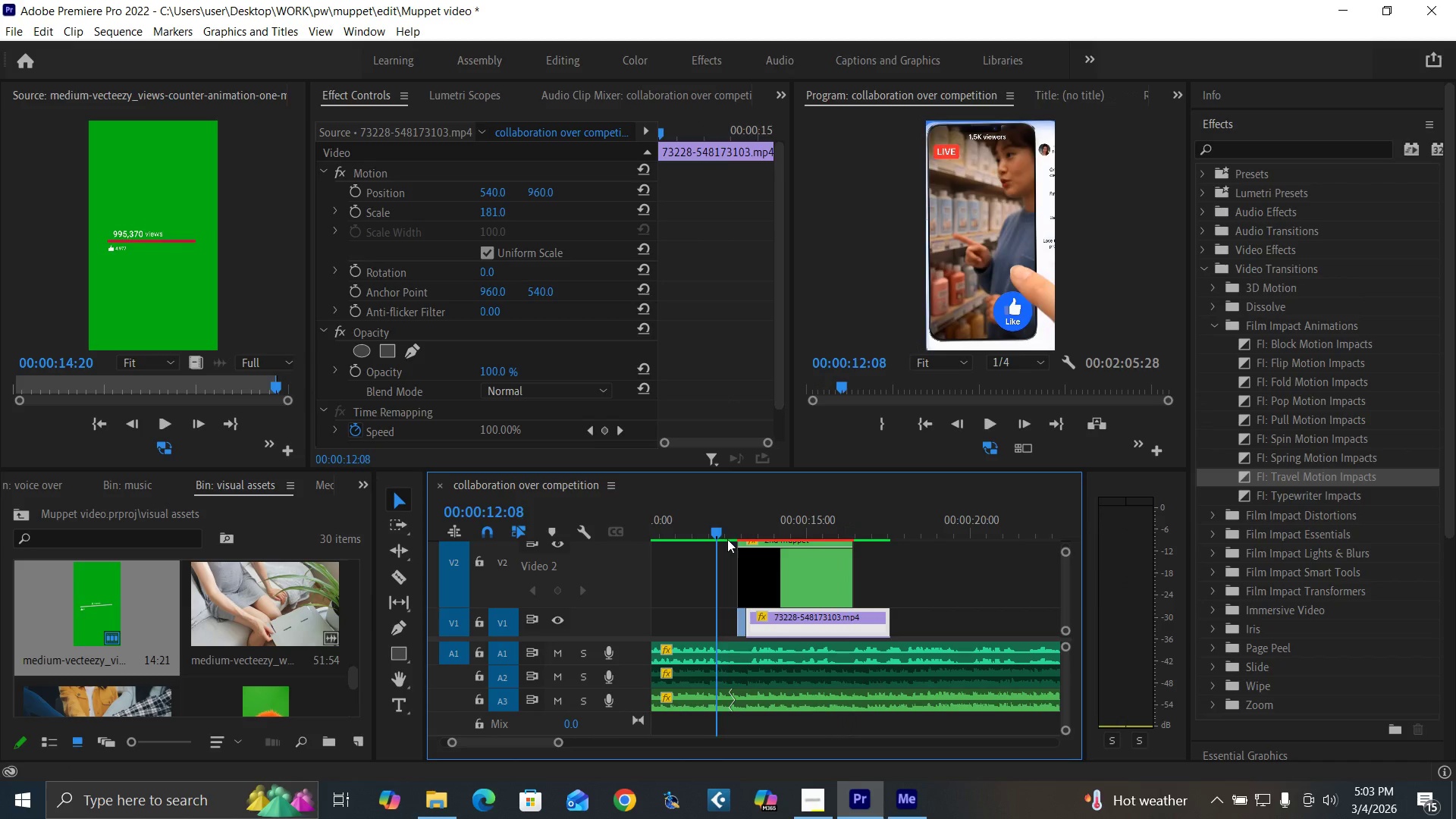 
key(Space)
 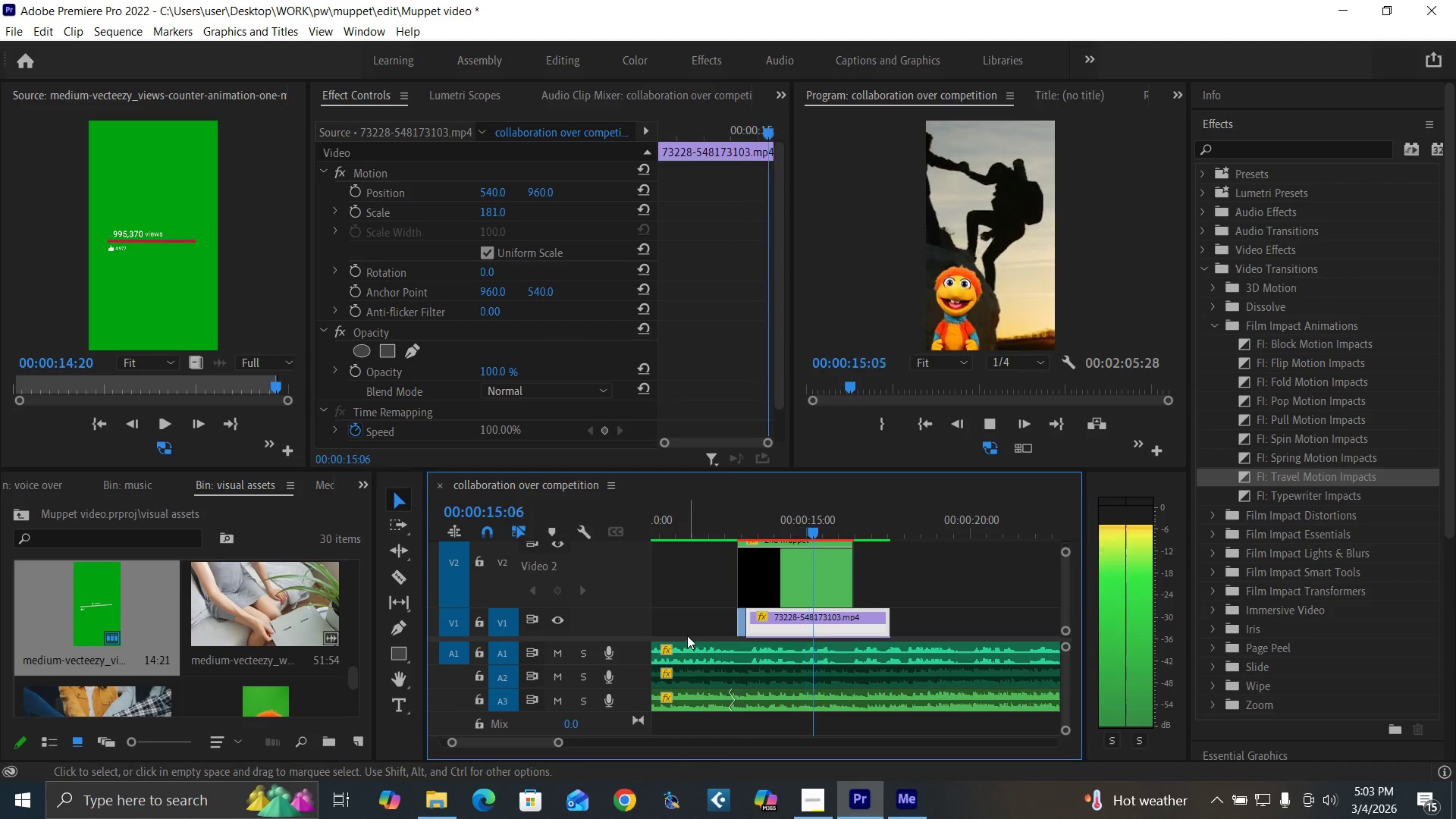 
key(Space)
 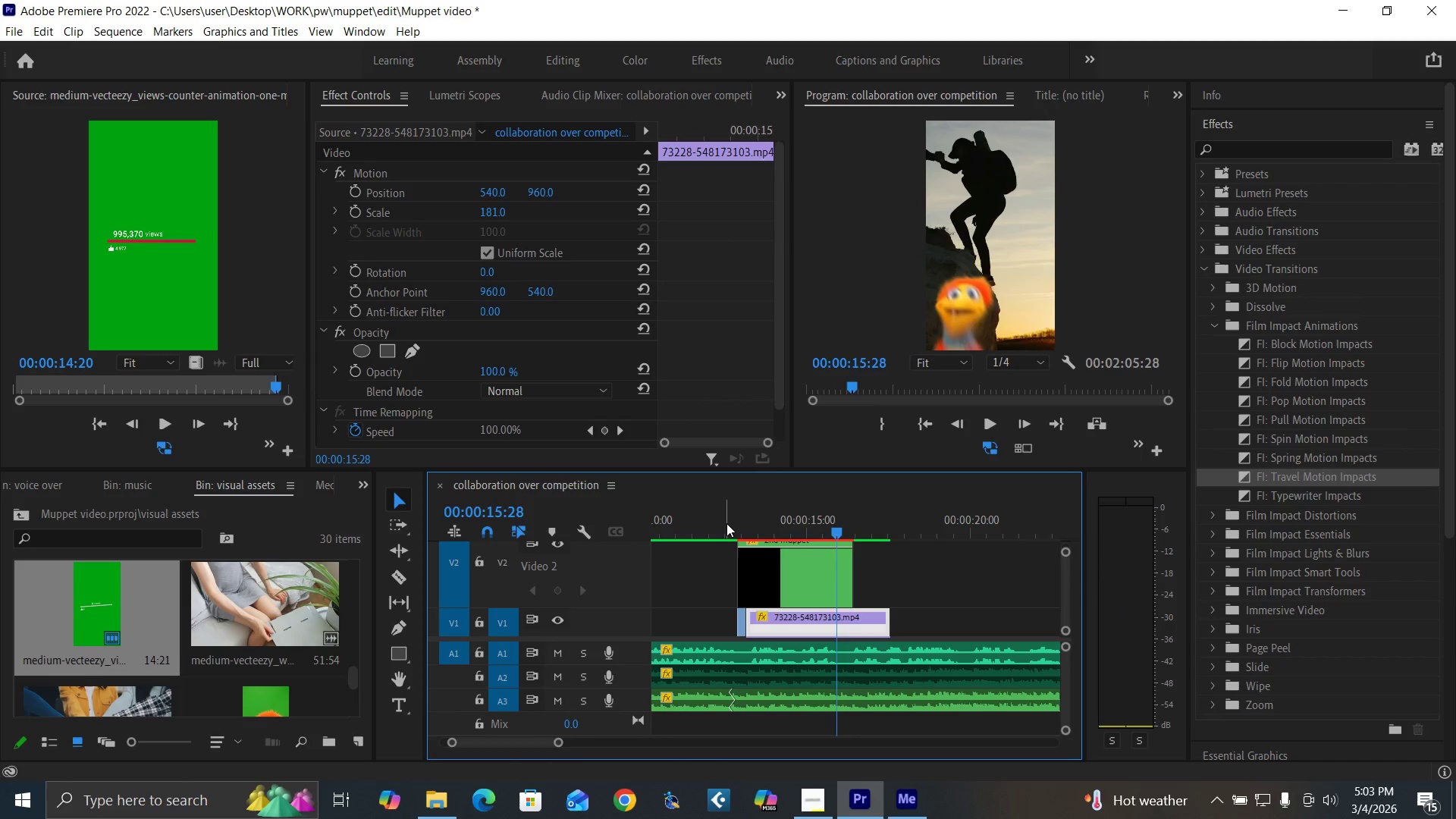 
left_click([726, 523])
 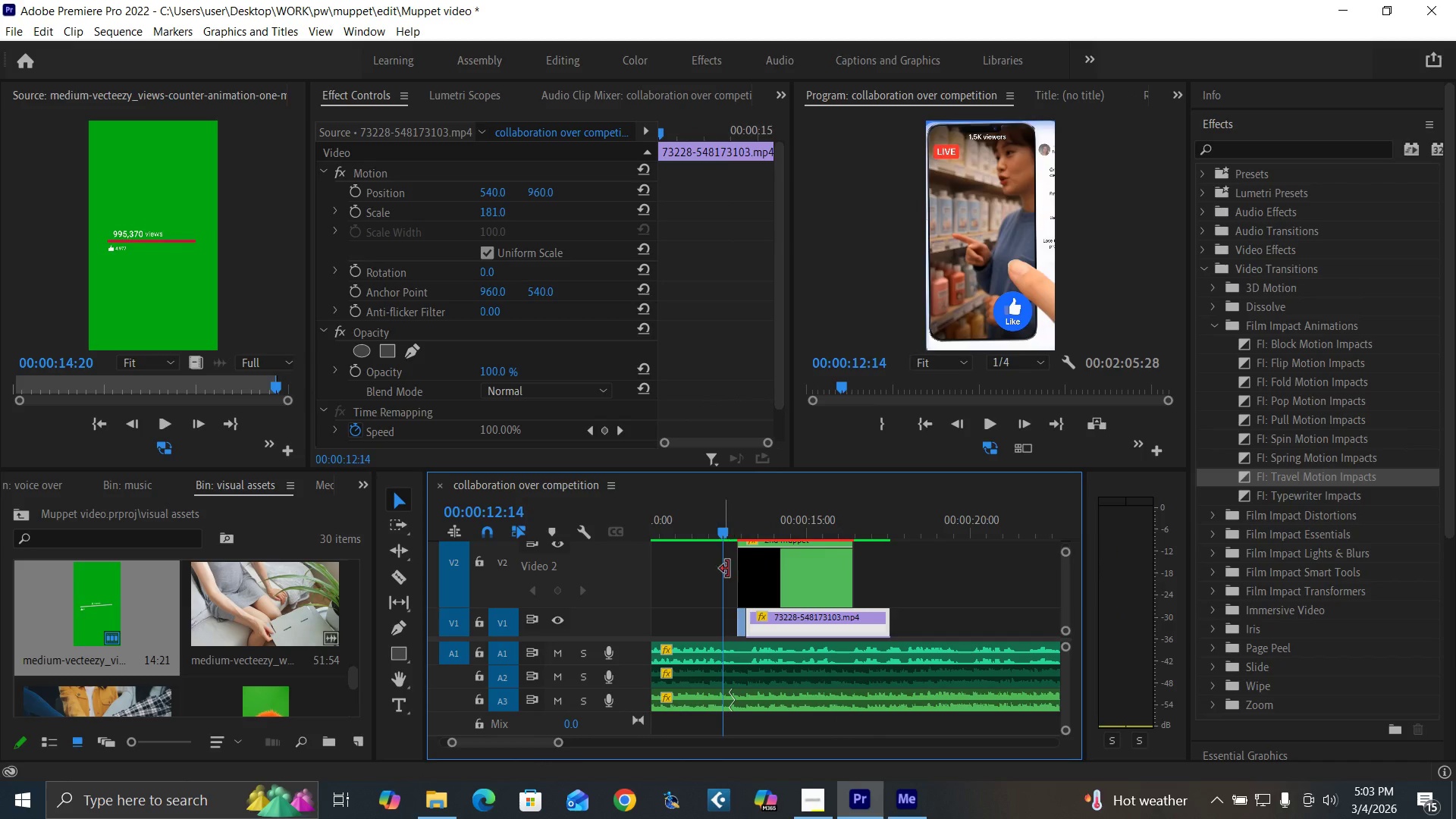 
key(Space)
 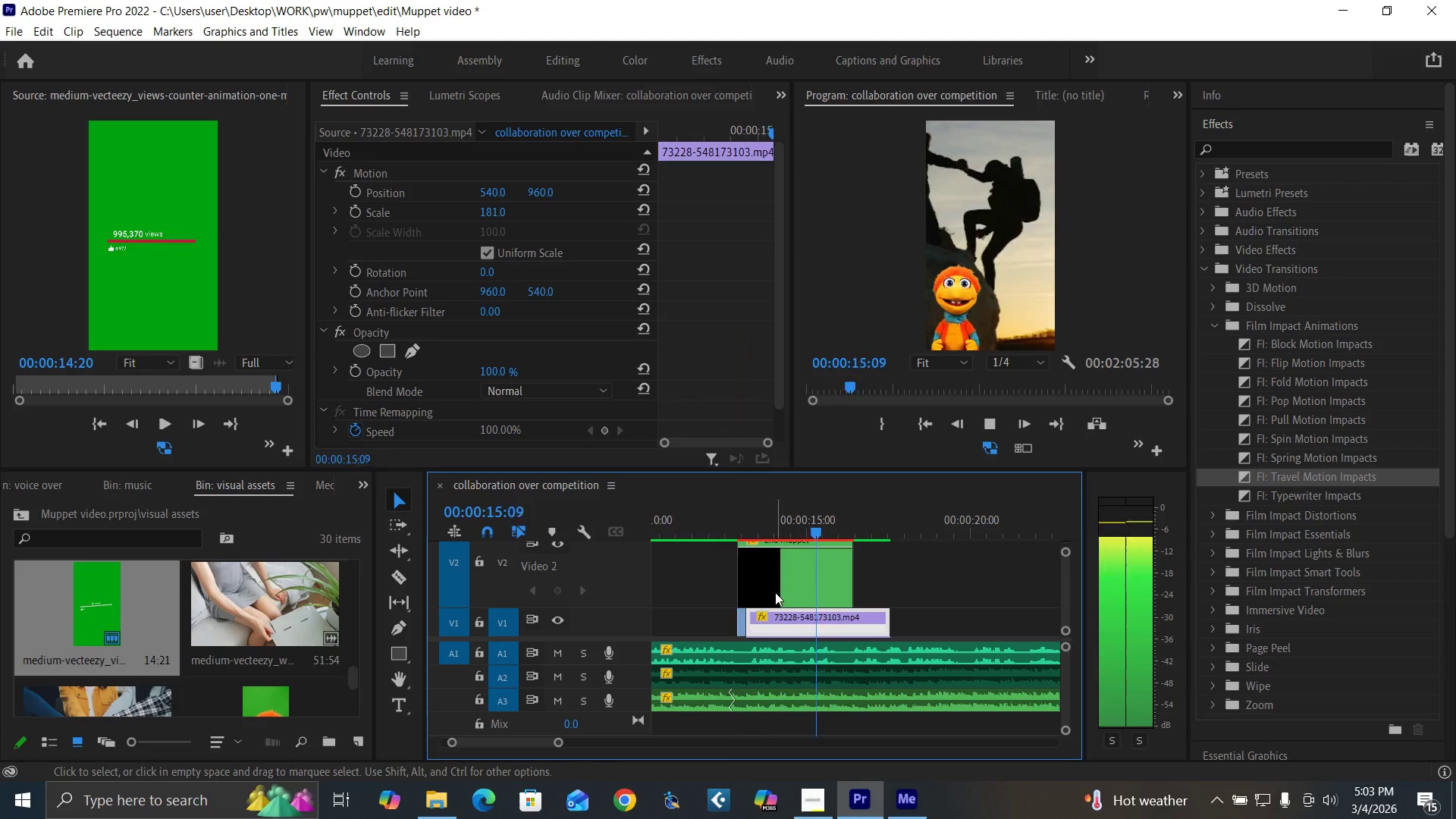 
key(Space)
 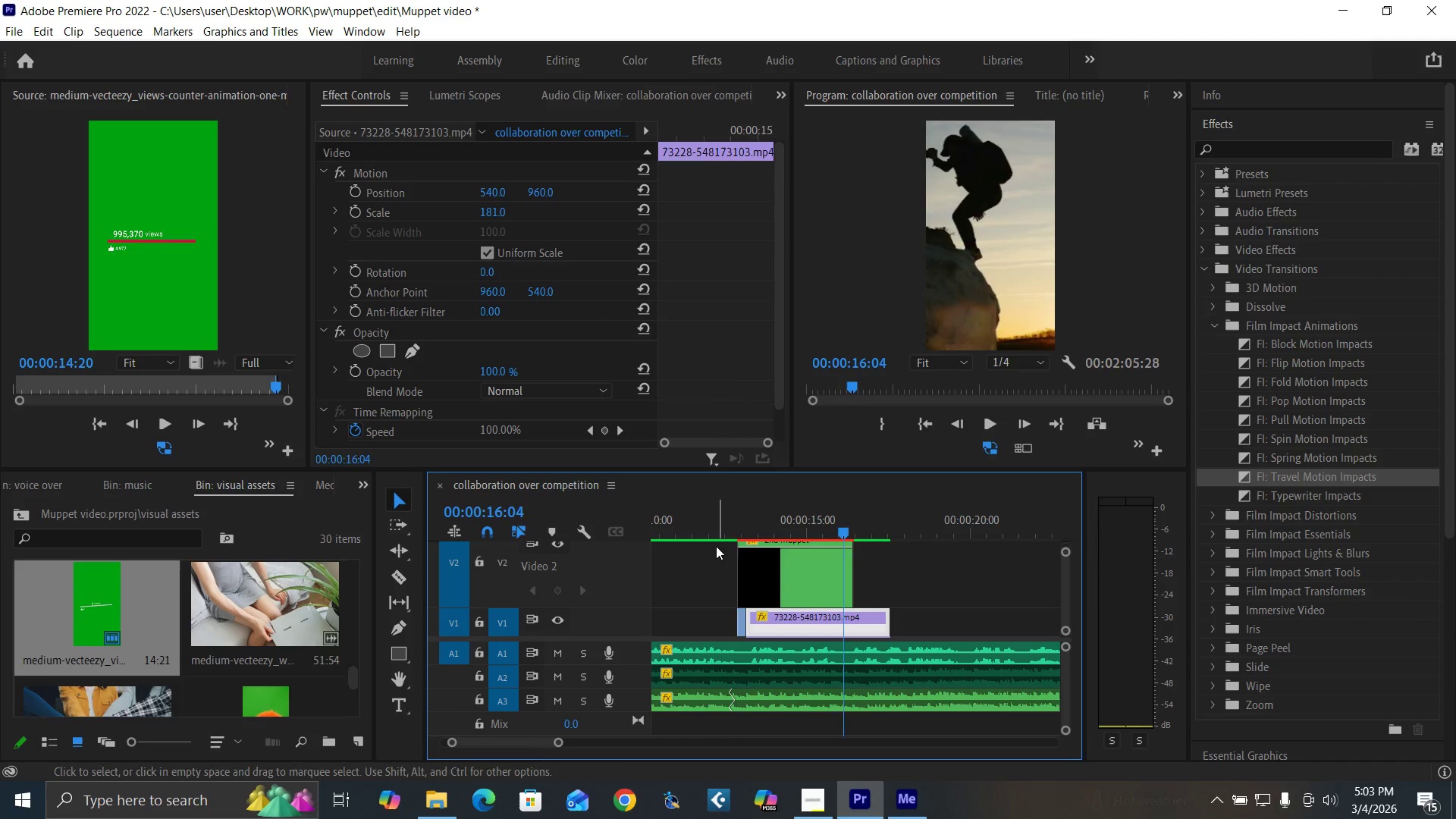 
left_click([718, 522])
 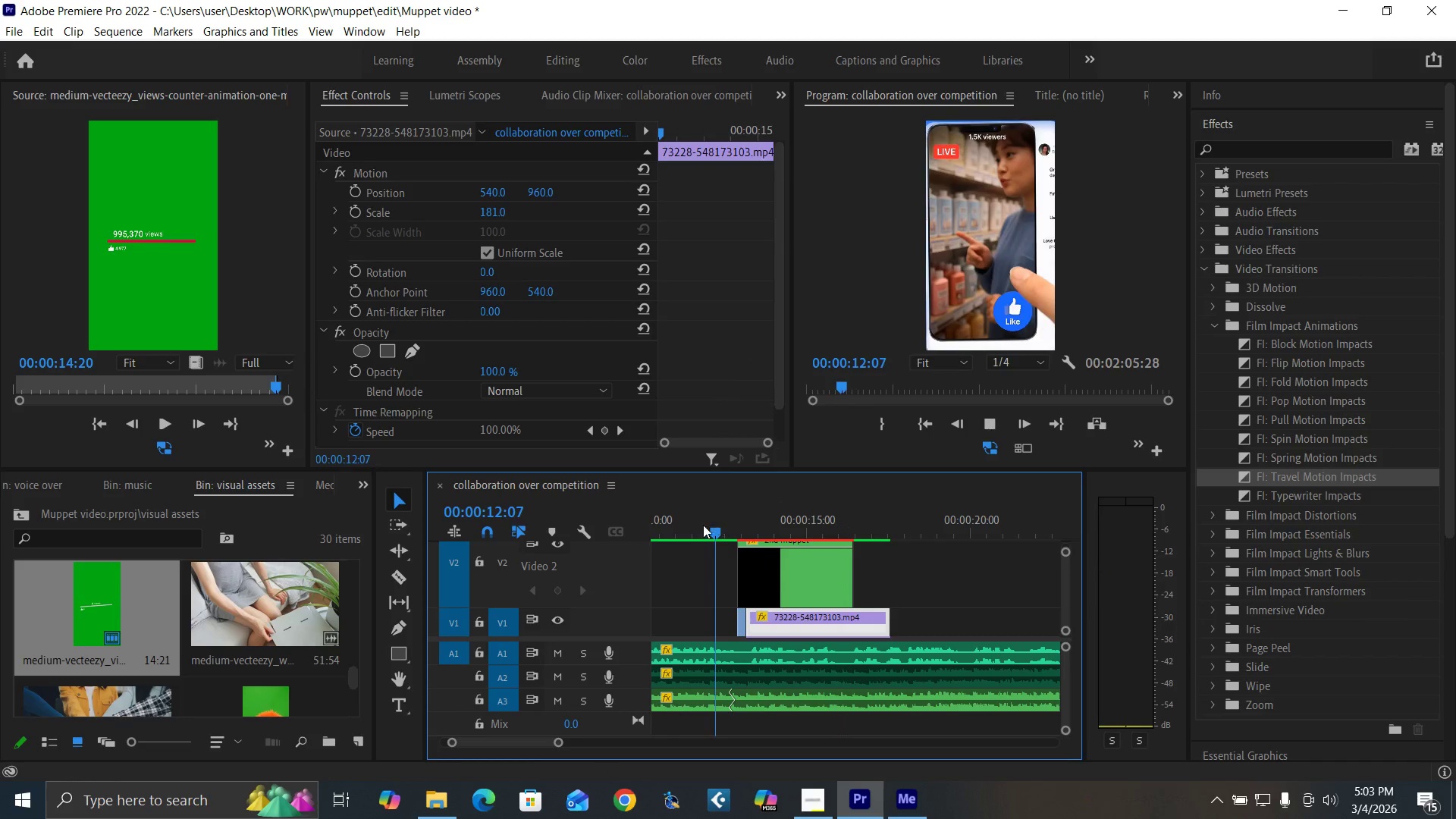 
key(Space)
 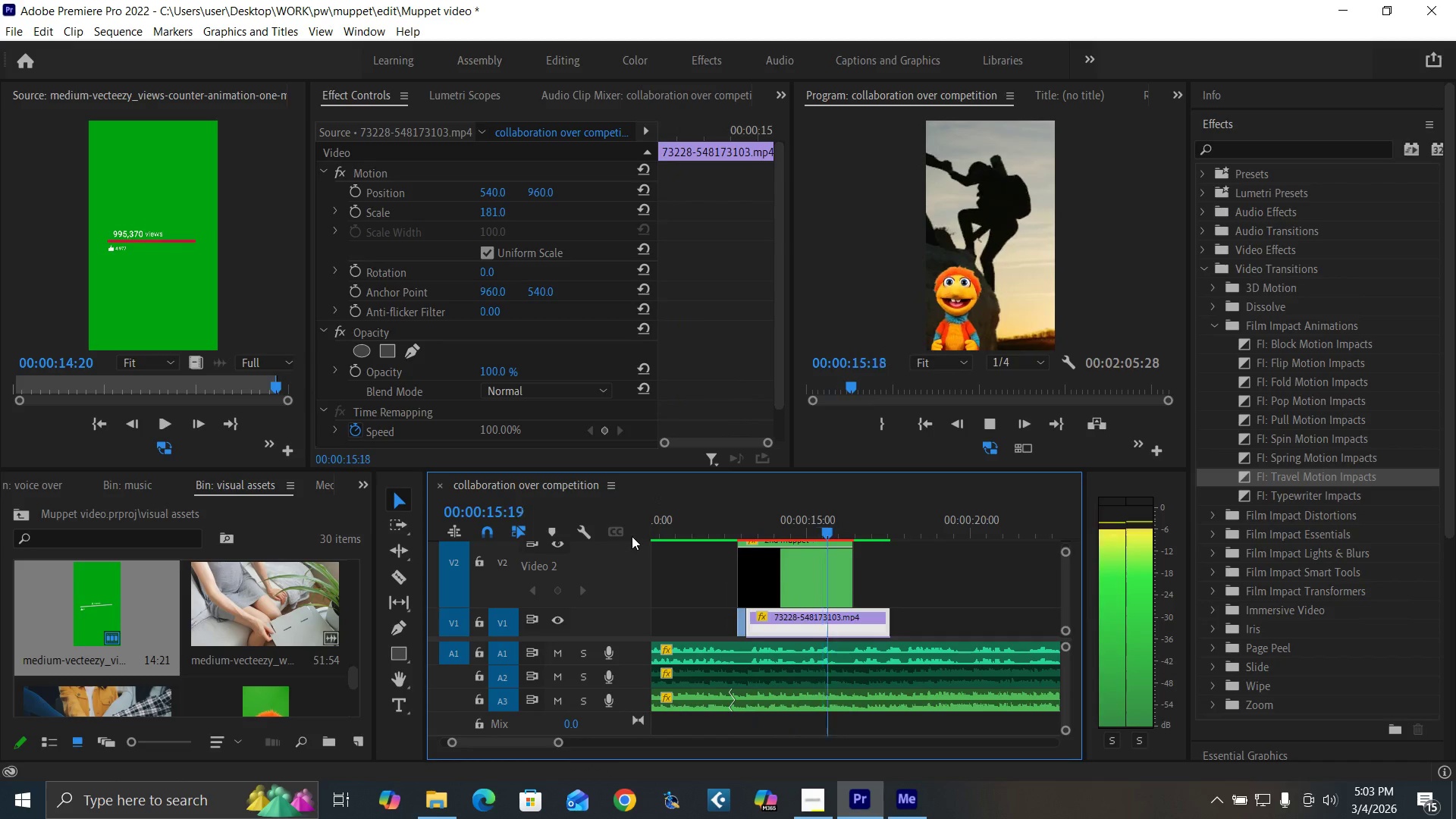 
key(Space)
 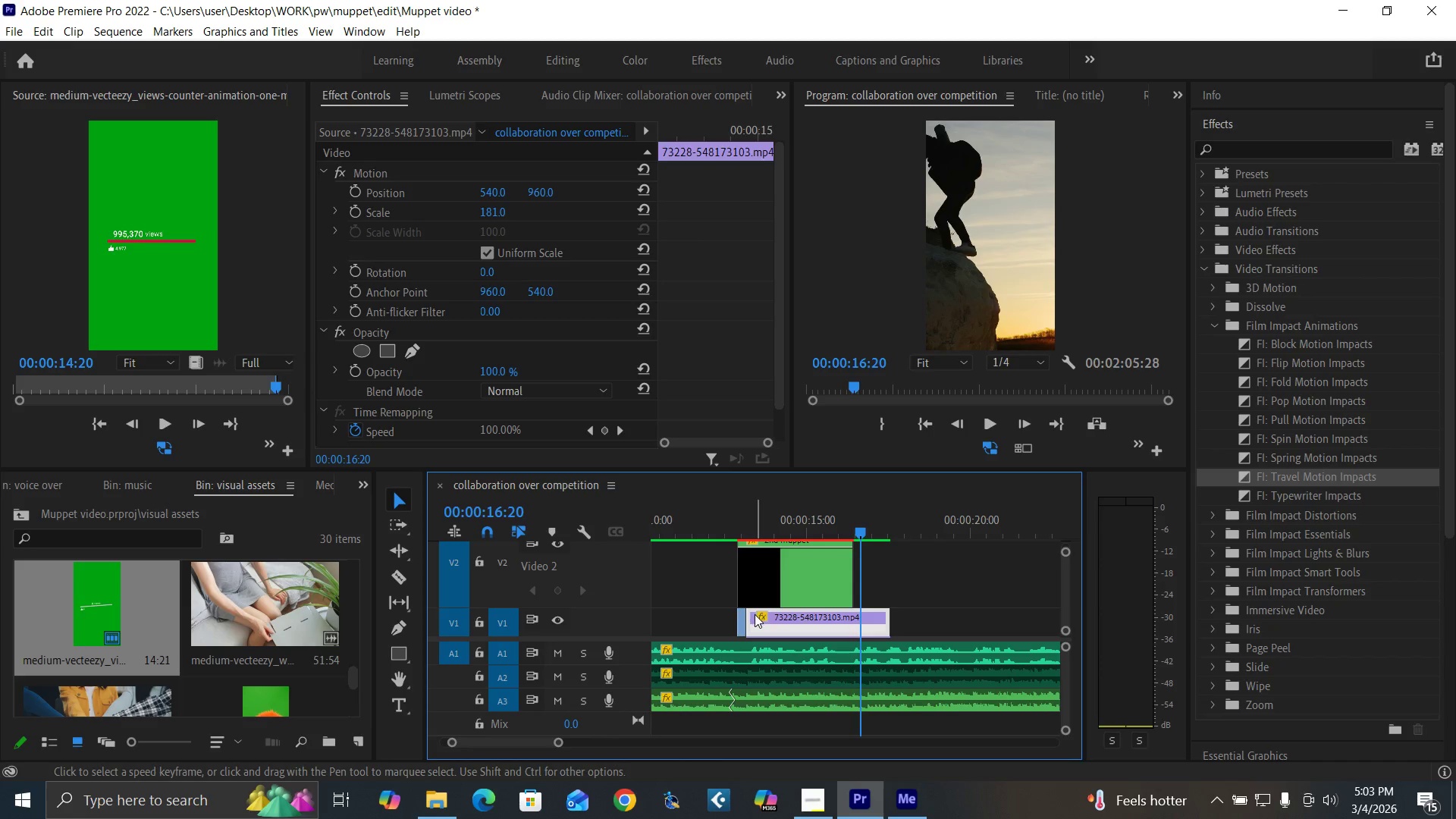 
left_click_drag(start_coordinate=[751, 617], to_coordinate=[761, 620])
 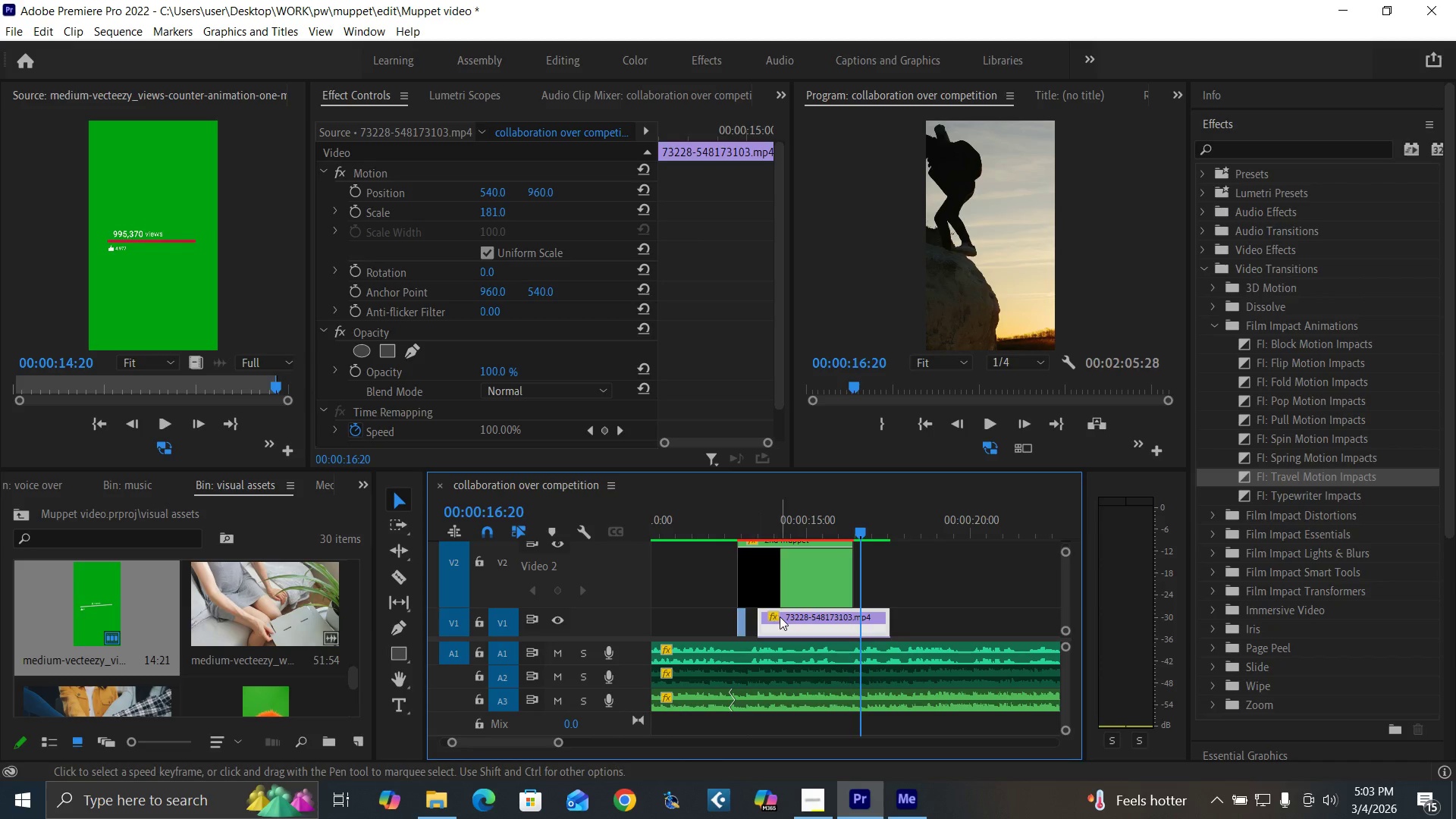 
left_click_drag(start_coordinate=[780, 617], to_coordinate=[772, 617])
 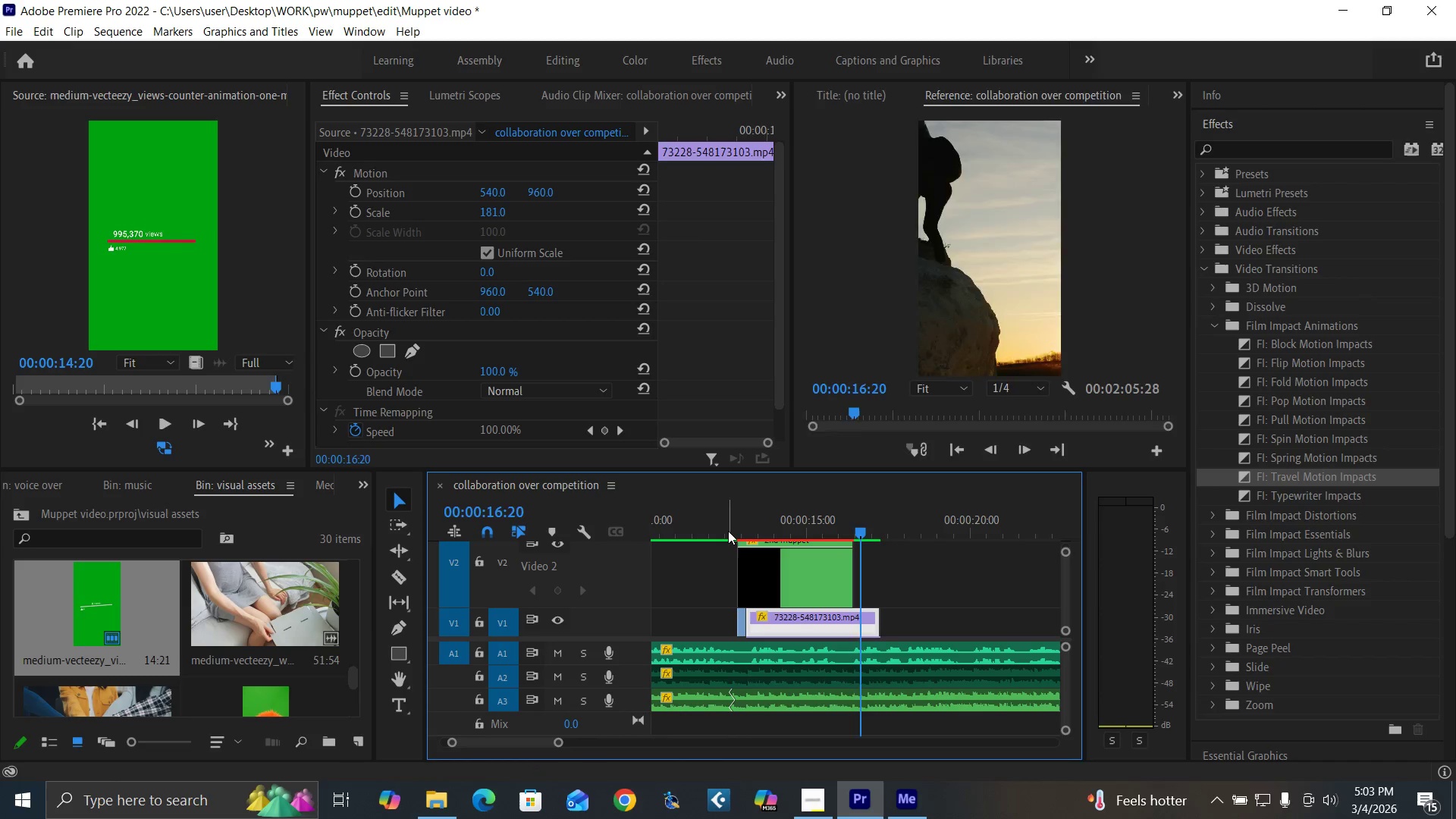 
left_click([728, 530])
 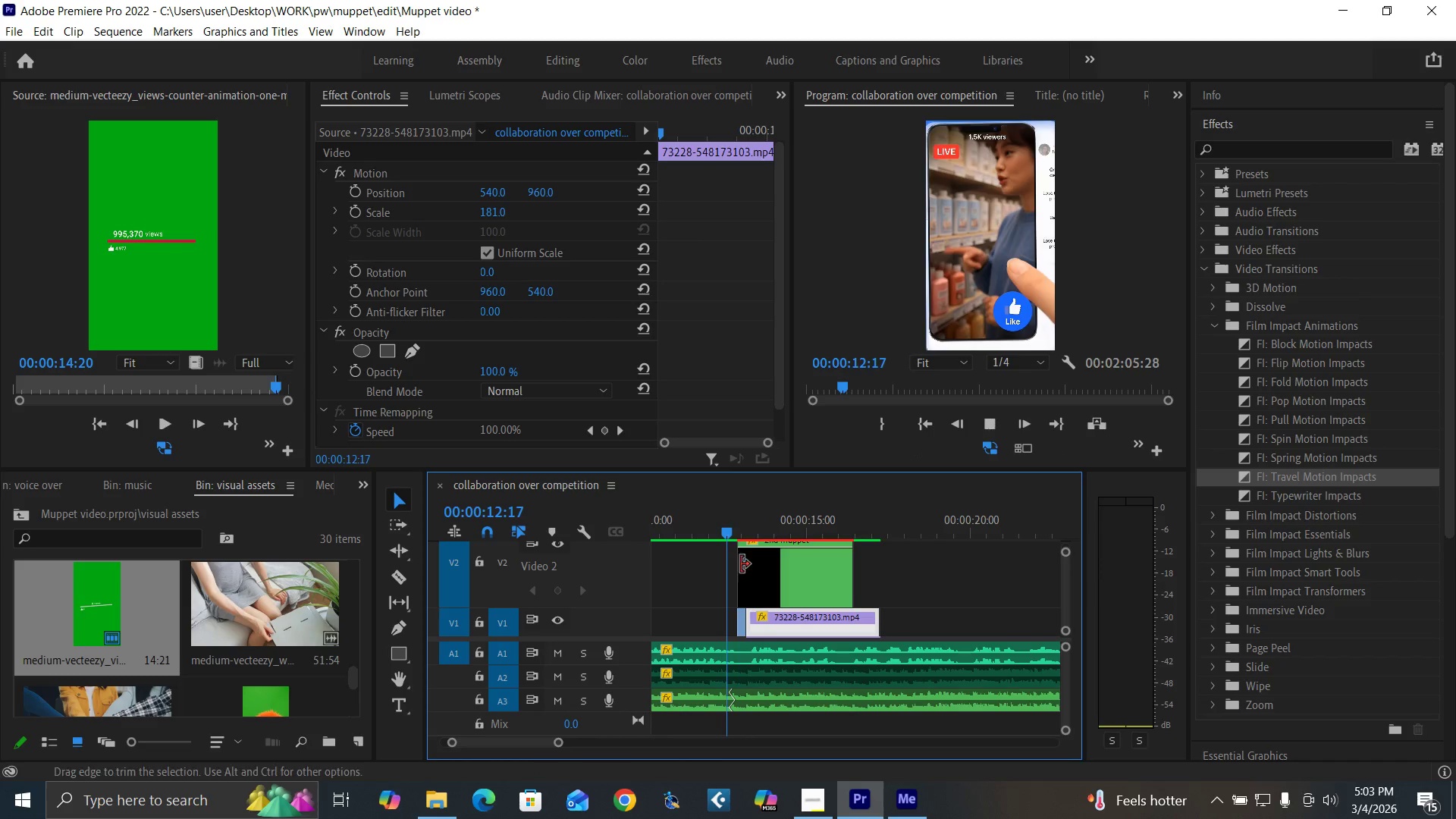 
key(Space)
 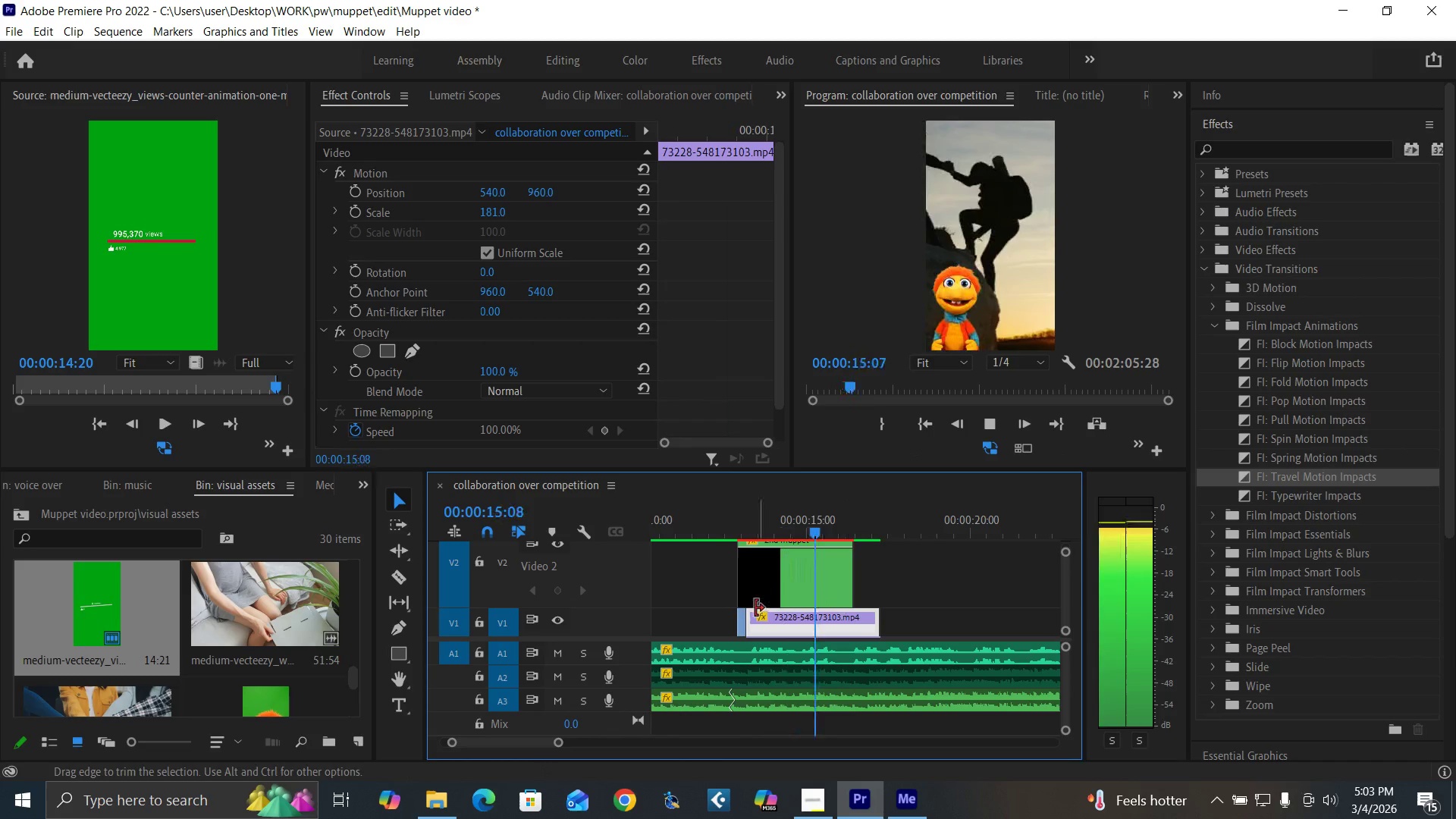 
key(Space)
 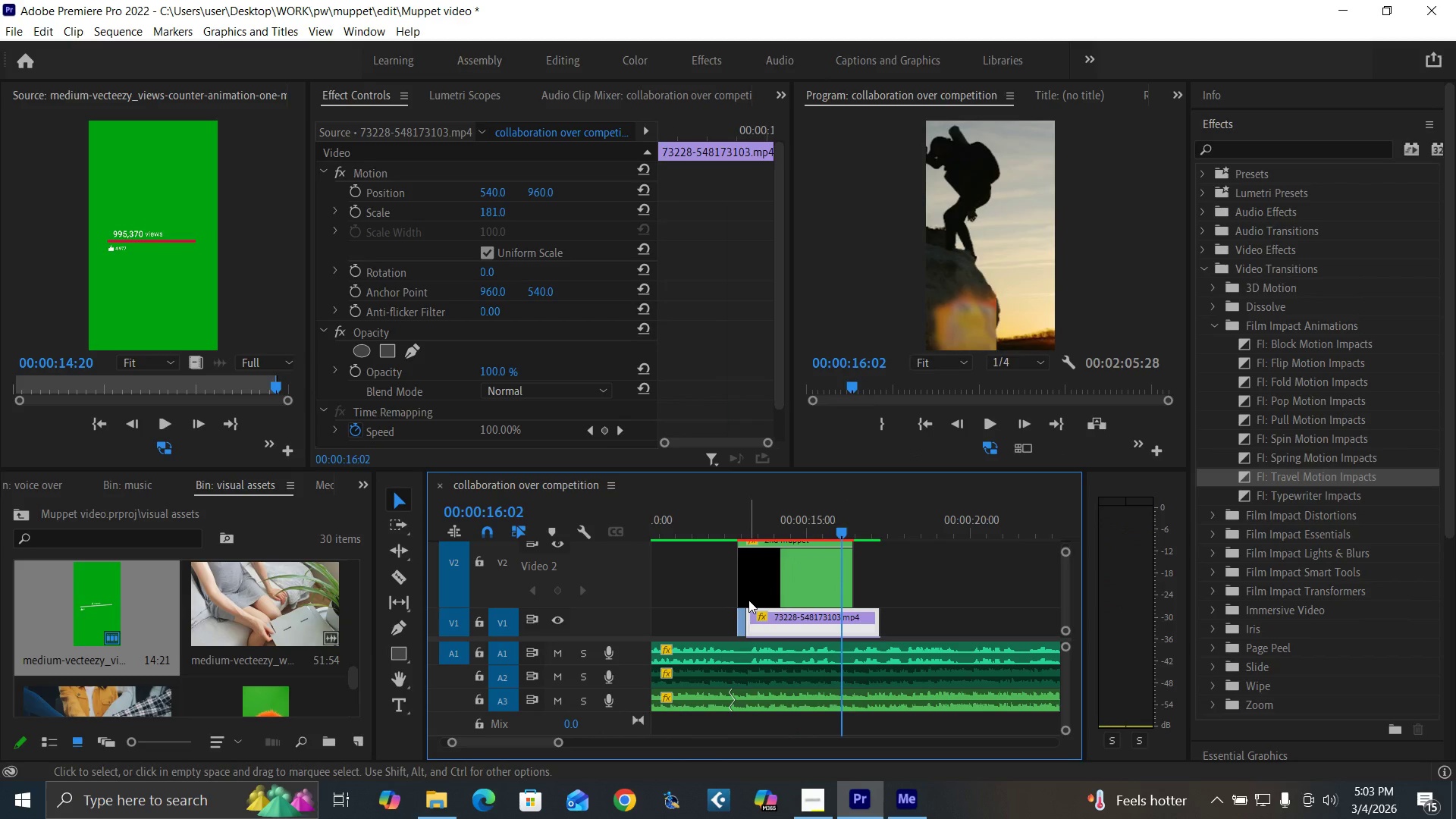 
key(Space)
 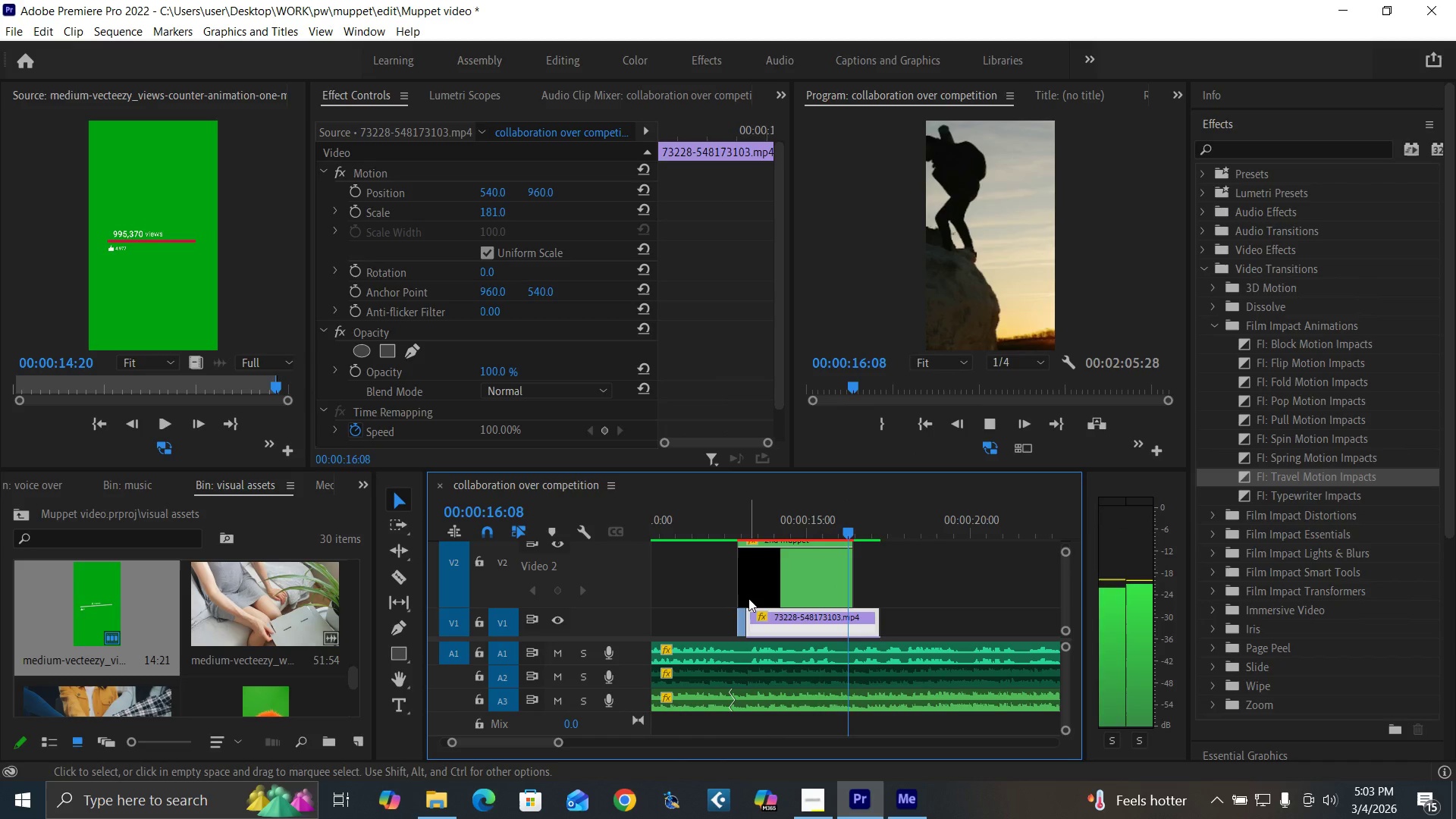 
key(Space)
 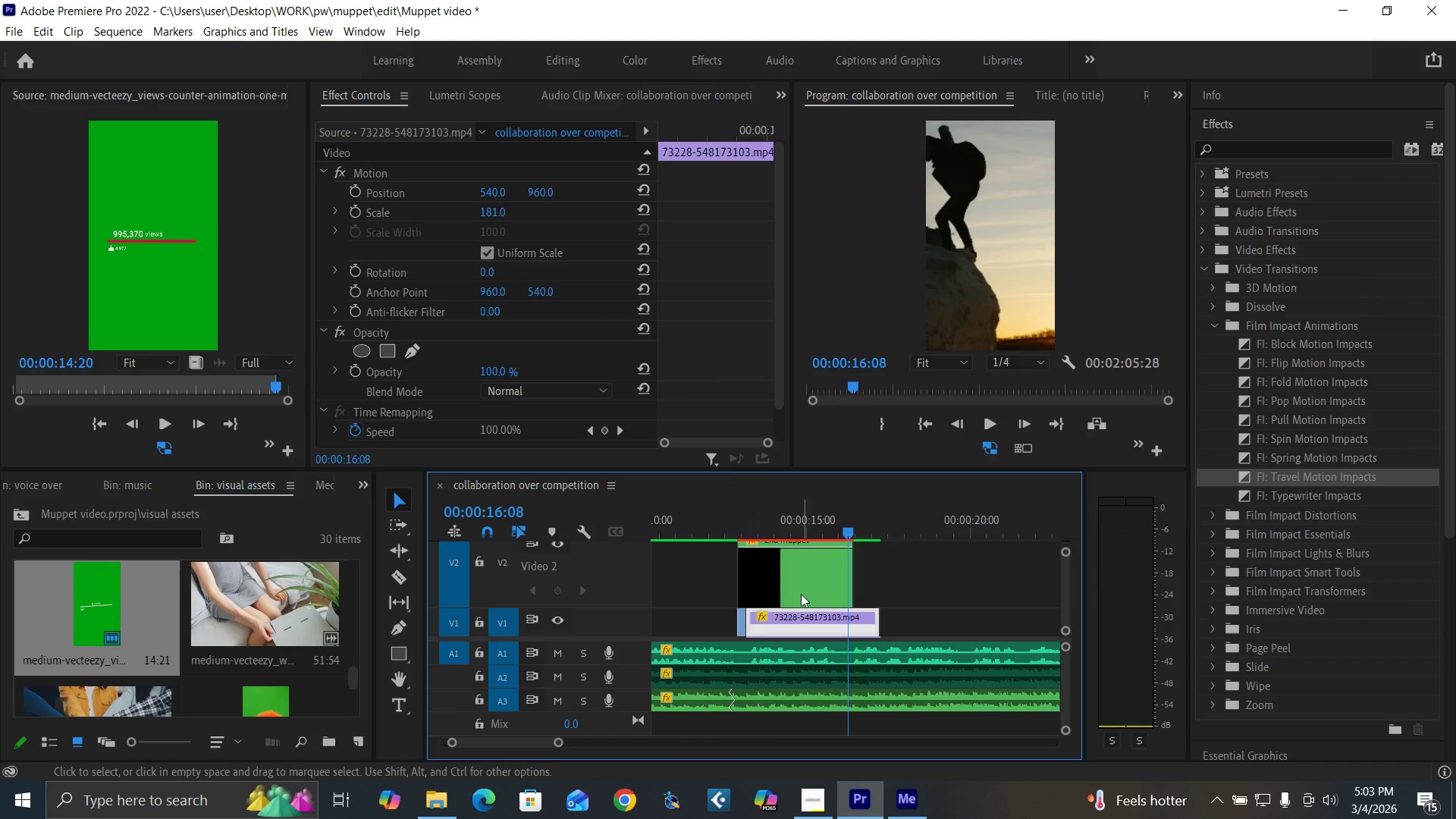 
key(Space)
 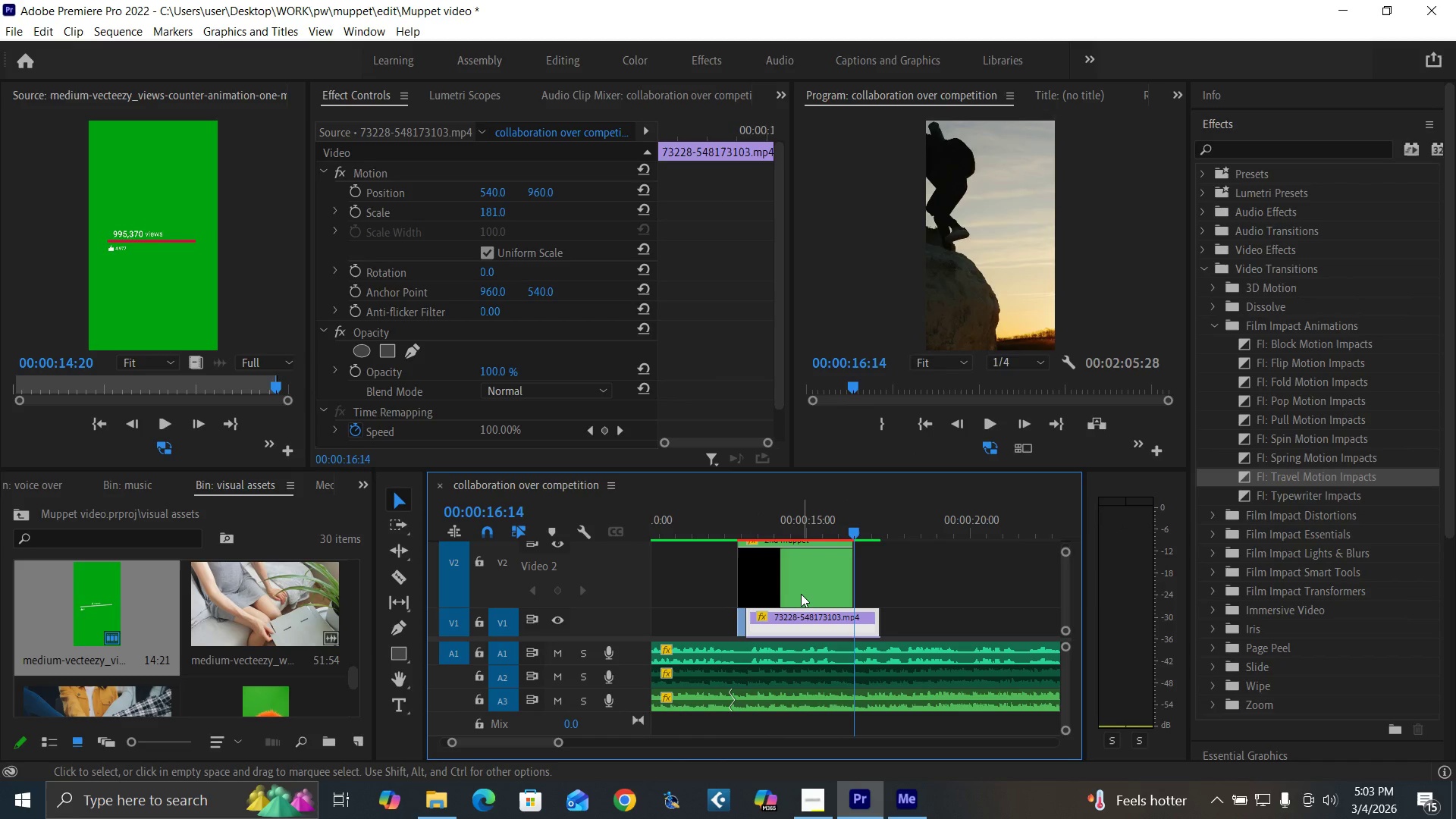 
key(Space)
 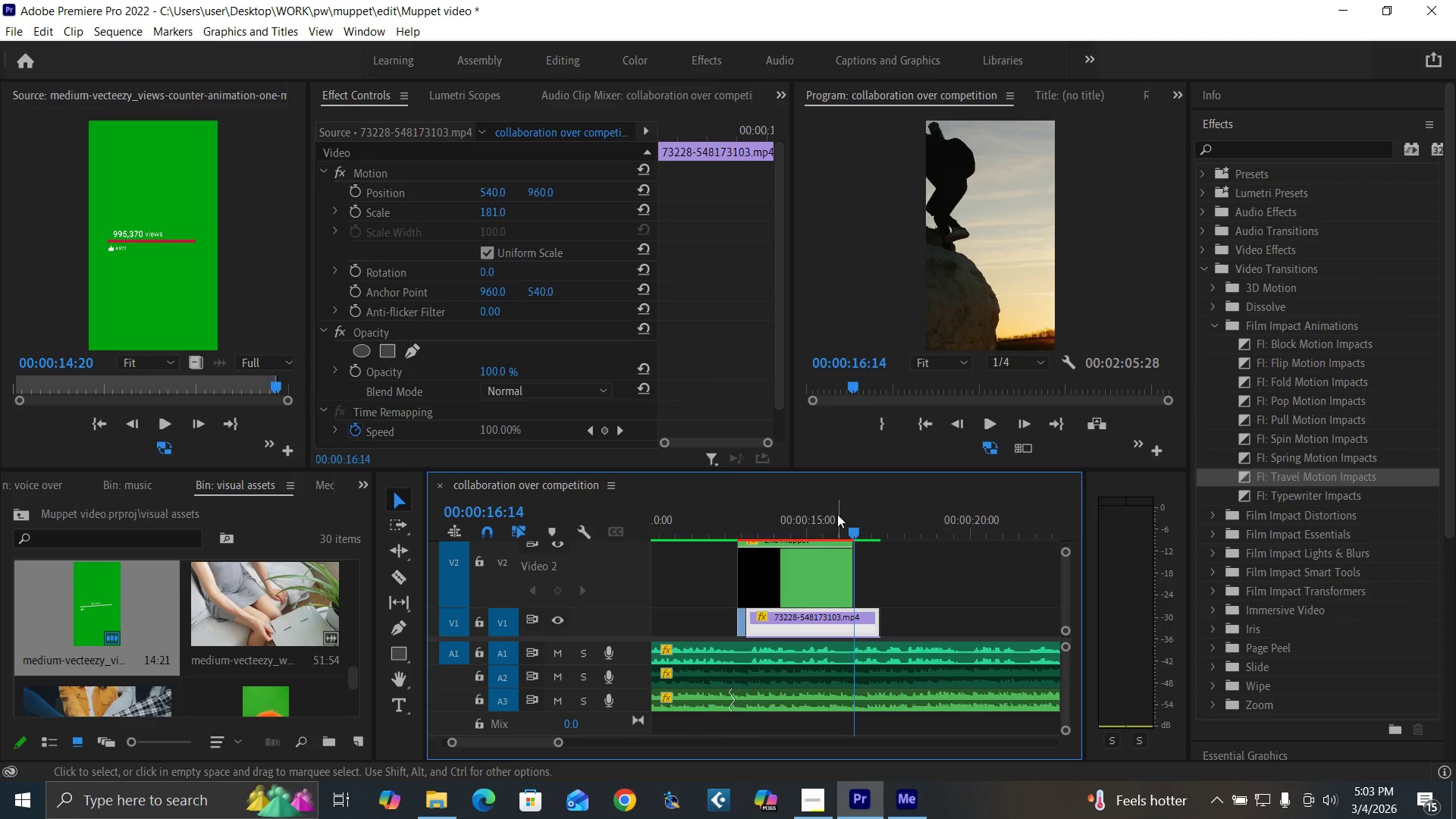 
left_click([837, 514])
 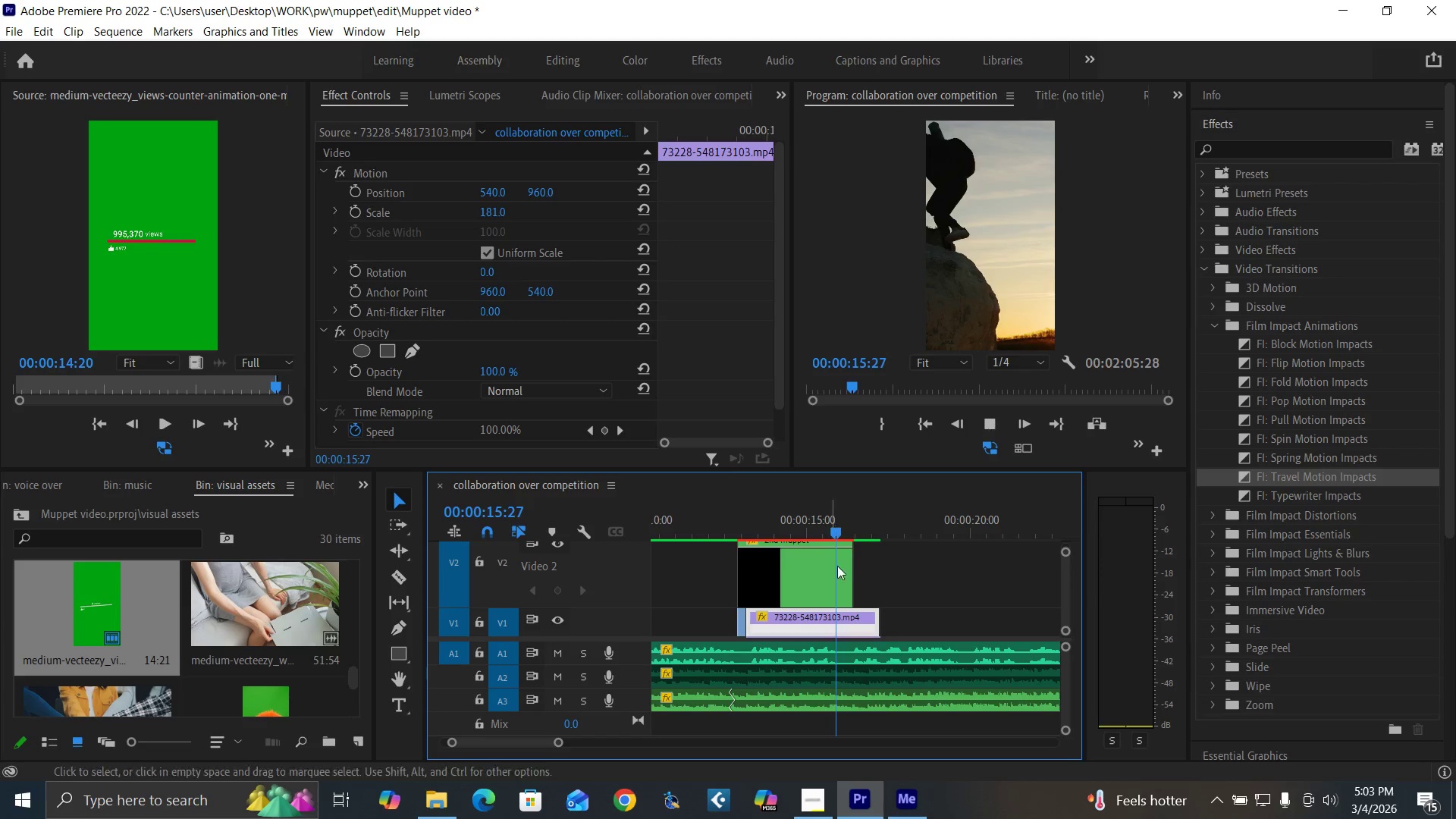 
key(Space)
 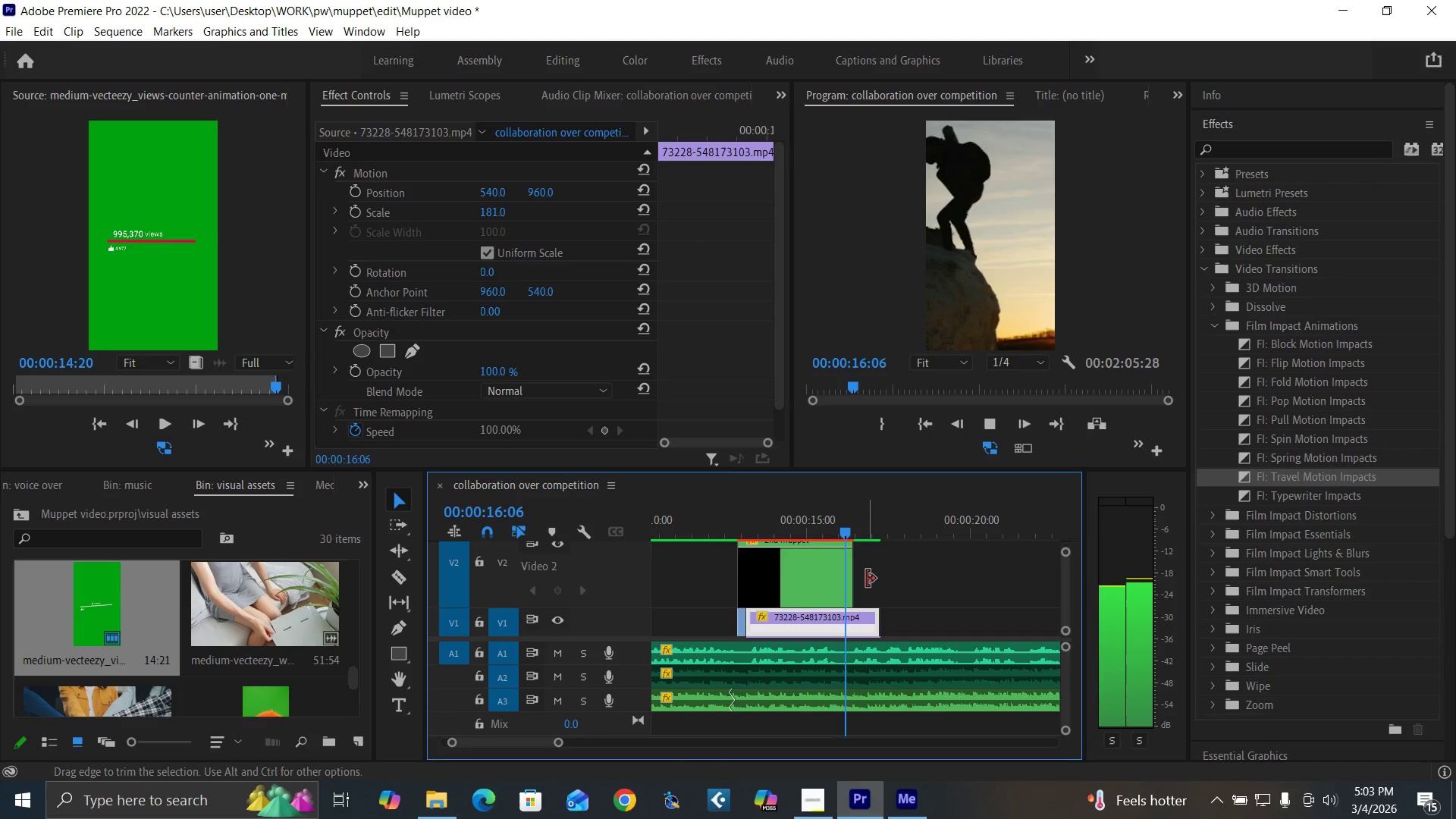 
key(Space)
 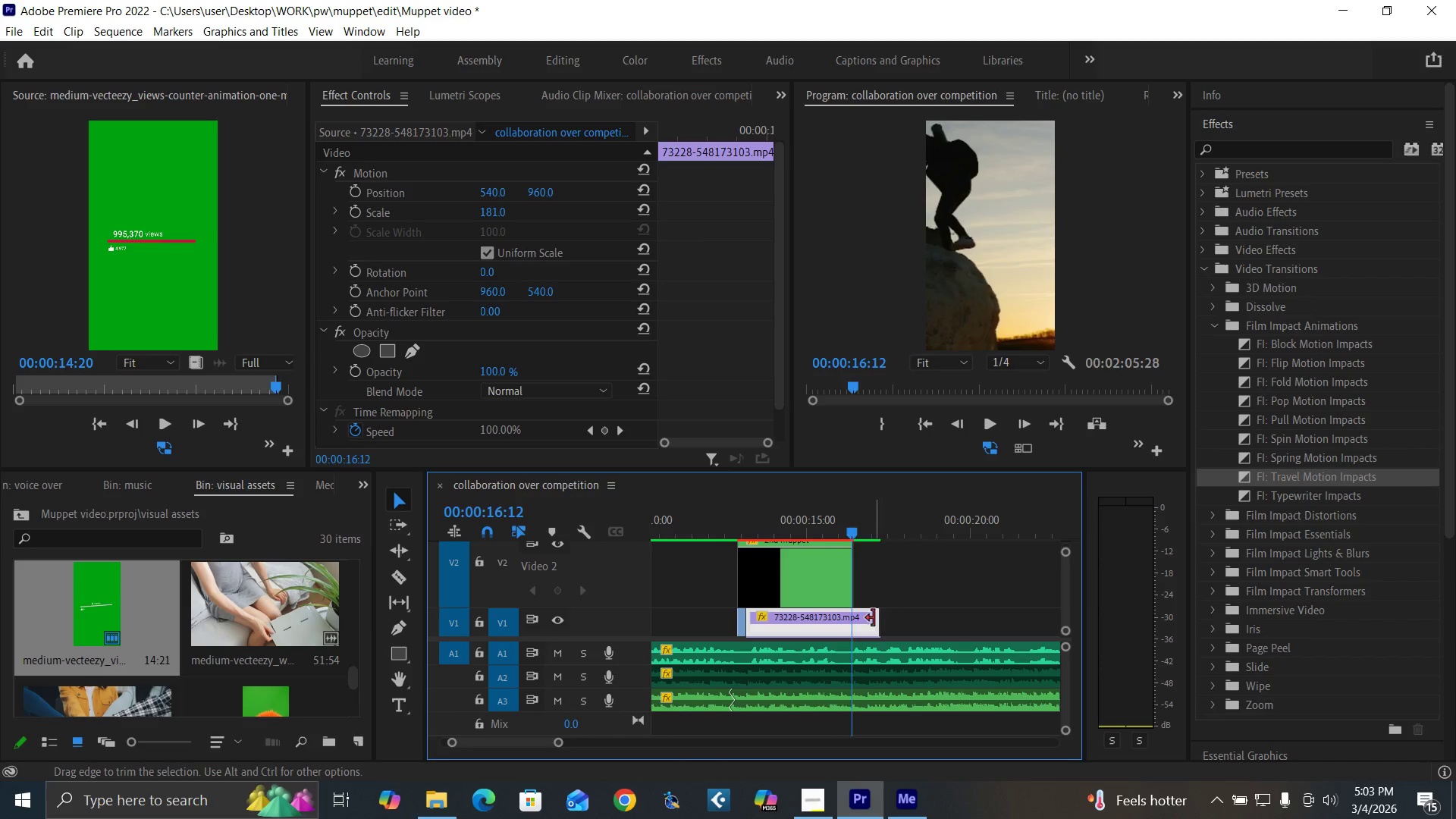 
left_click_drag(start_coordinate=[874, 618], to_coordinate=[852, 623])
 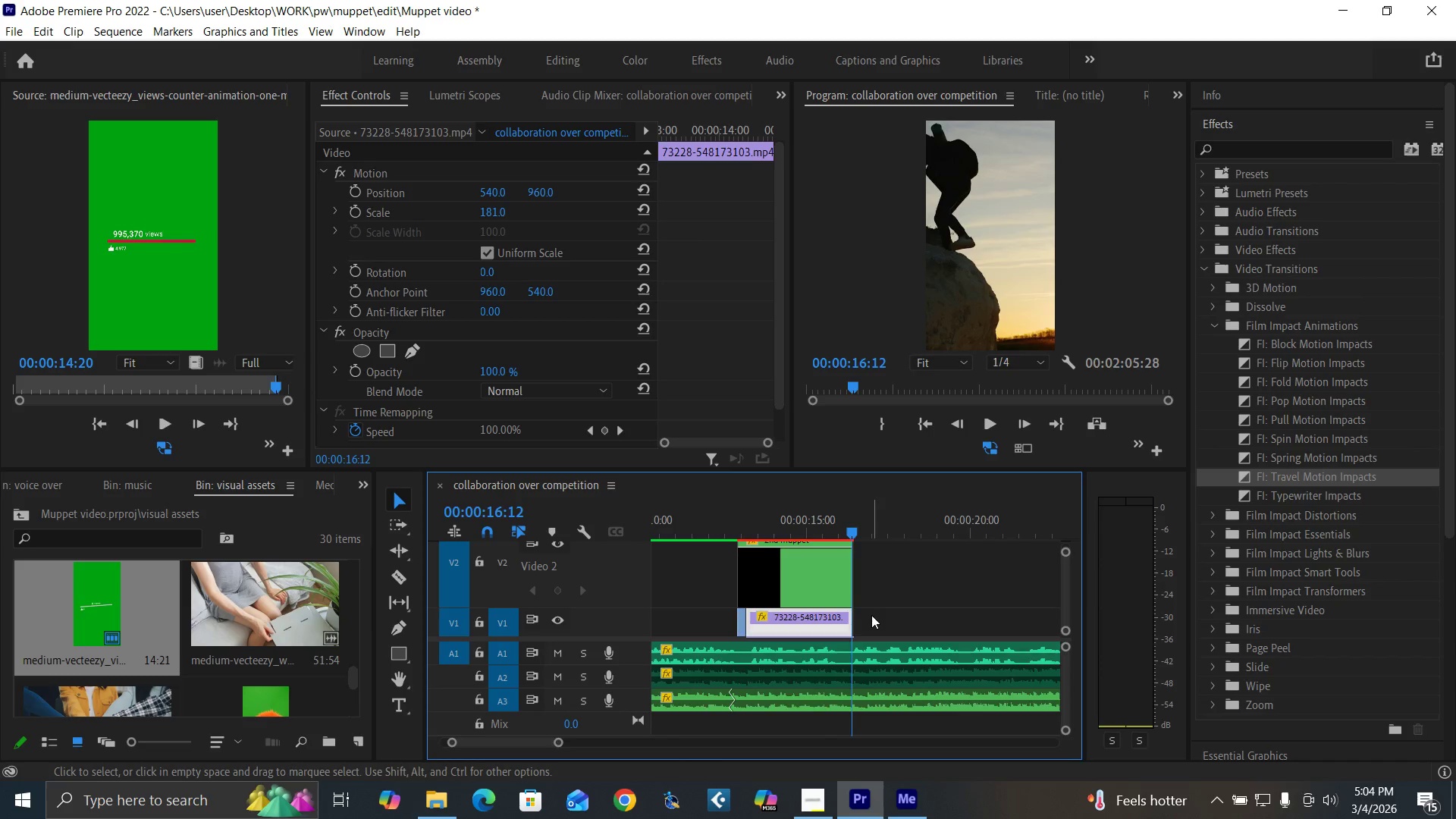 
key(Equal)
 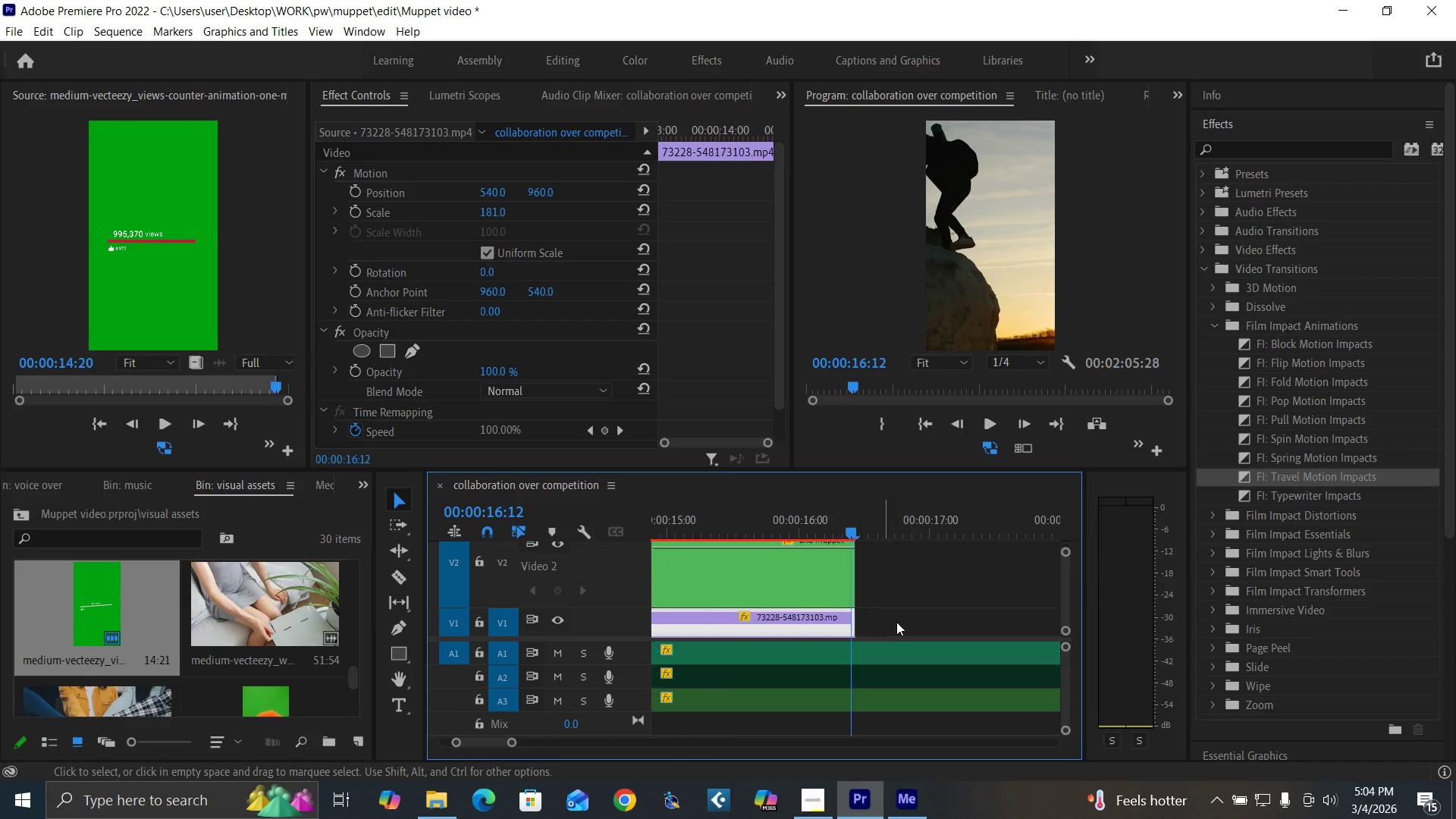 
key(Equal)
 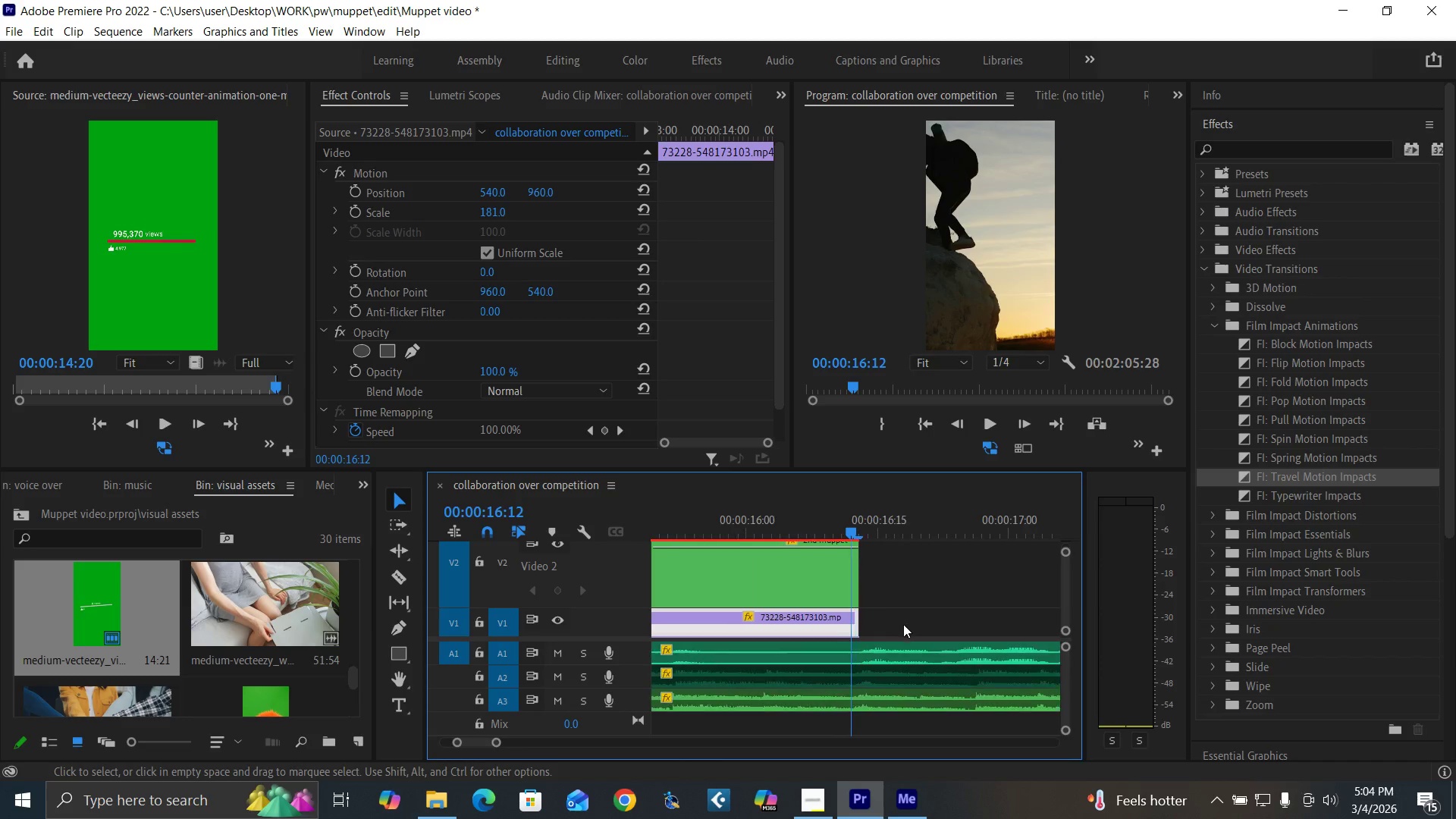 
key(Equal)
 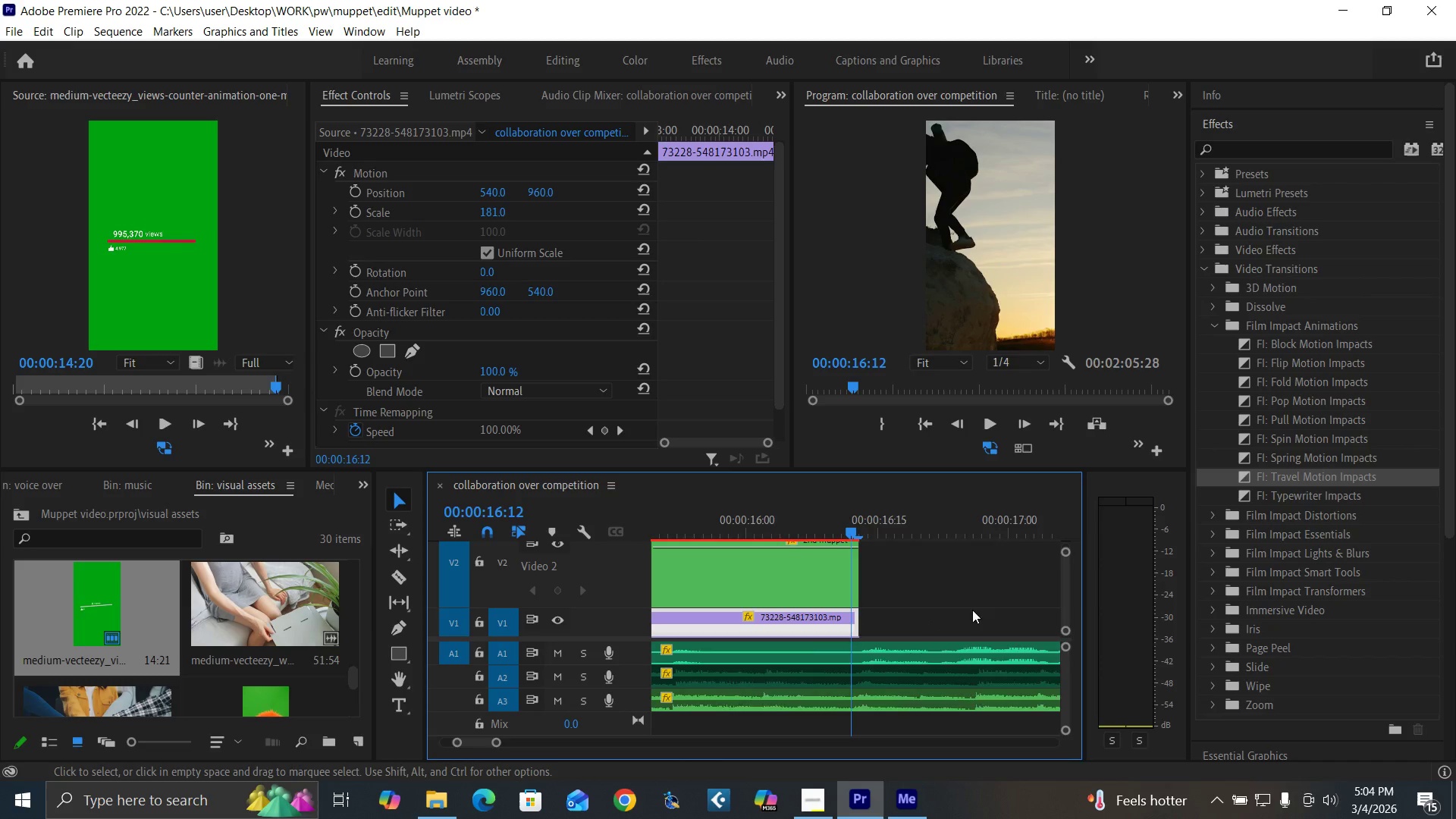 
key(Equal)
 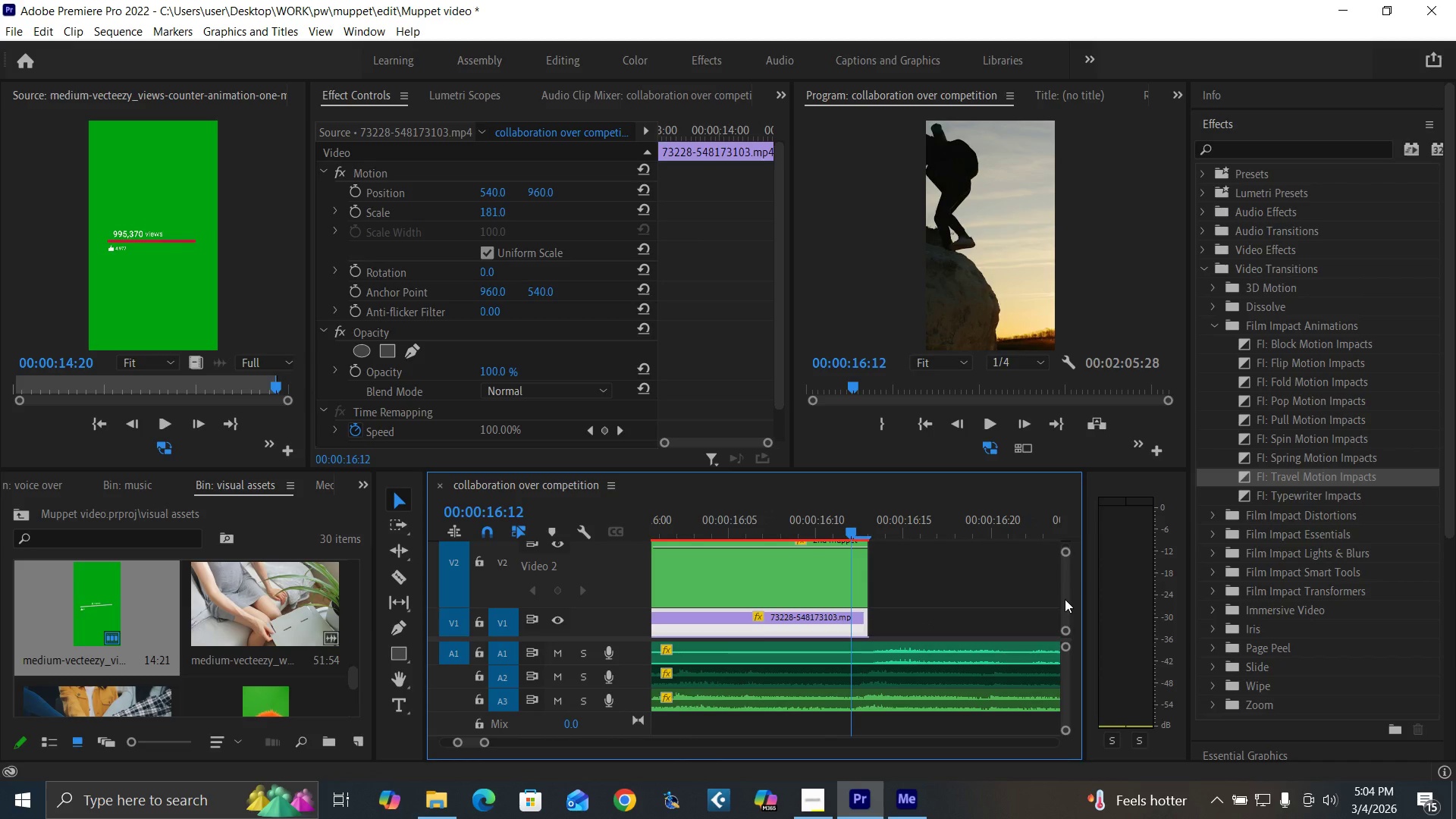 
left_click_drag(start_coordinate=[1065, 600], to_coordinate=[1062, 617])
 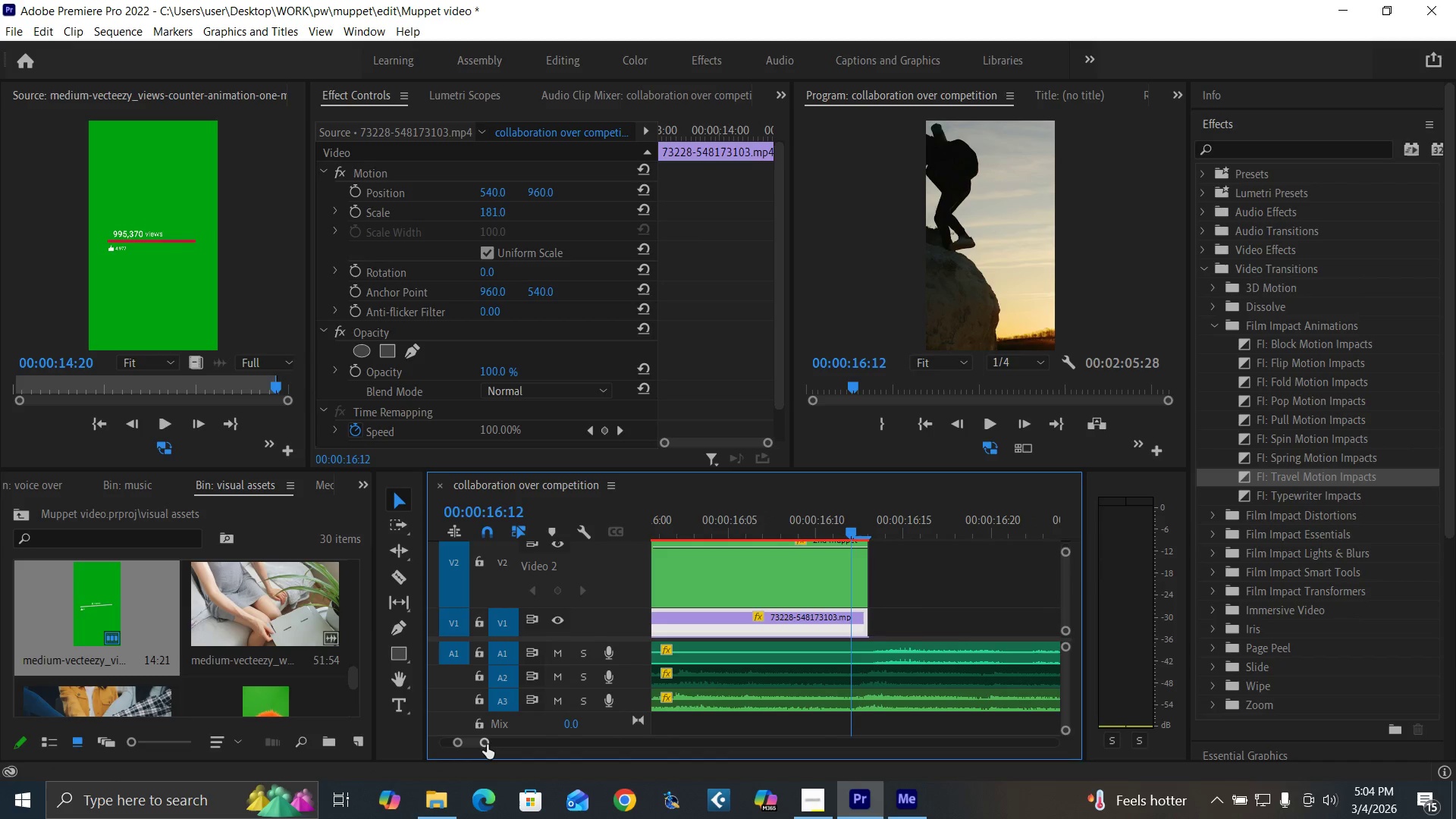 
left_click_drag(start_coordinate=[486, 742], to_coordinate=[533, 751])
 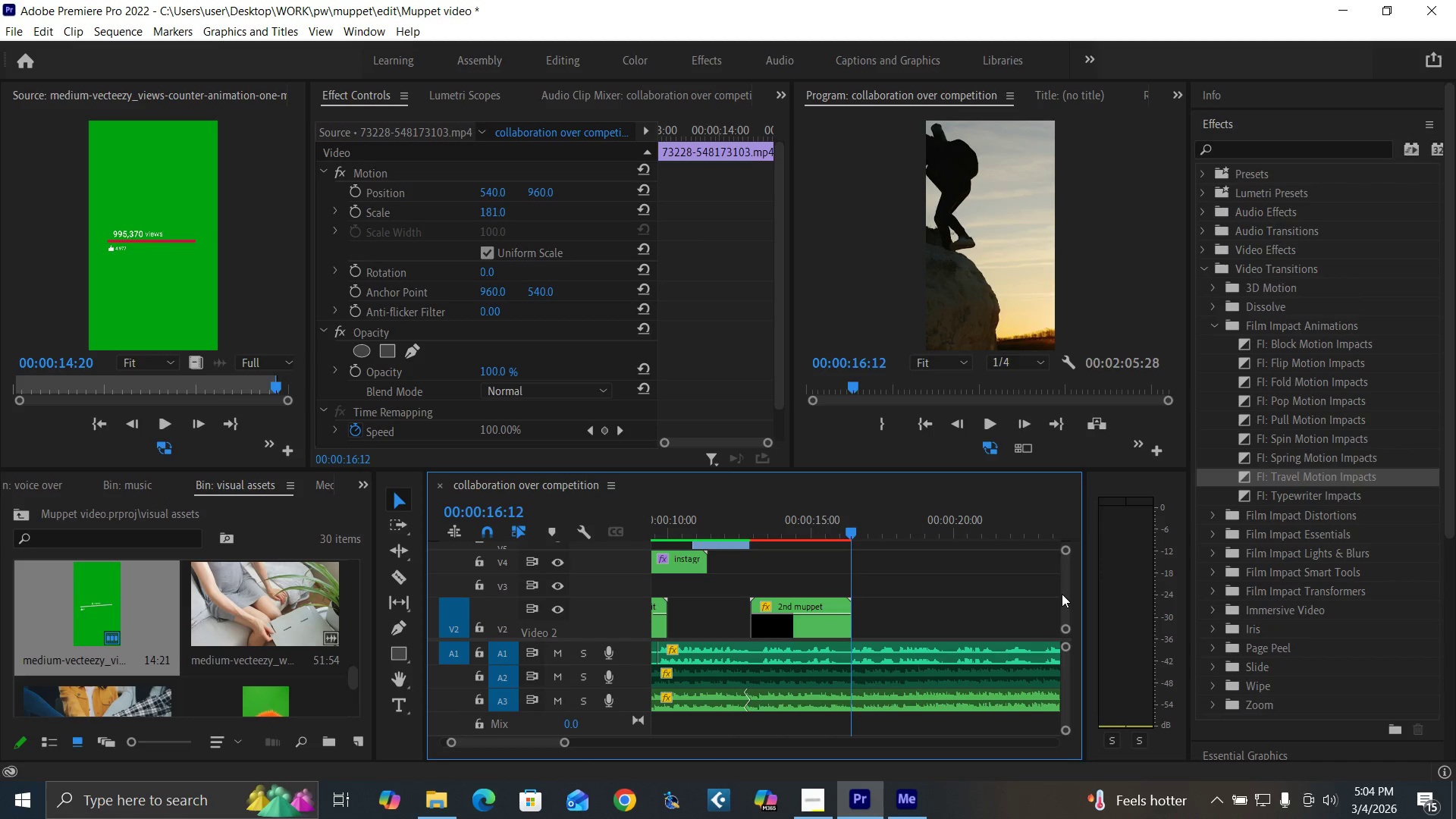 
left_click_drag(start_coordinate=[1064, 596], to_coordinate=[1061, 592])
 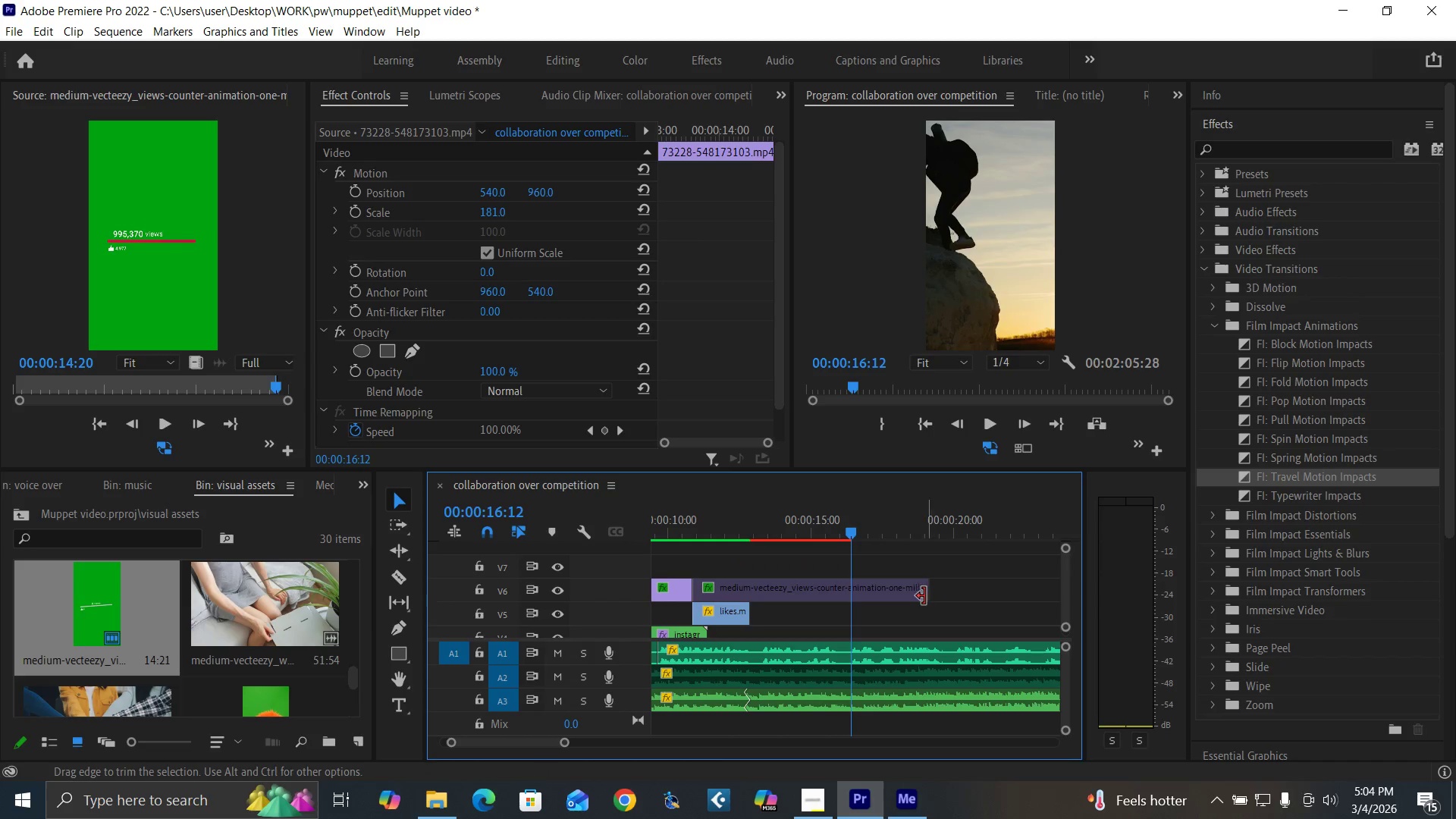 
left_click_drag(start_coordinate=[924, 596], to_coordinate=[848, 598])
 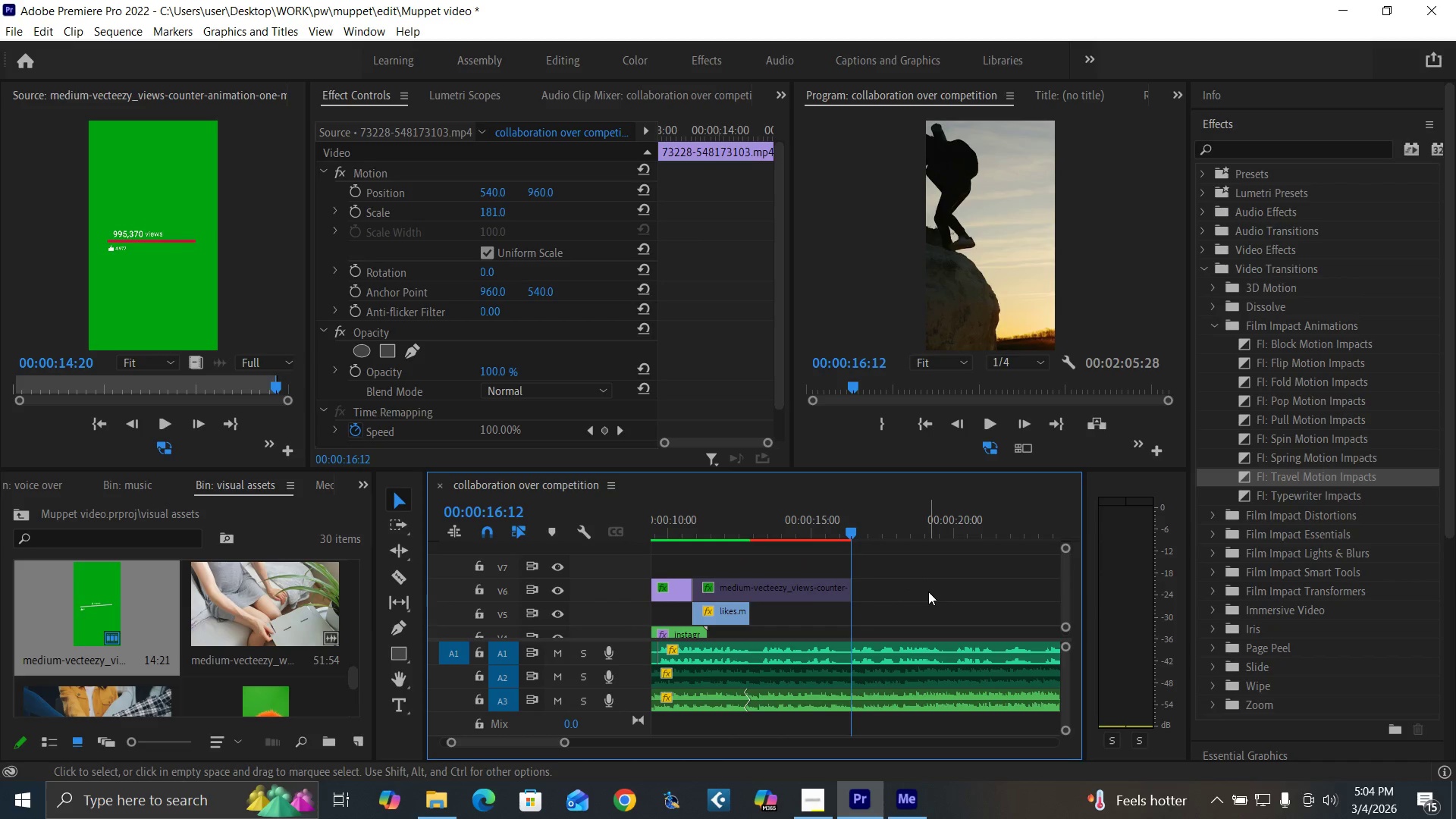 
key(Control+S)
 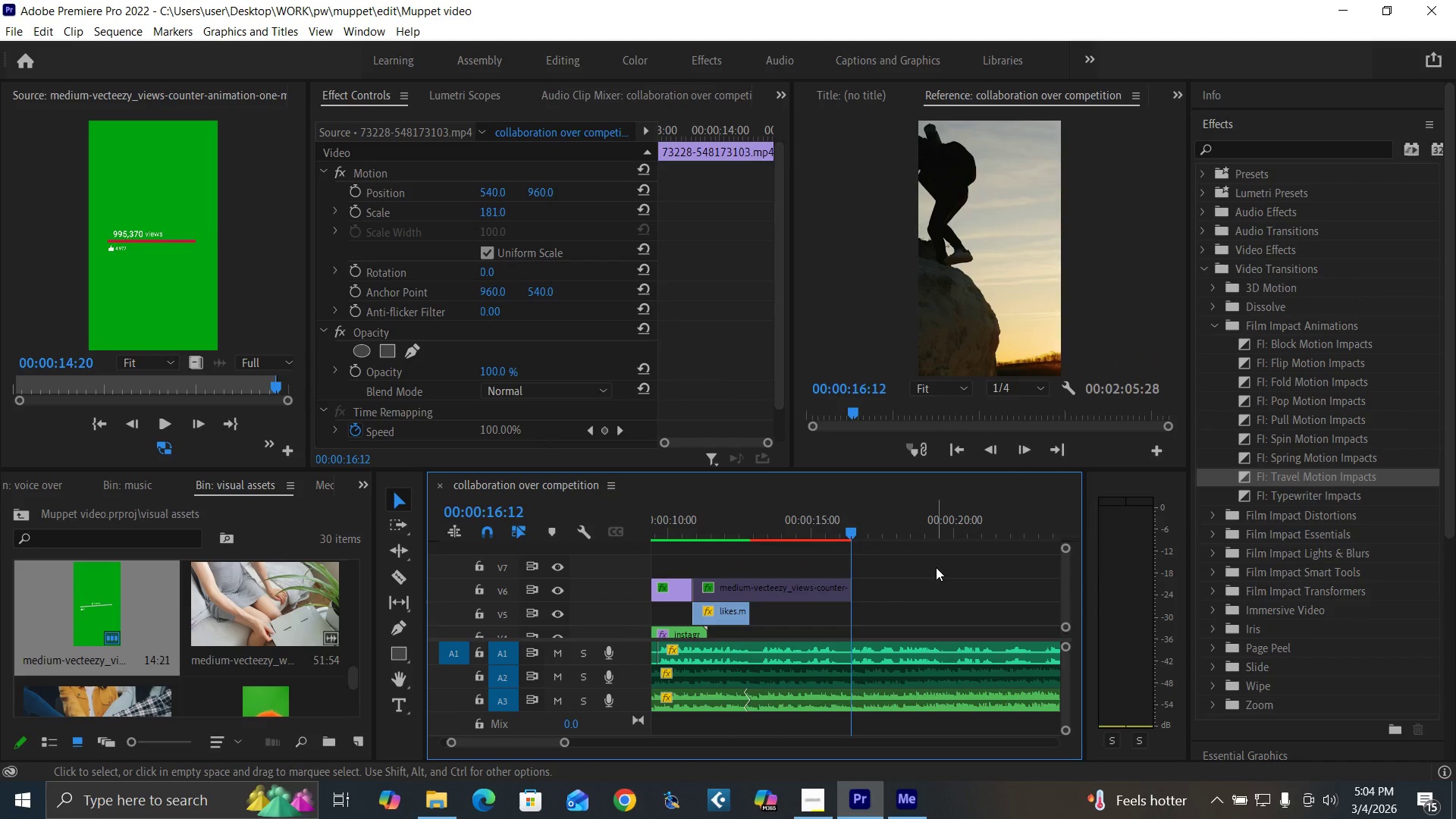 
key(Enter)
 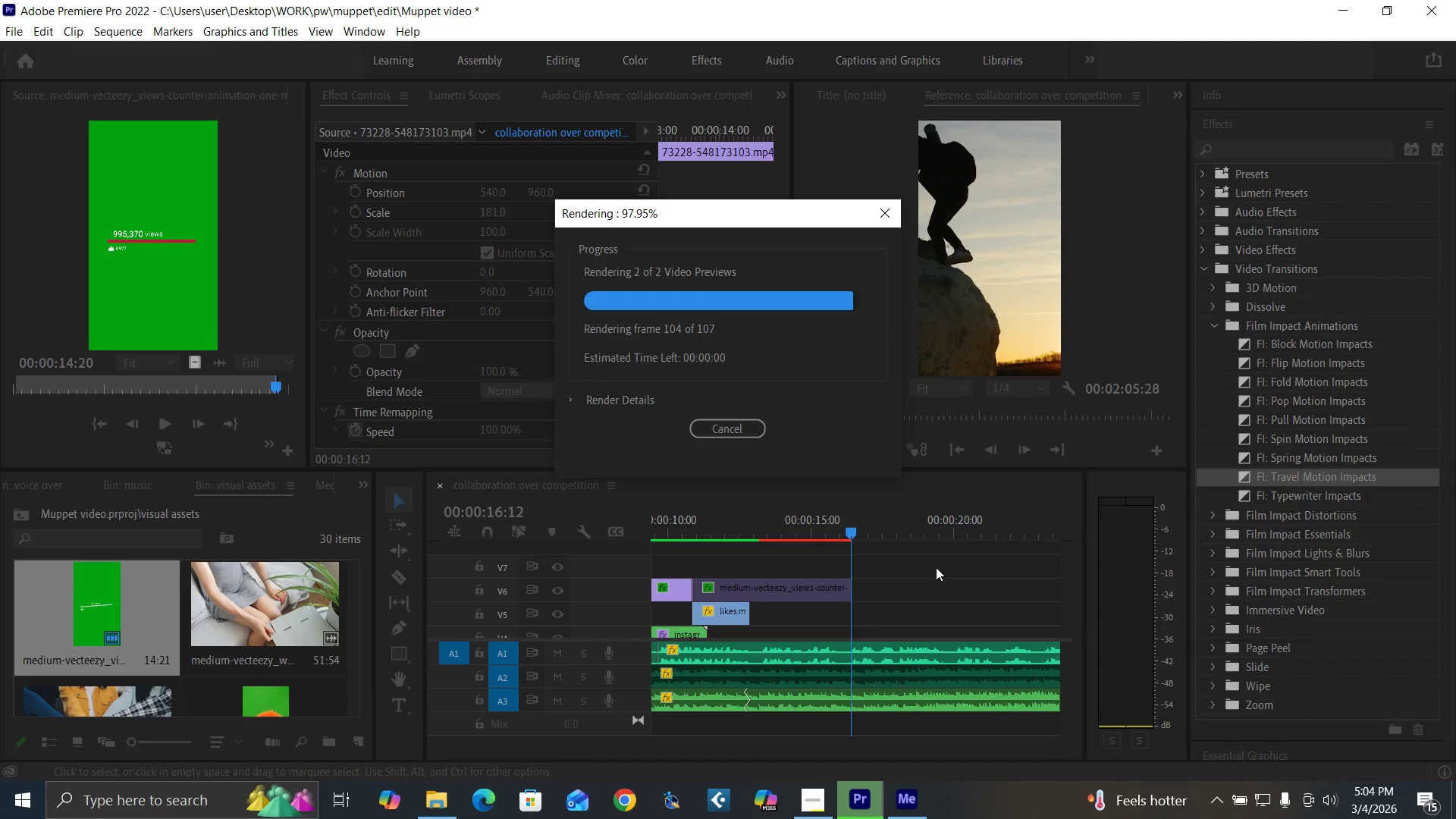 
wait(24.97)
 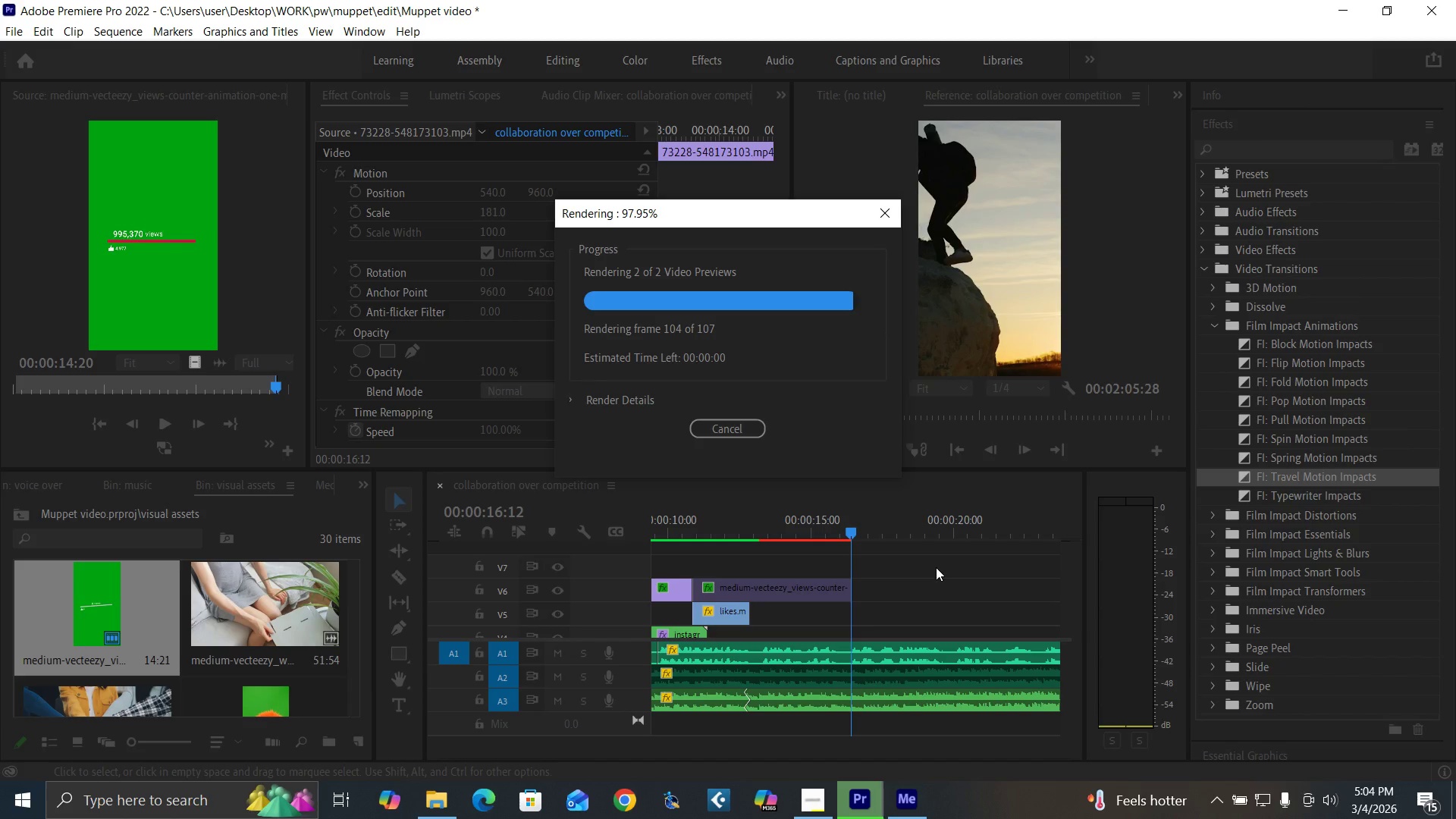 
left_click_drag(start_coordinate=[556, 743], to_coordinate=[586, 758])
 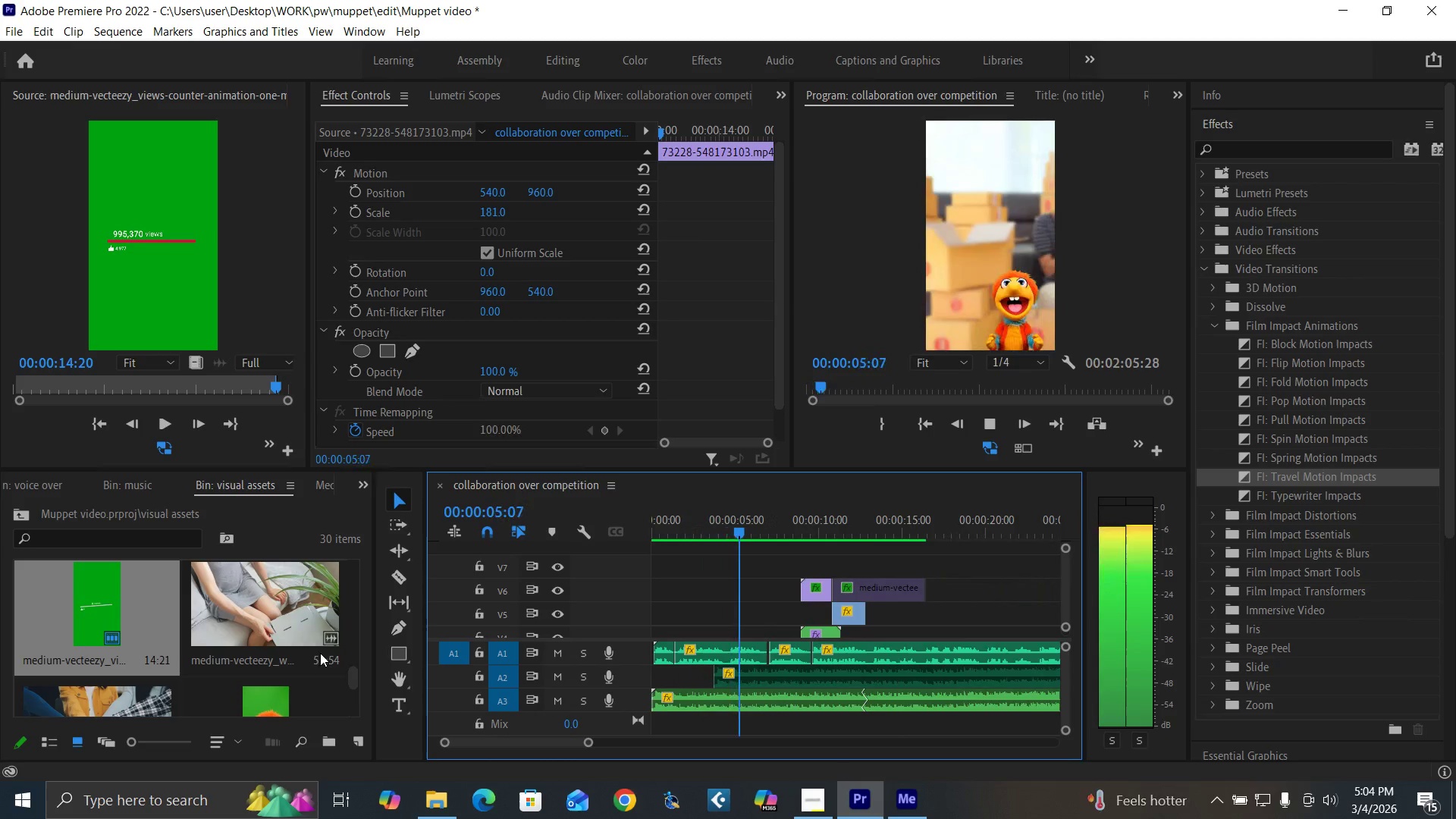 
left_click_drag(start_coordinate=[353, 673], to_coordinate=[370, 614])
 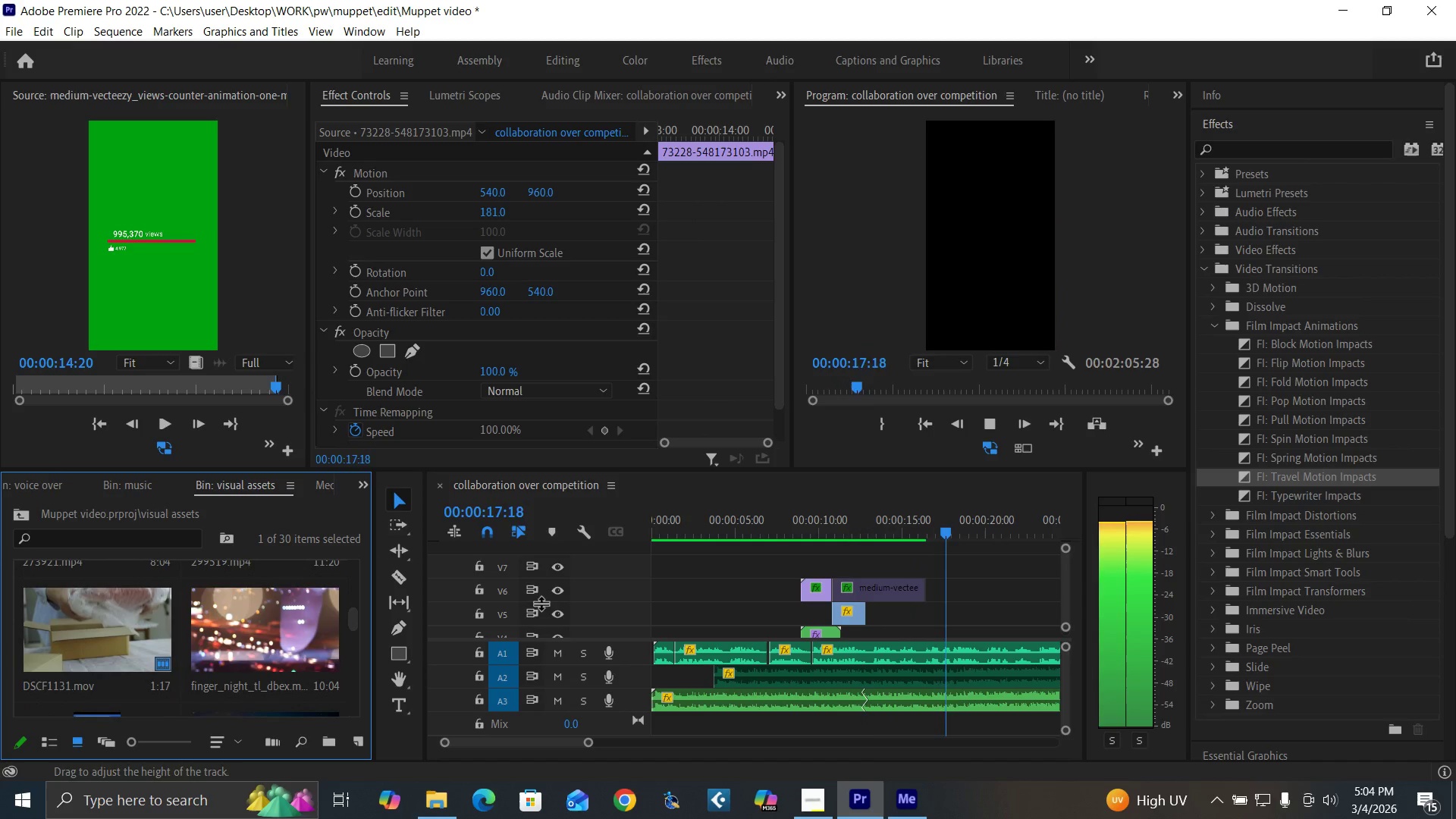 
key(Space)
 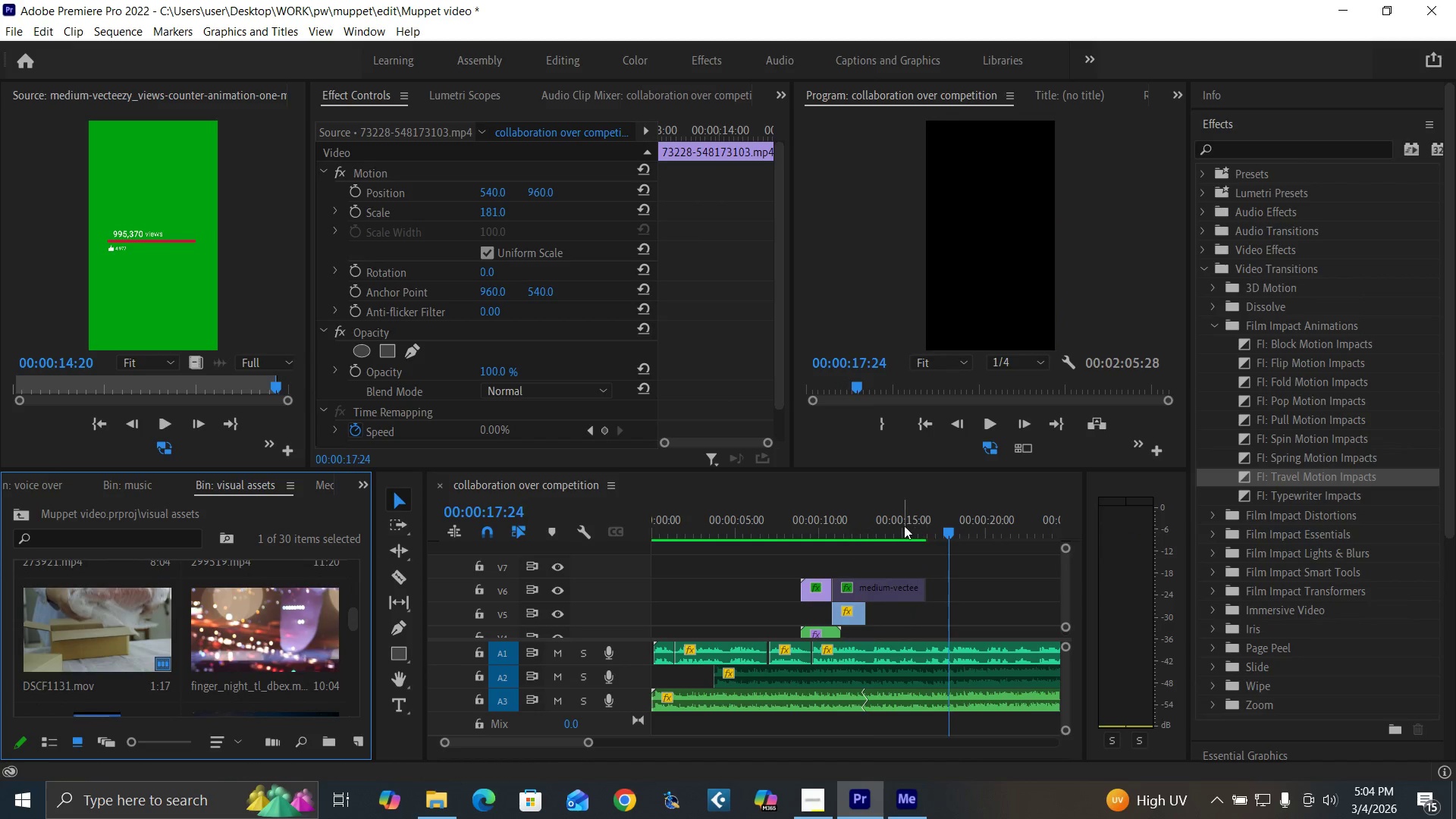 
left_click([904, 526])
 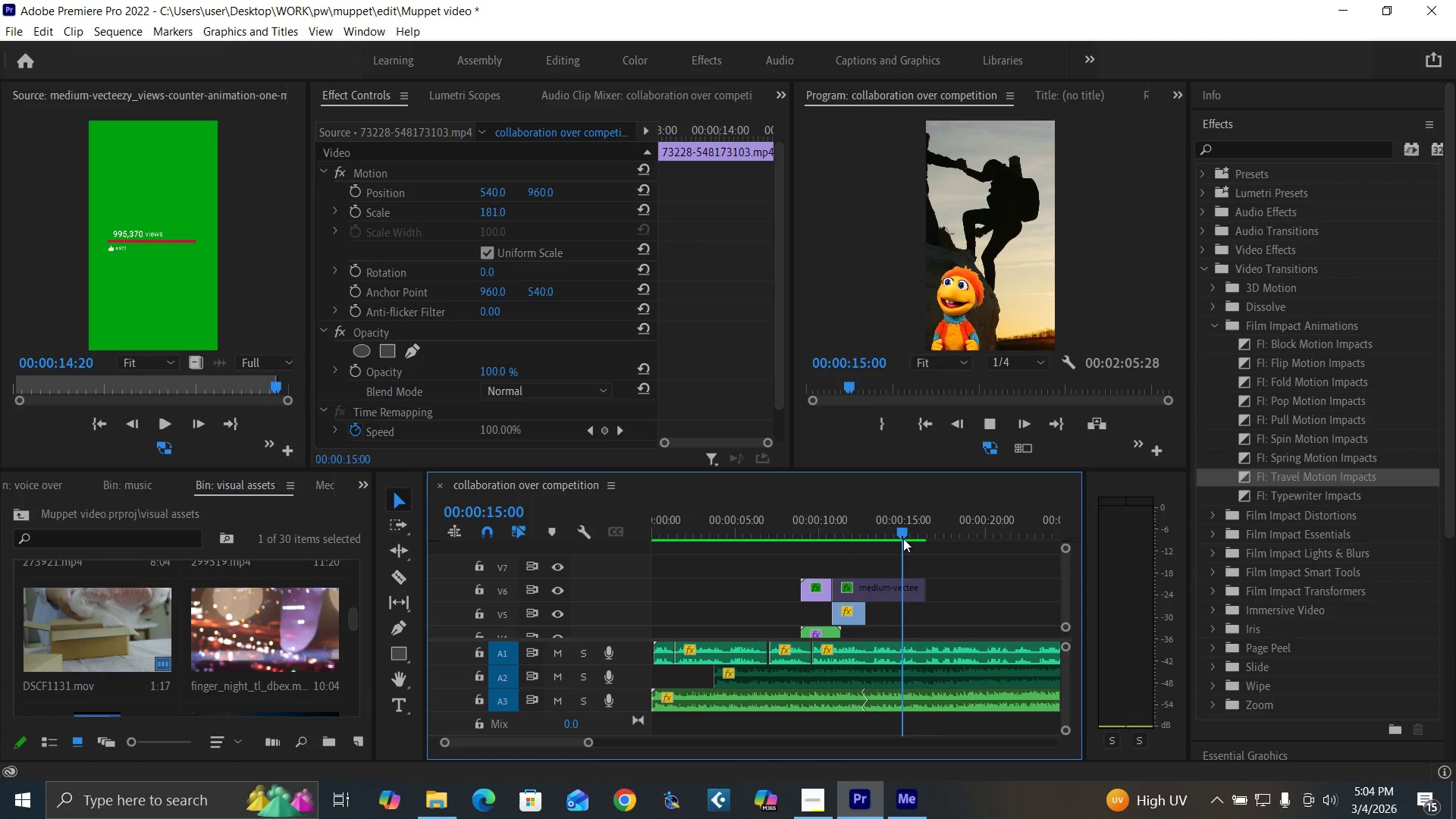 
key(Space)
 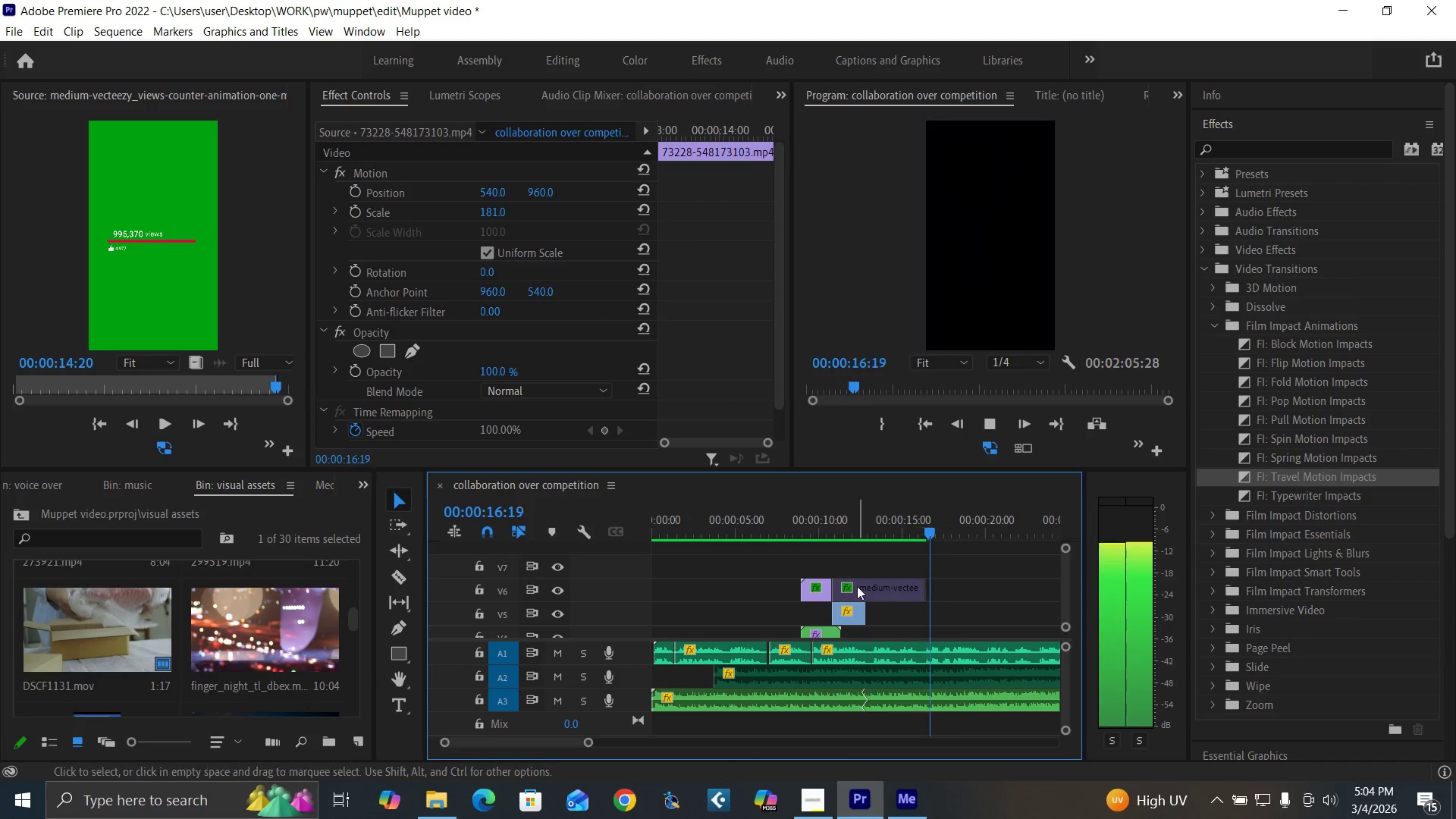 
key(Space)
 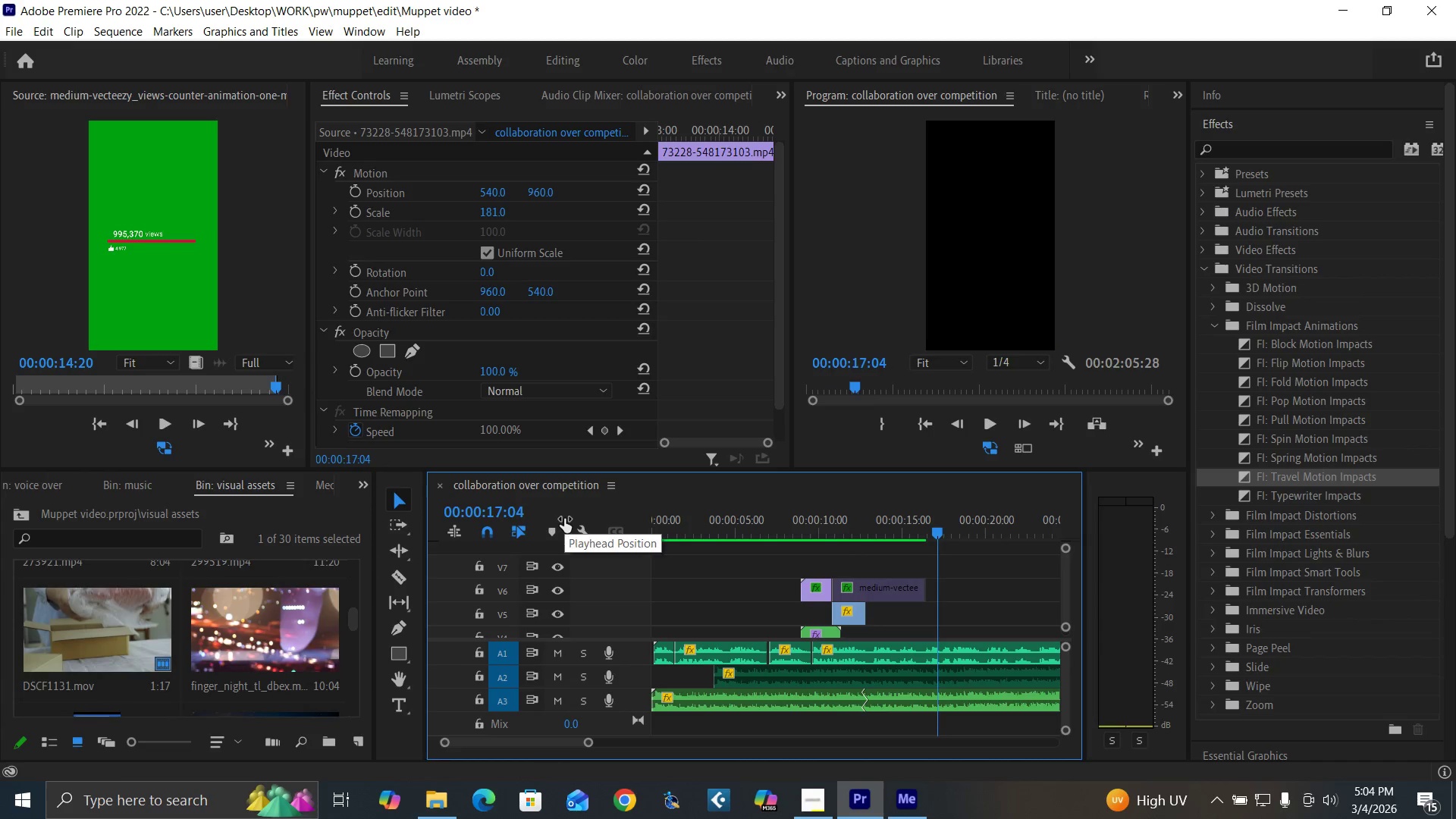 
key(Control+S)
 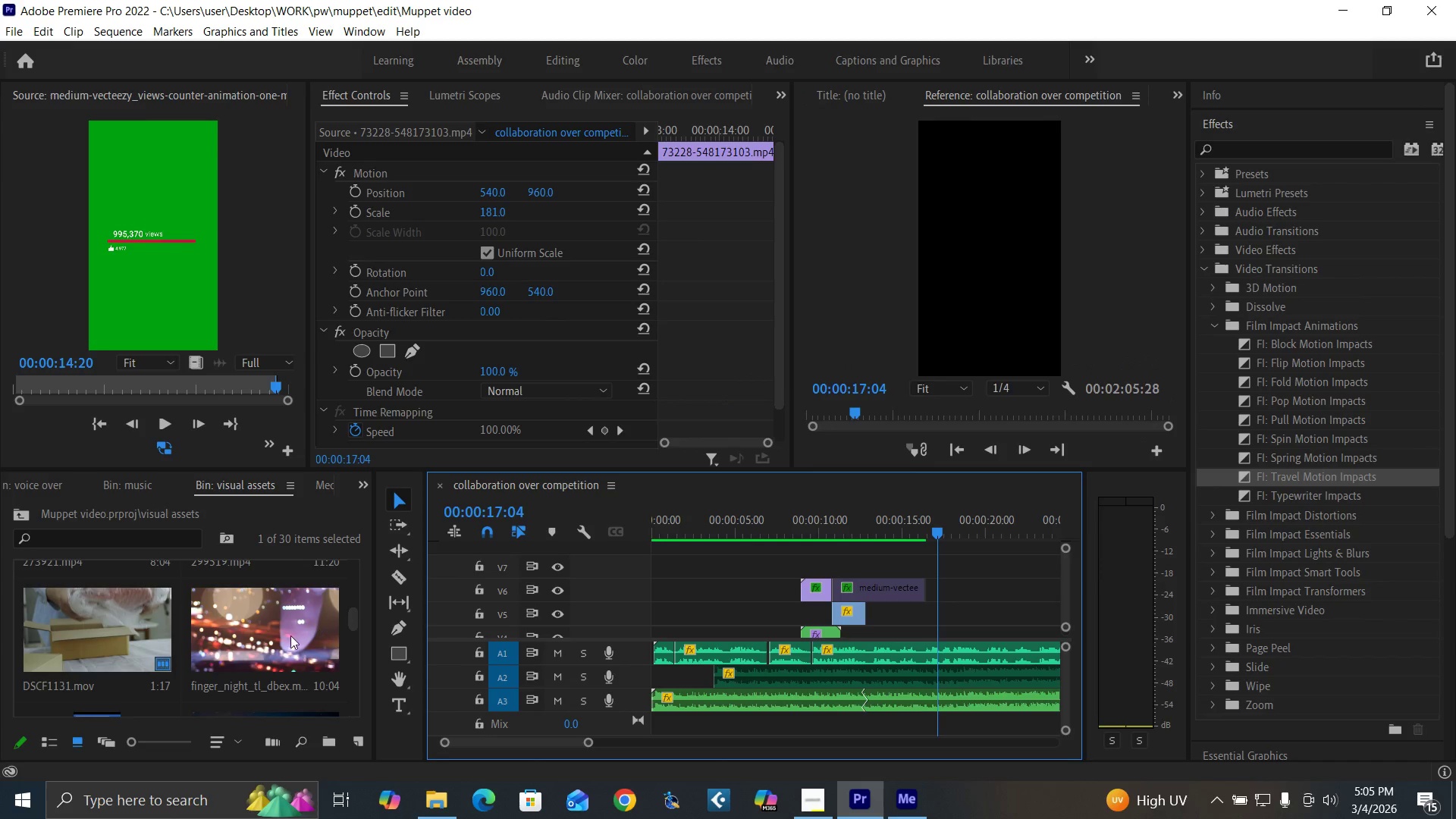 
double_click([279, 639])
 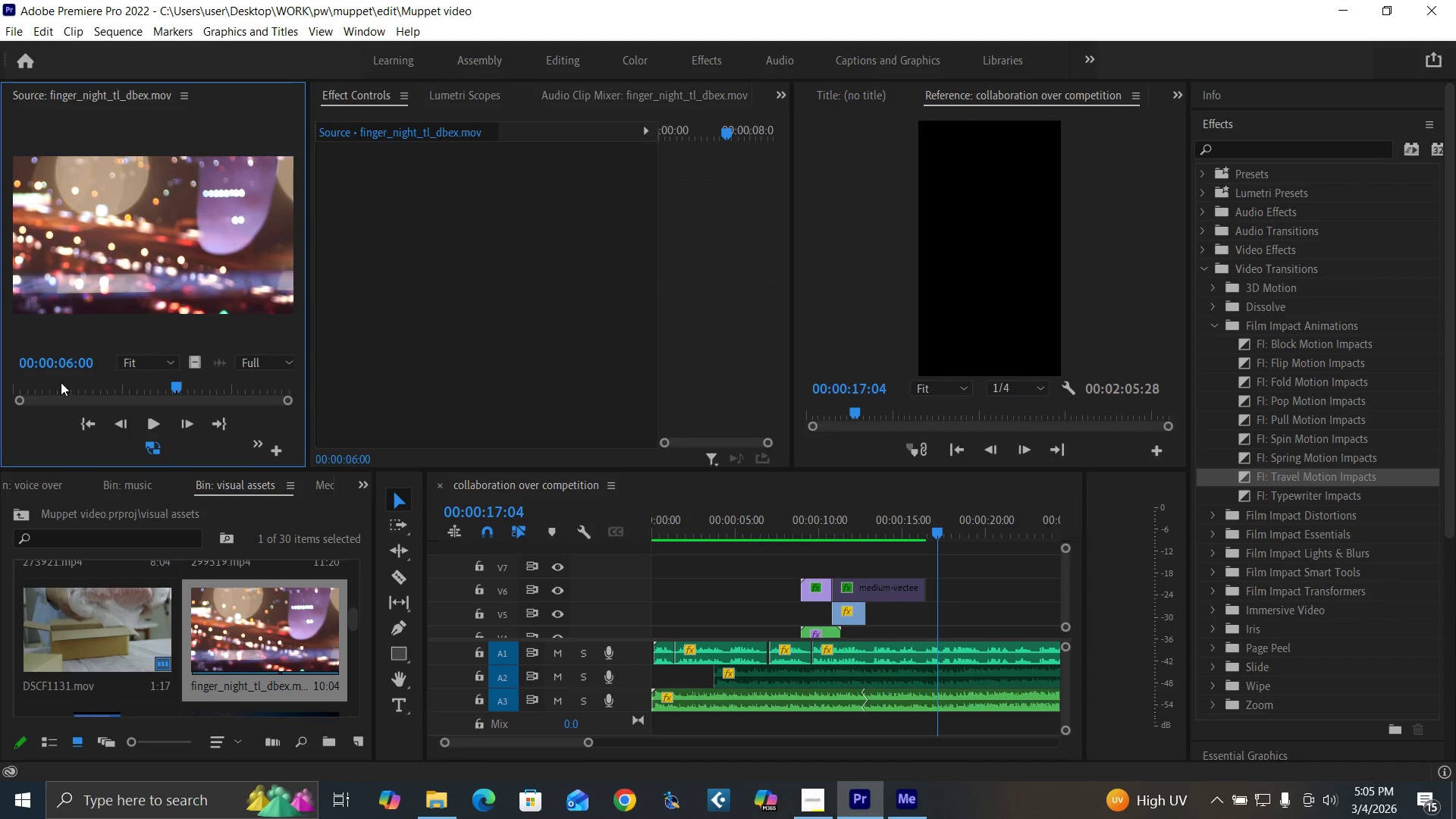 
left_click_drag(start_coordinate=[62, 382], to_coordinate=[181, 441])
 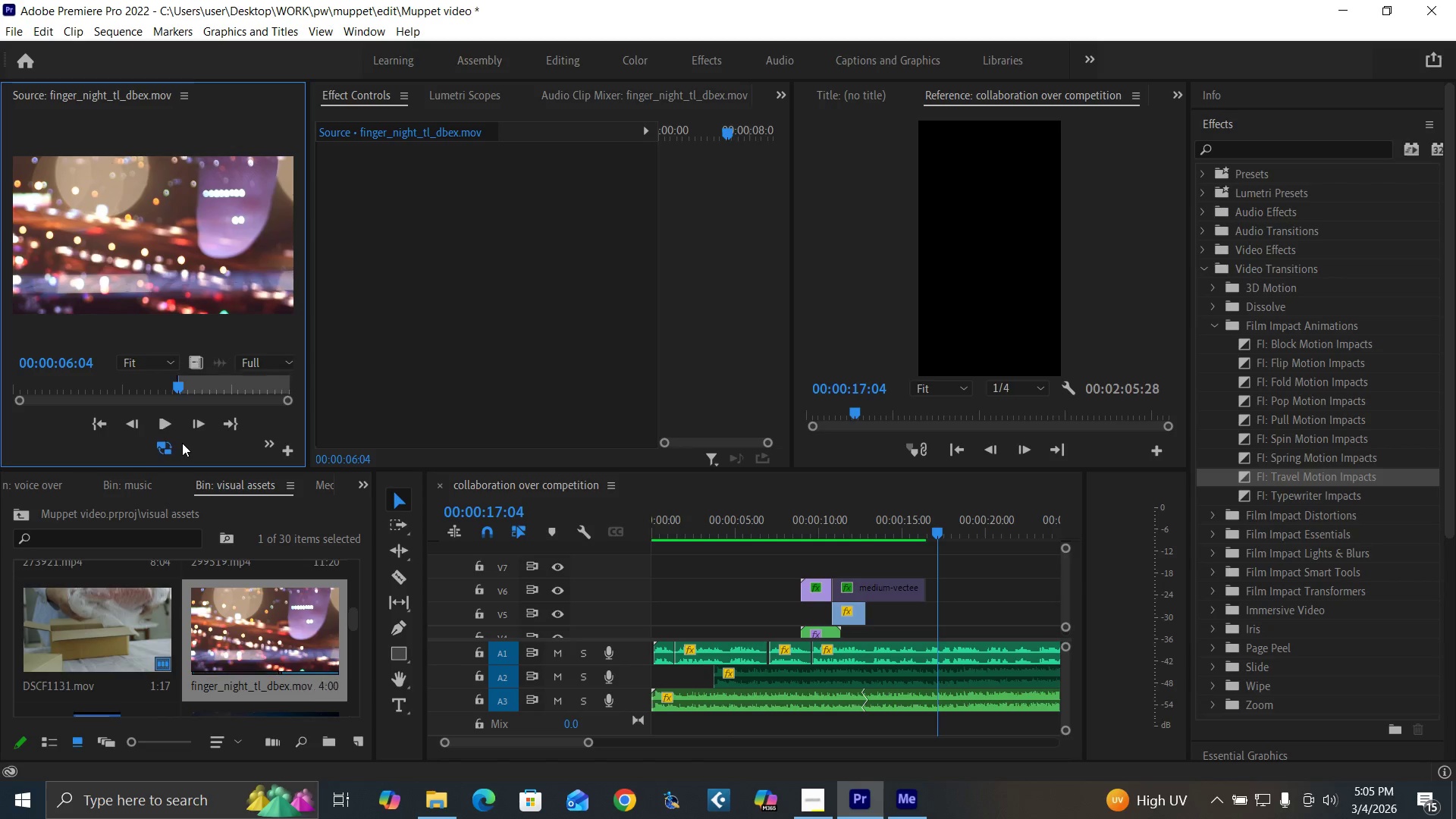 
type(io)
 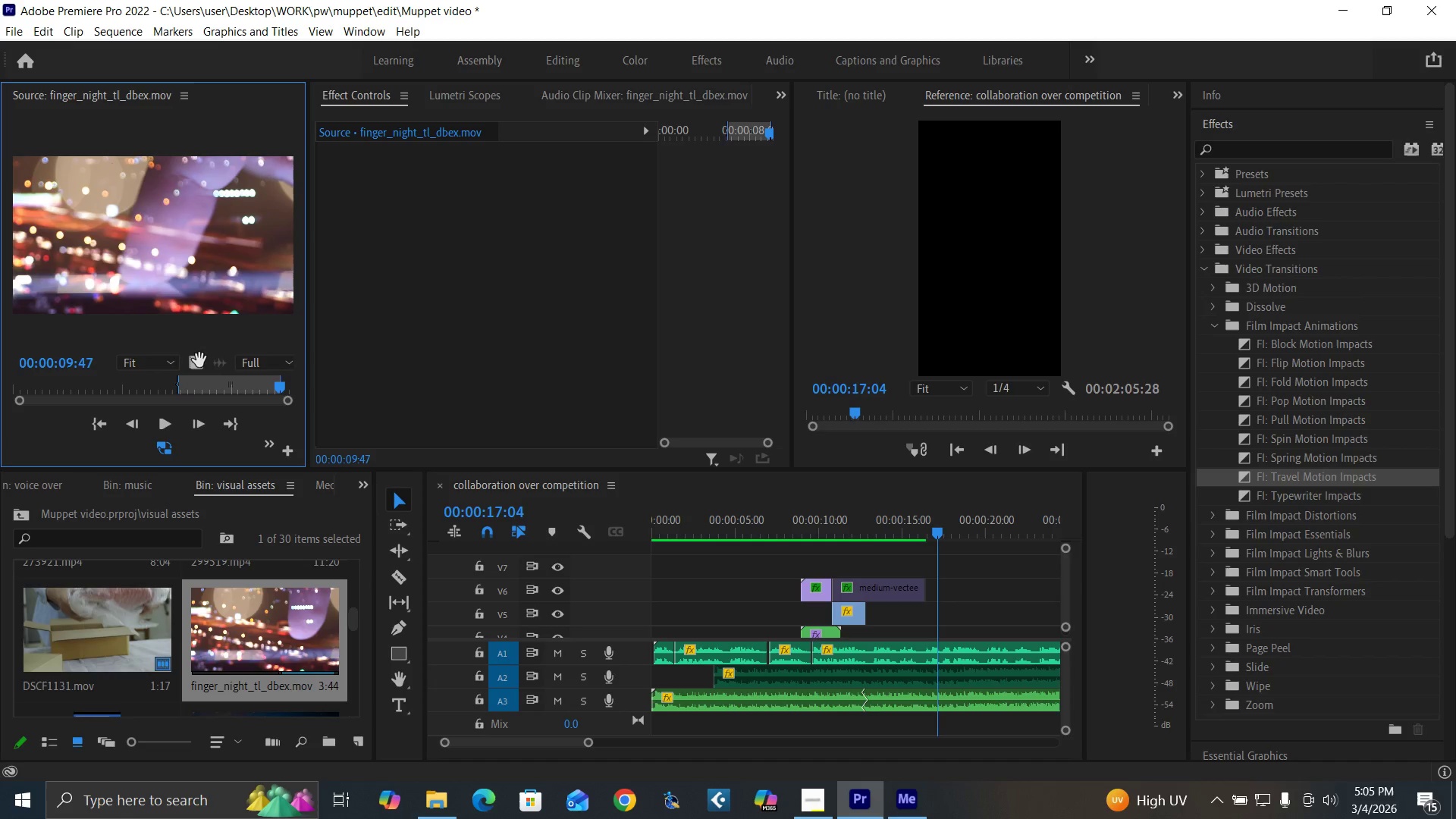 
left_click_drag(start_coordinate=[175, 384], to_coordinate=[278, 394])
 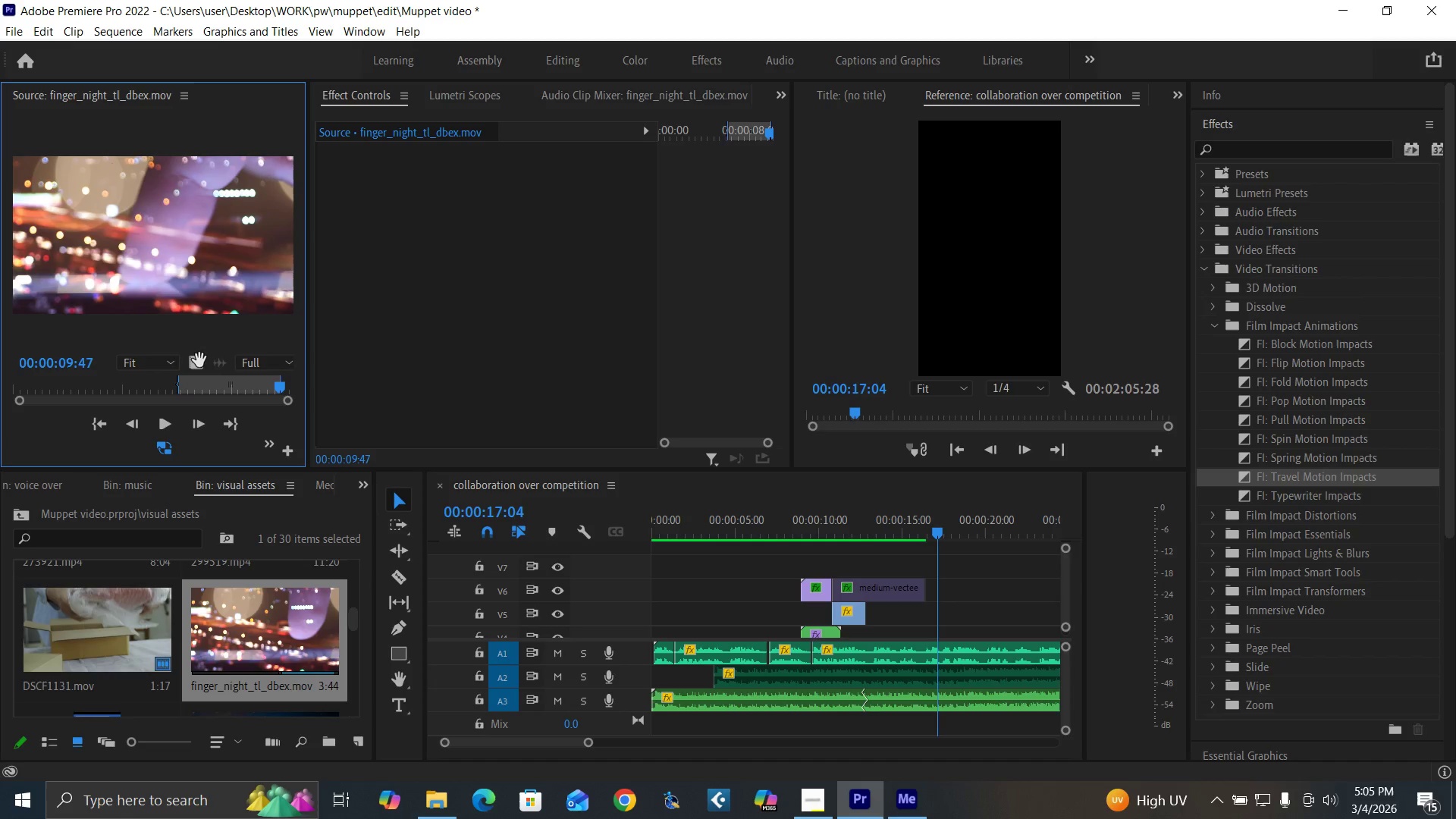 
left_click_drag(start_coordinate=[199, 360], to_coordinate=[922, 625])
 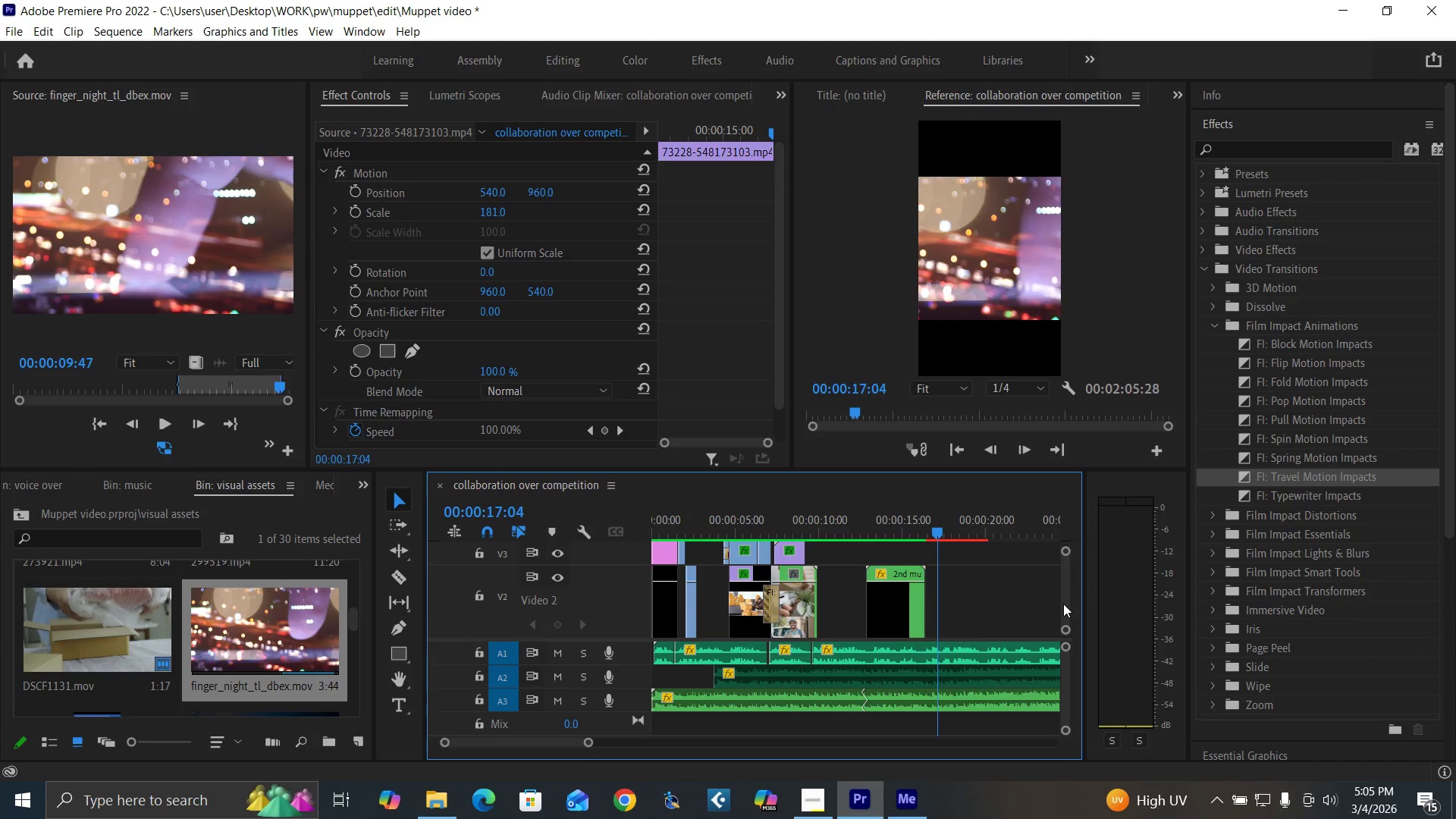 
key(Backquote)
 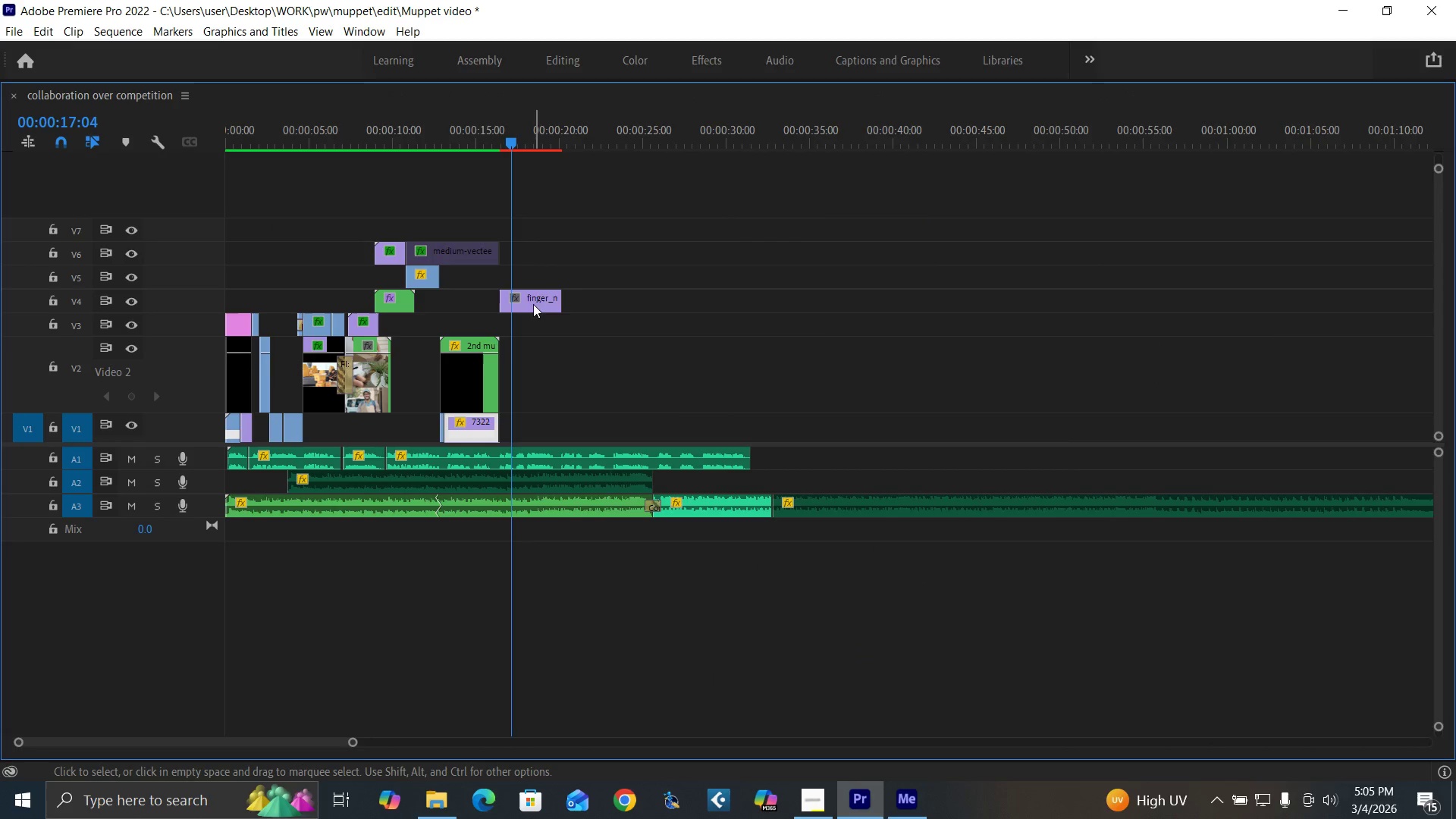 
left_click_drag(start_coordinate=[534, 299], to_coordinate=[541, 421])
 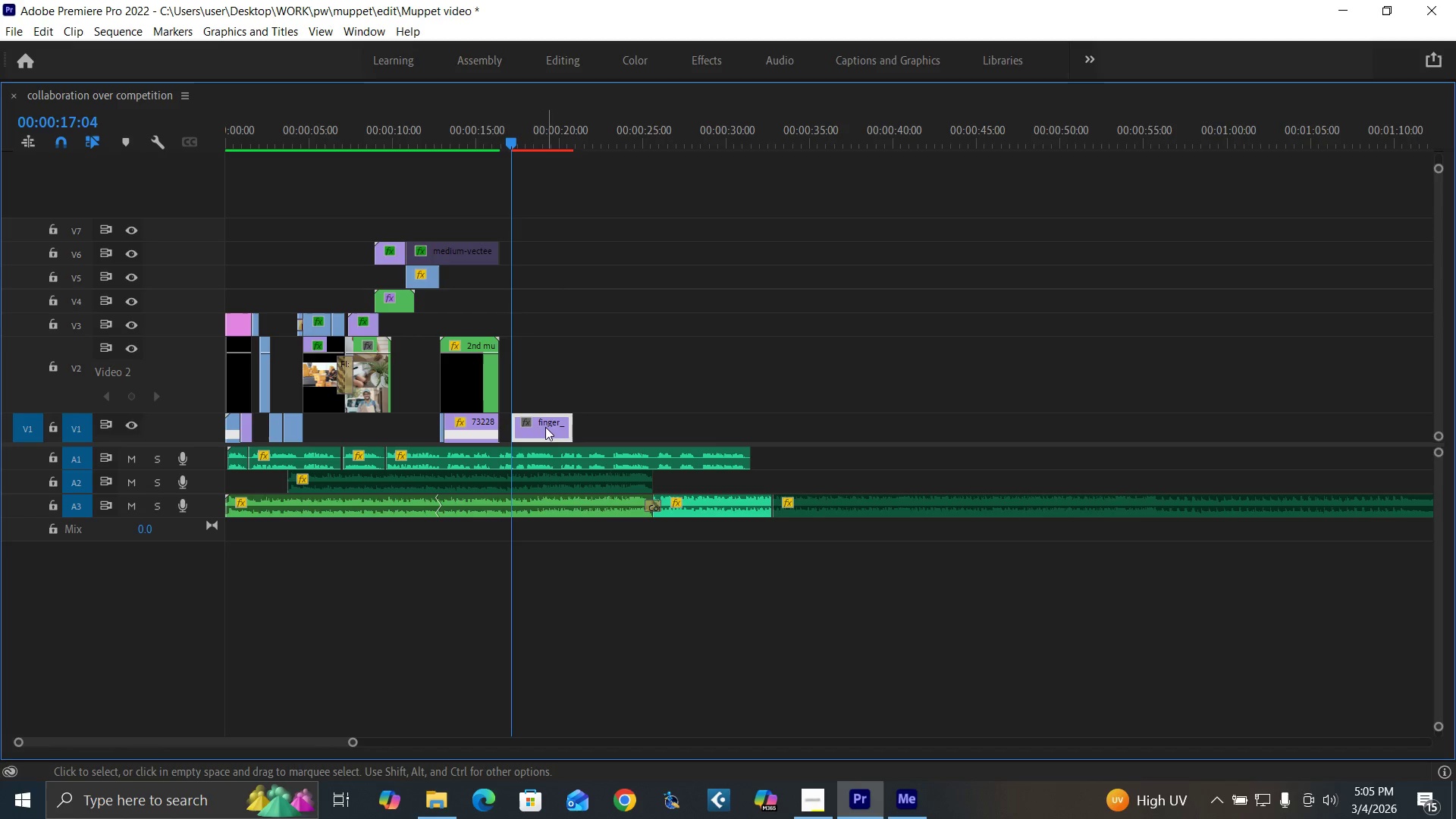 
left_click_drag(start_coordinate=[545, 427], to_coordinate=[538, 428])
 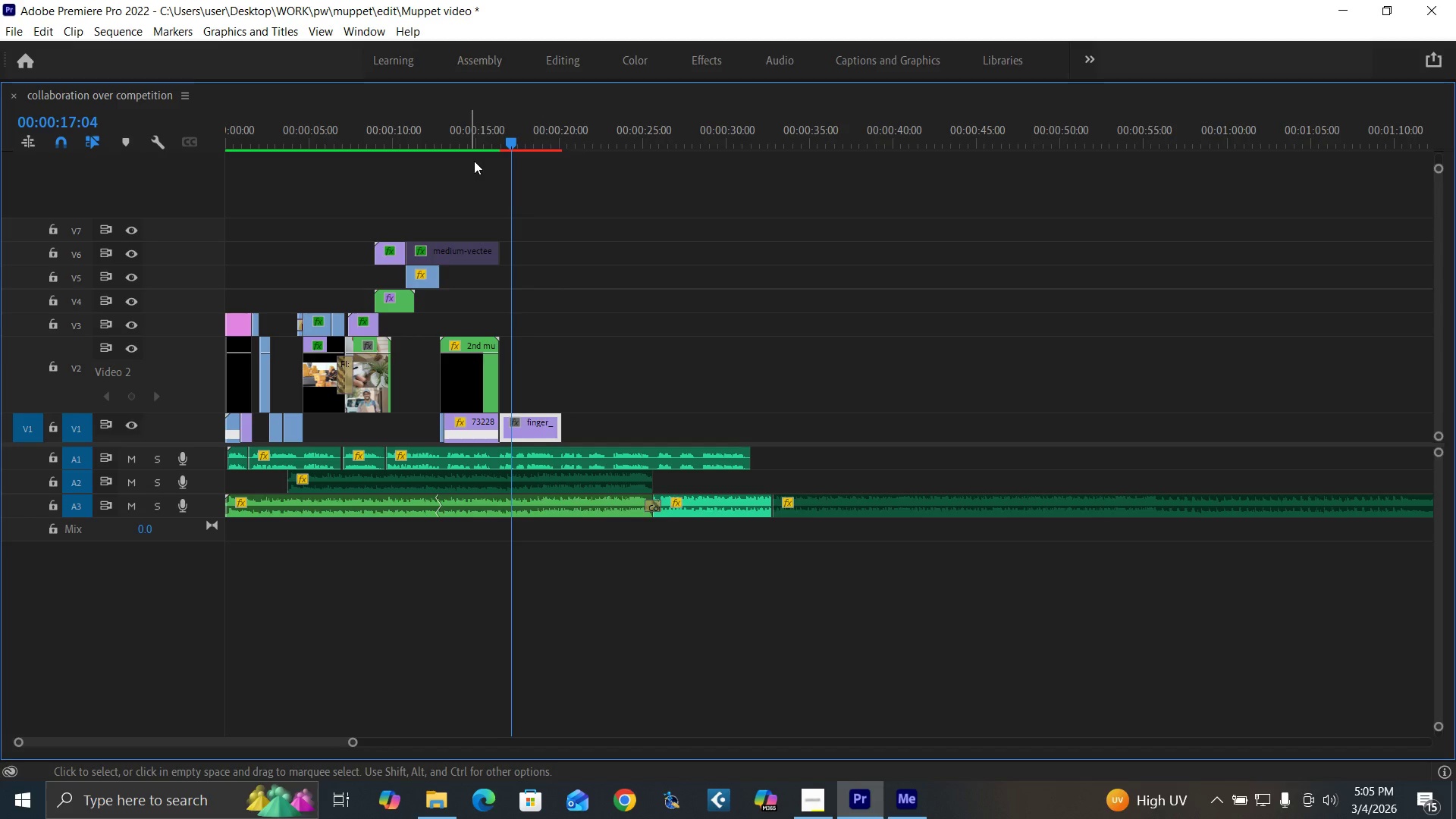 
left_click([491, 140])
 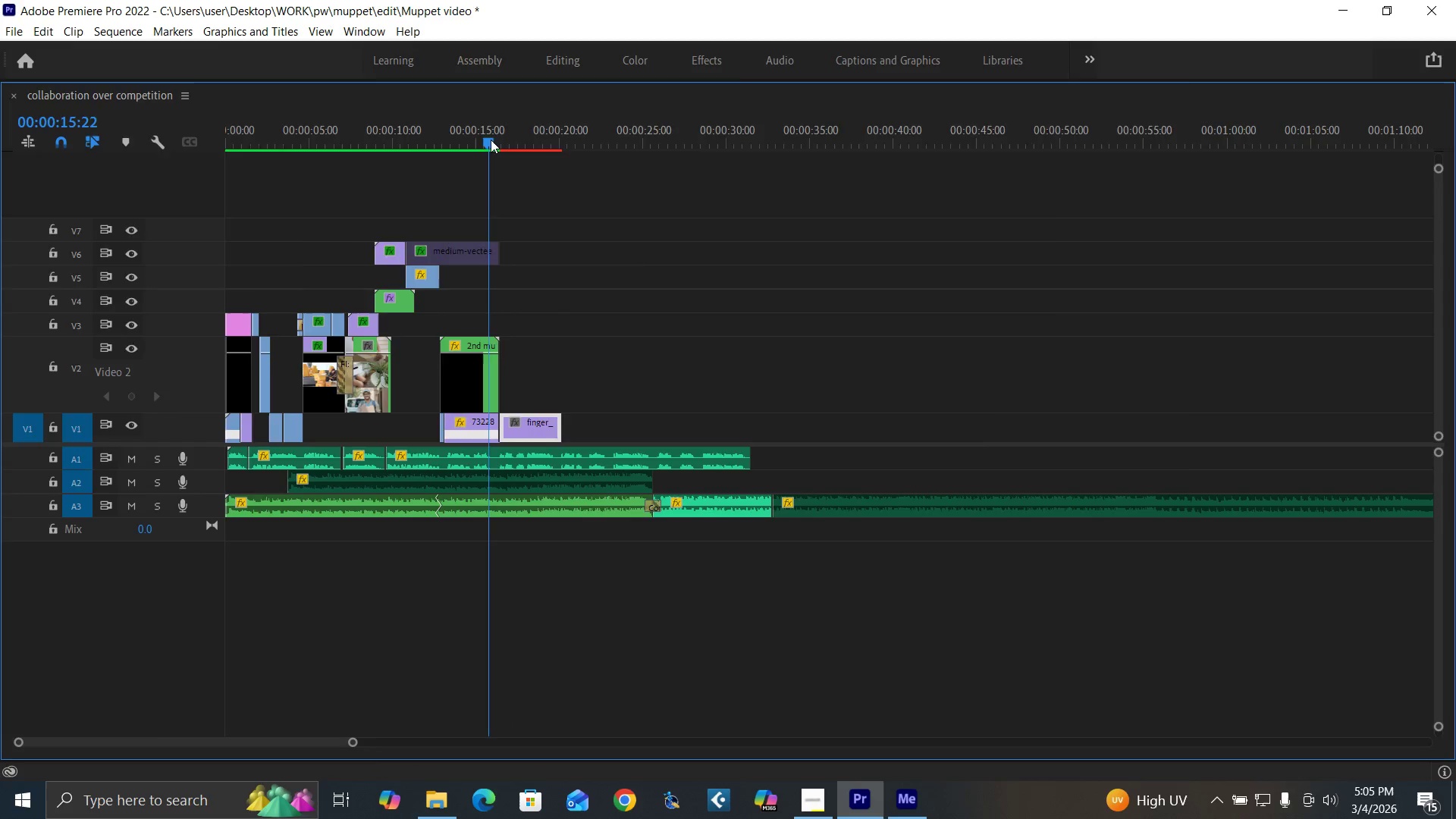 
key(Backquote)
 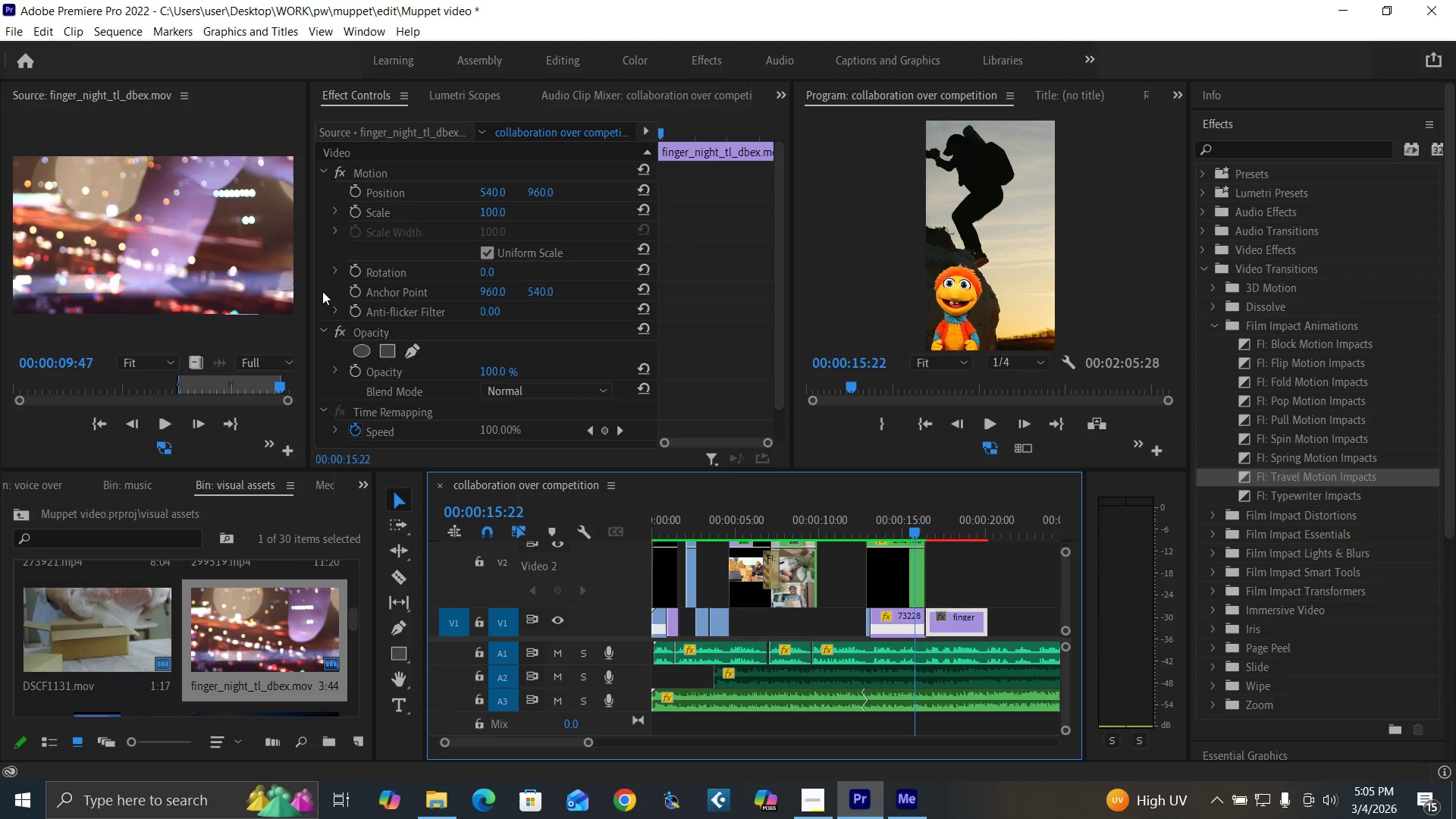 
wait(6.16)
 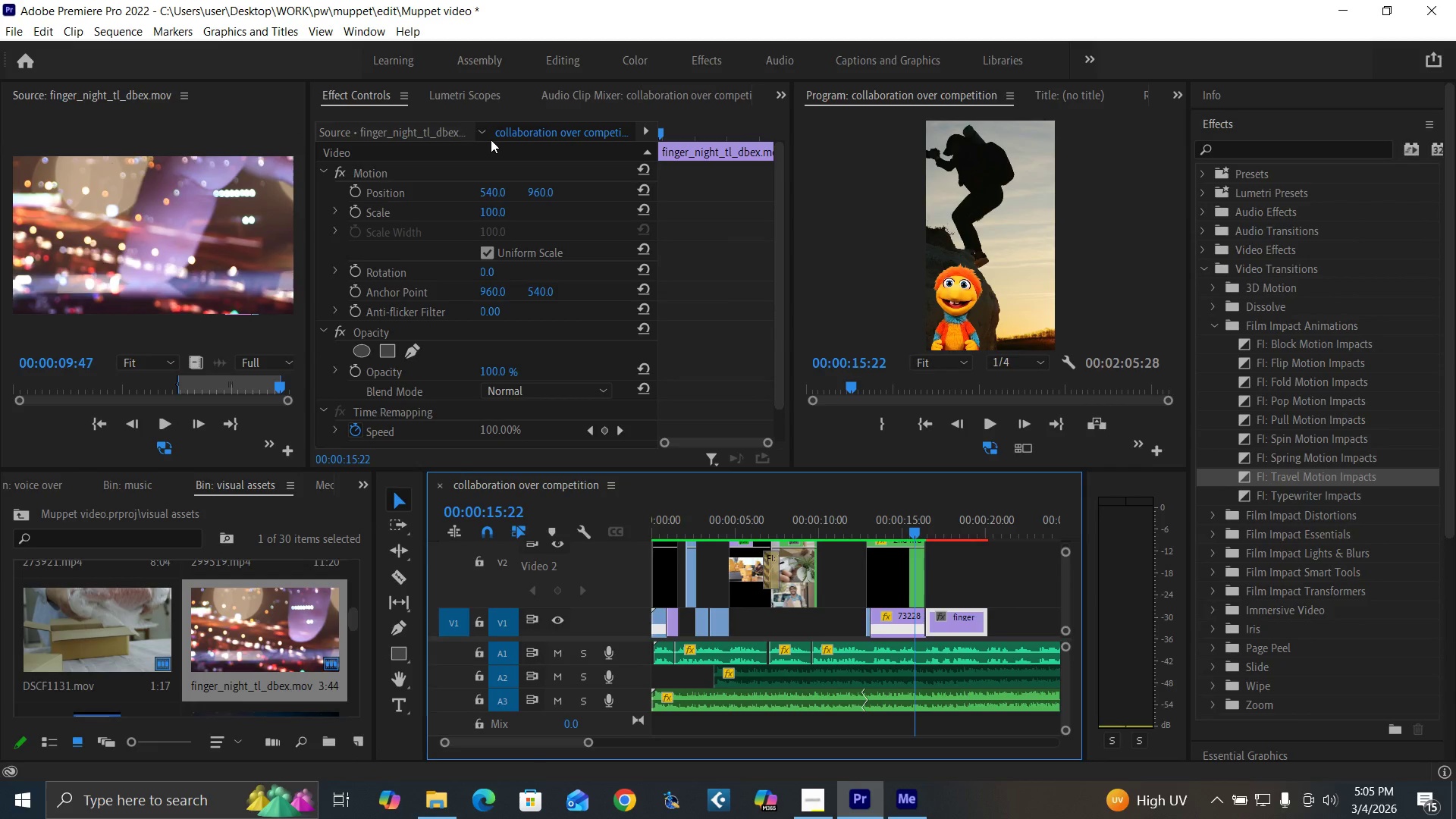 
mouse_move([333, 343])
 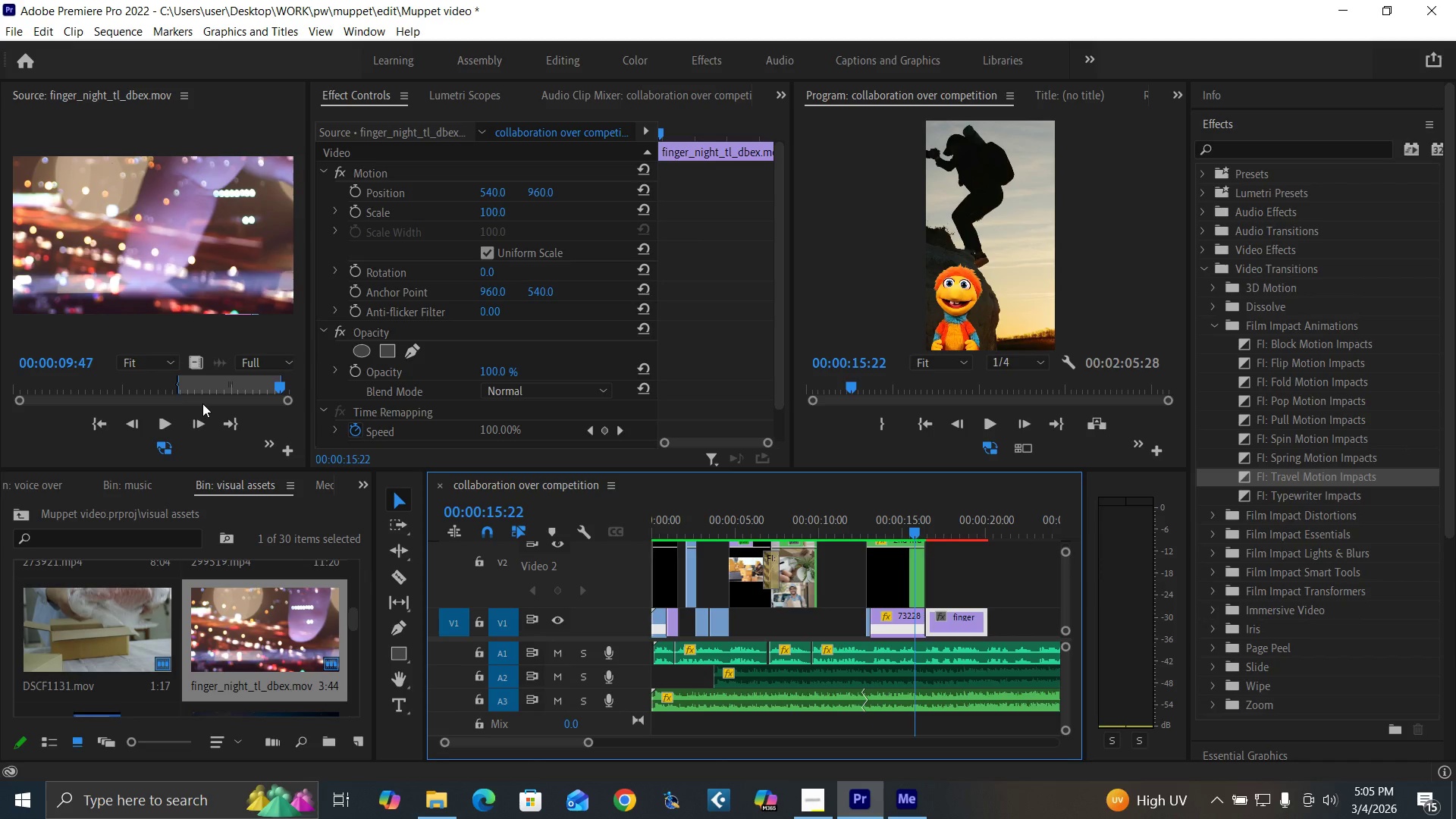 
wait(7.39)
 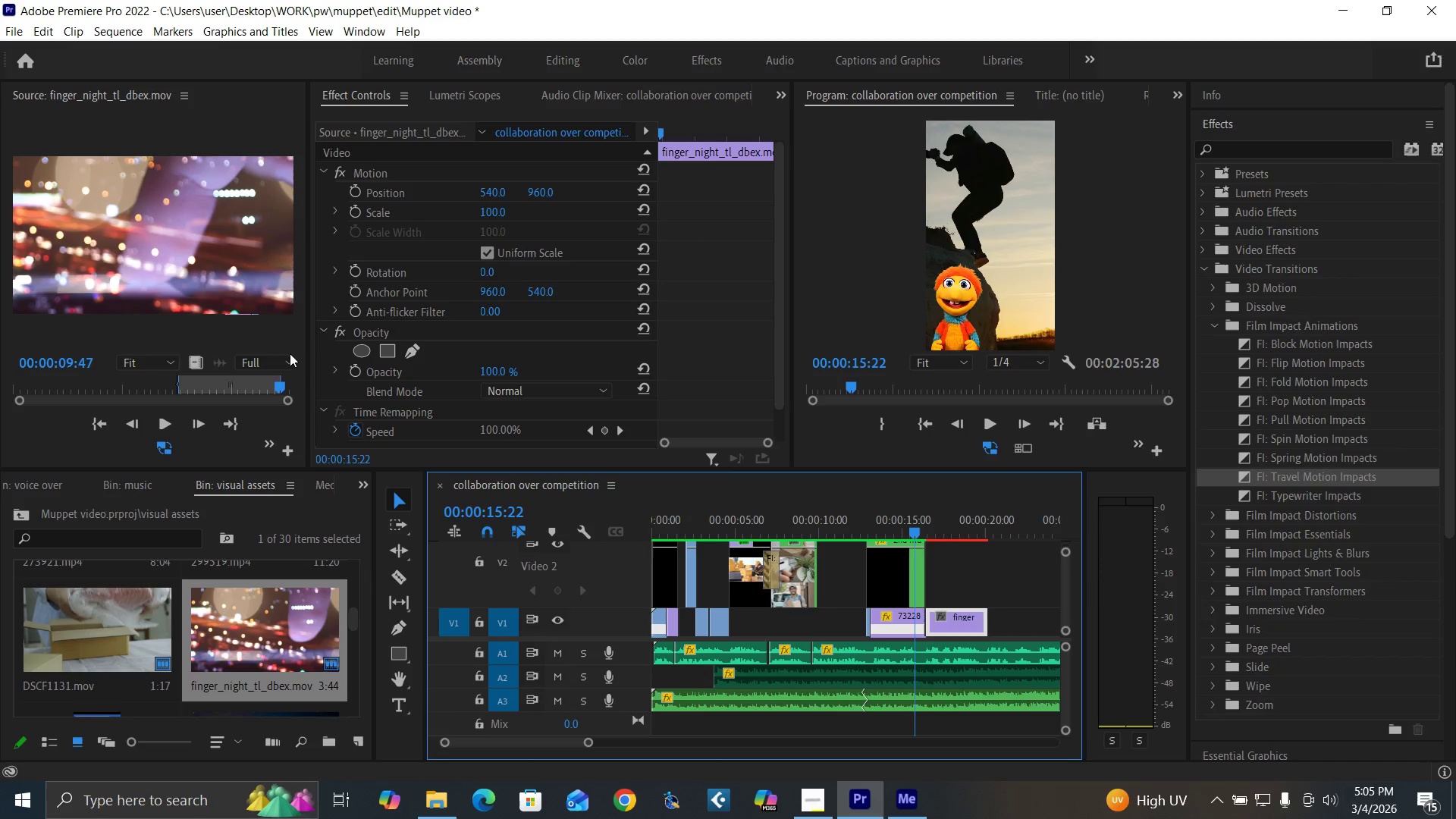 
left_click([908, 523])
 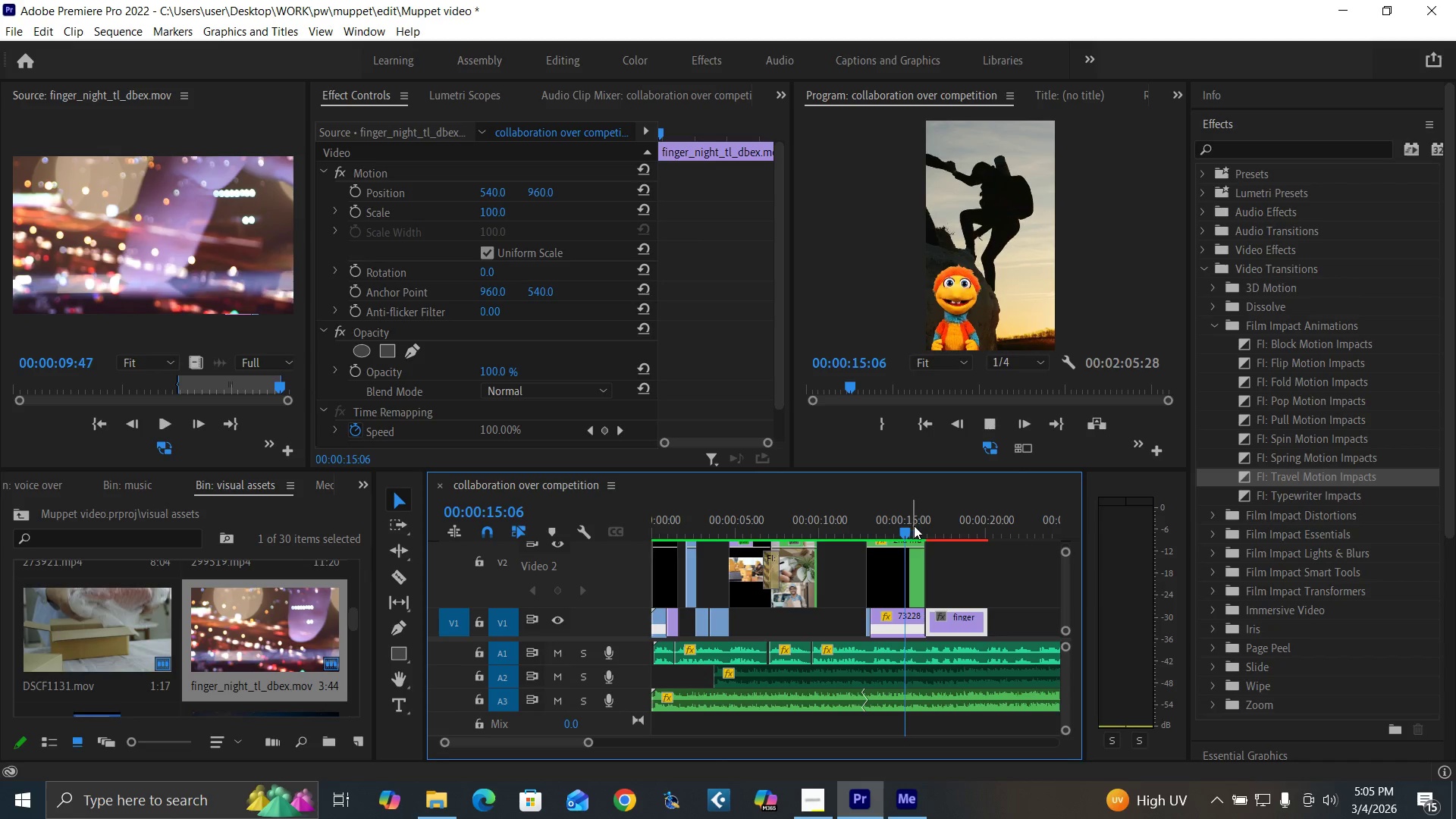 
key(Space)
 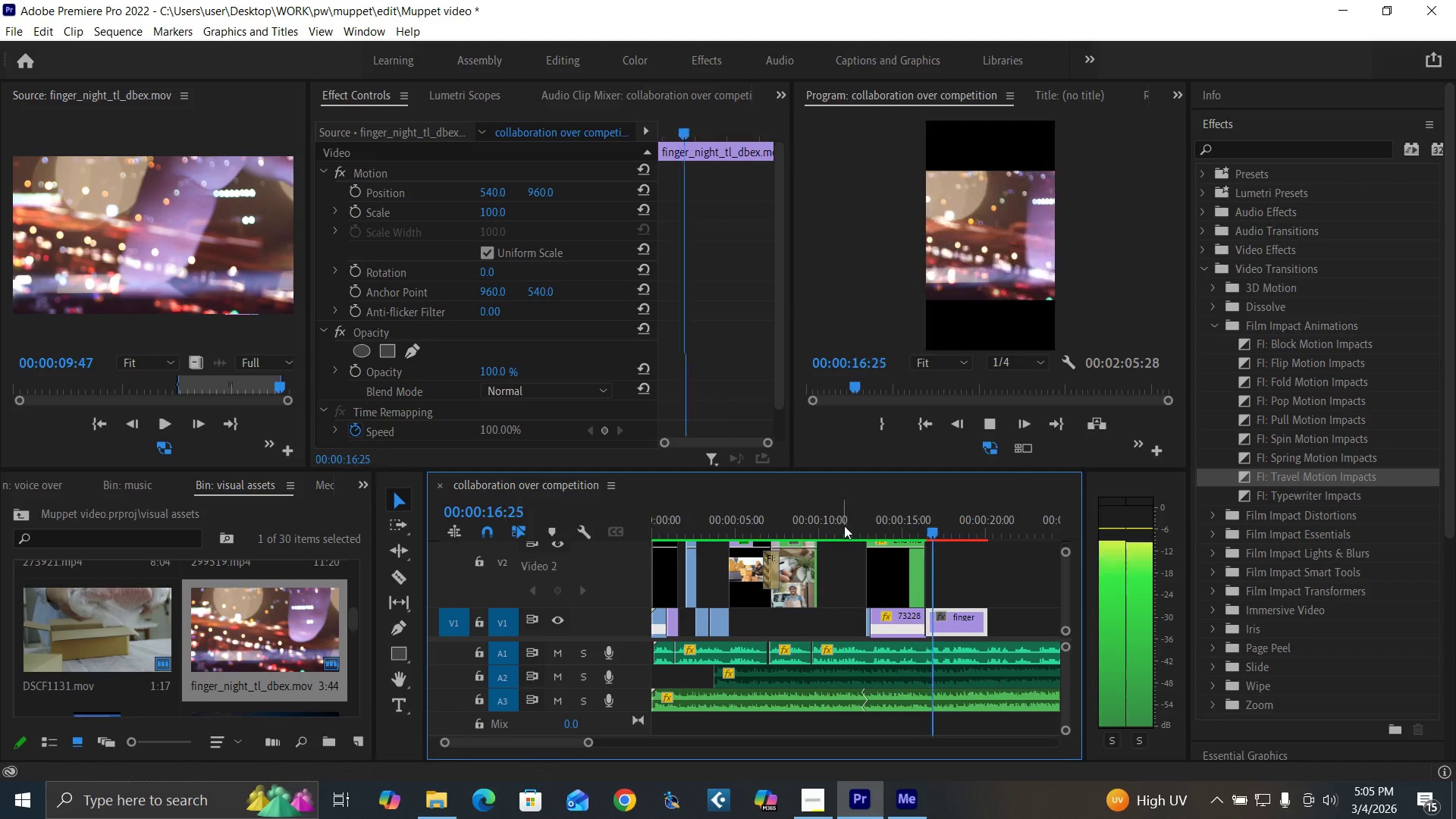 
key(Space)
 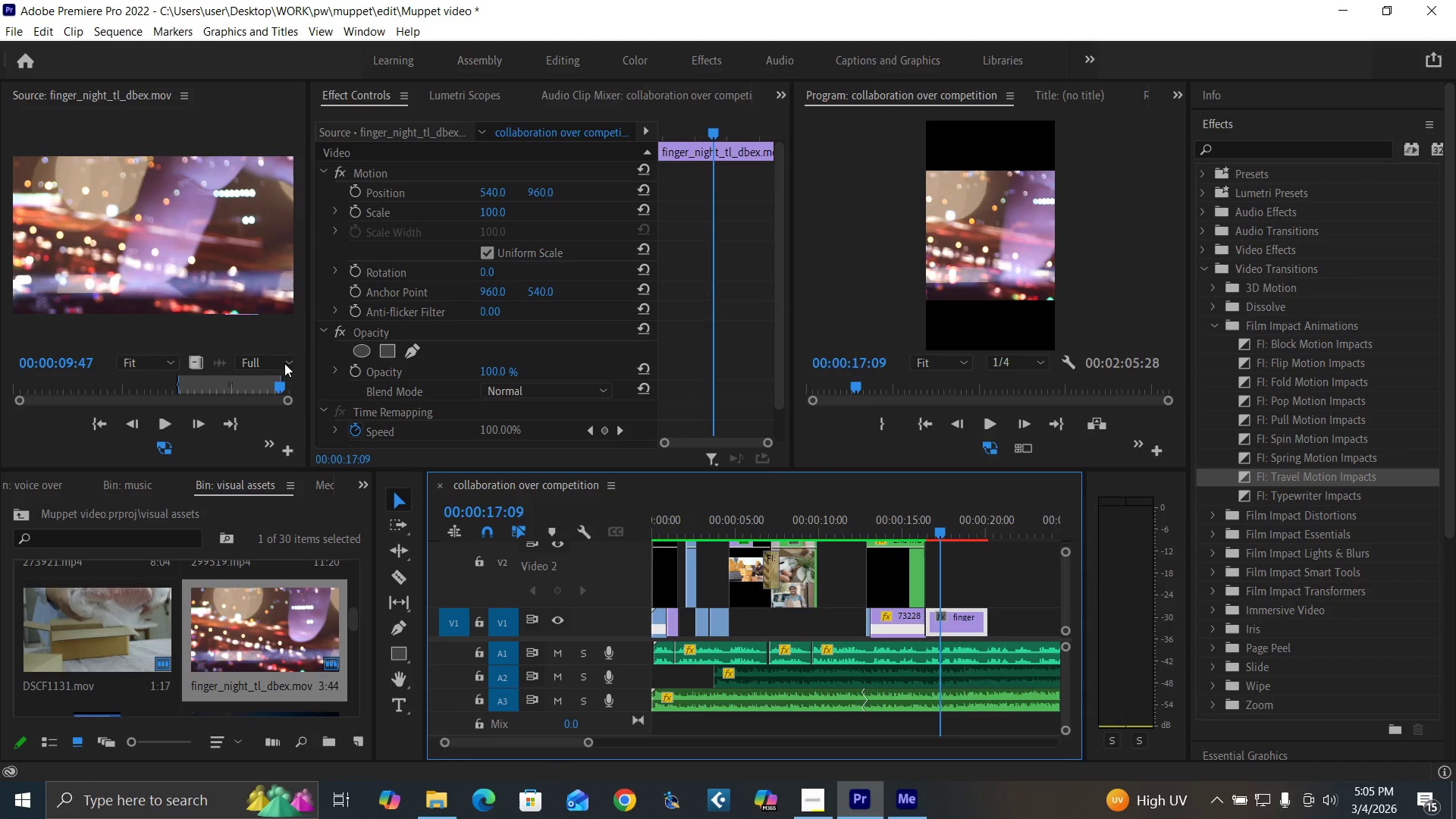 
wait(5.77)
 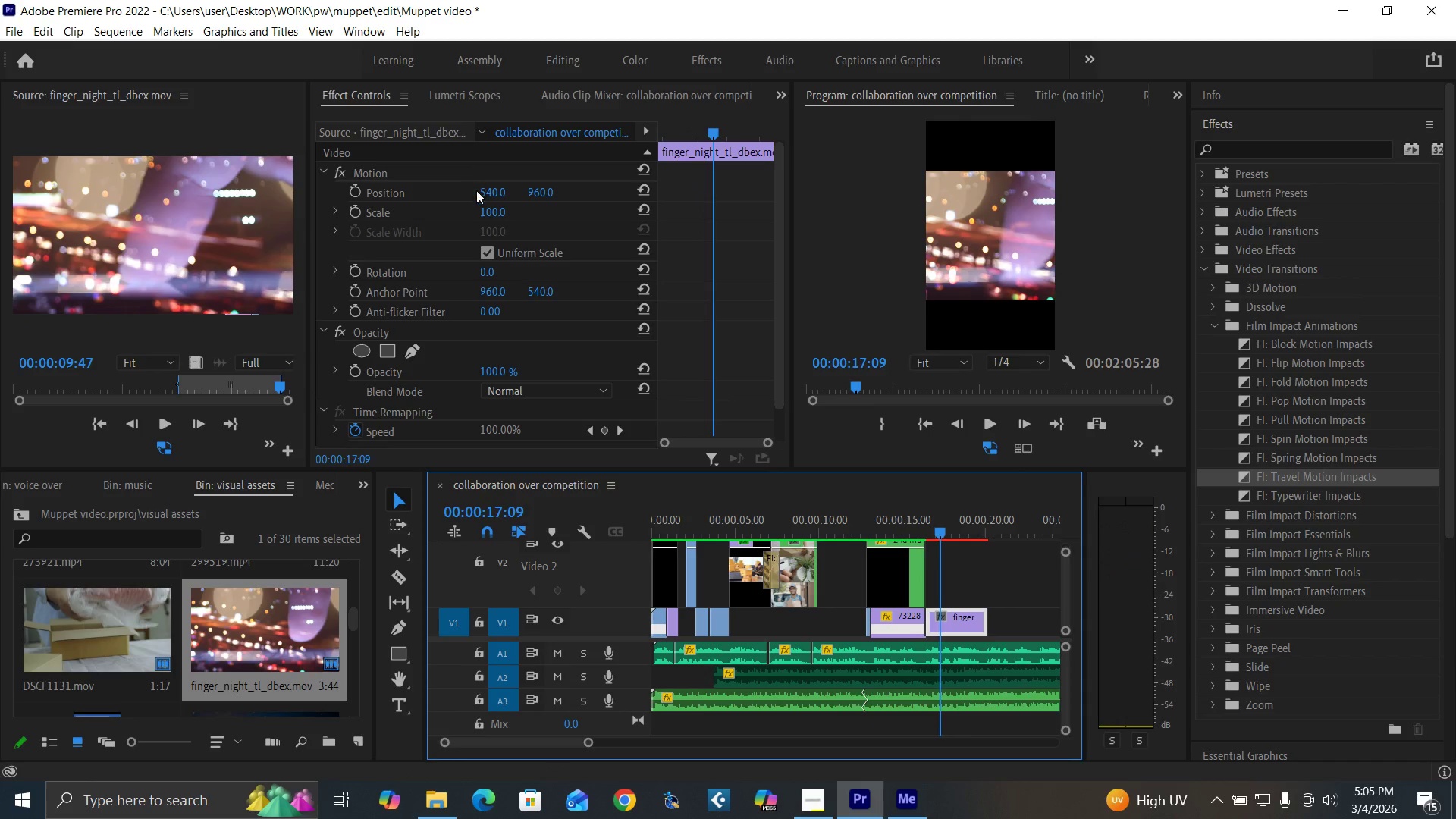 
left_click_drag(start_coordinate=[352, 613], to_coordinate=[371, 620])
 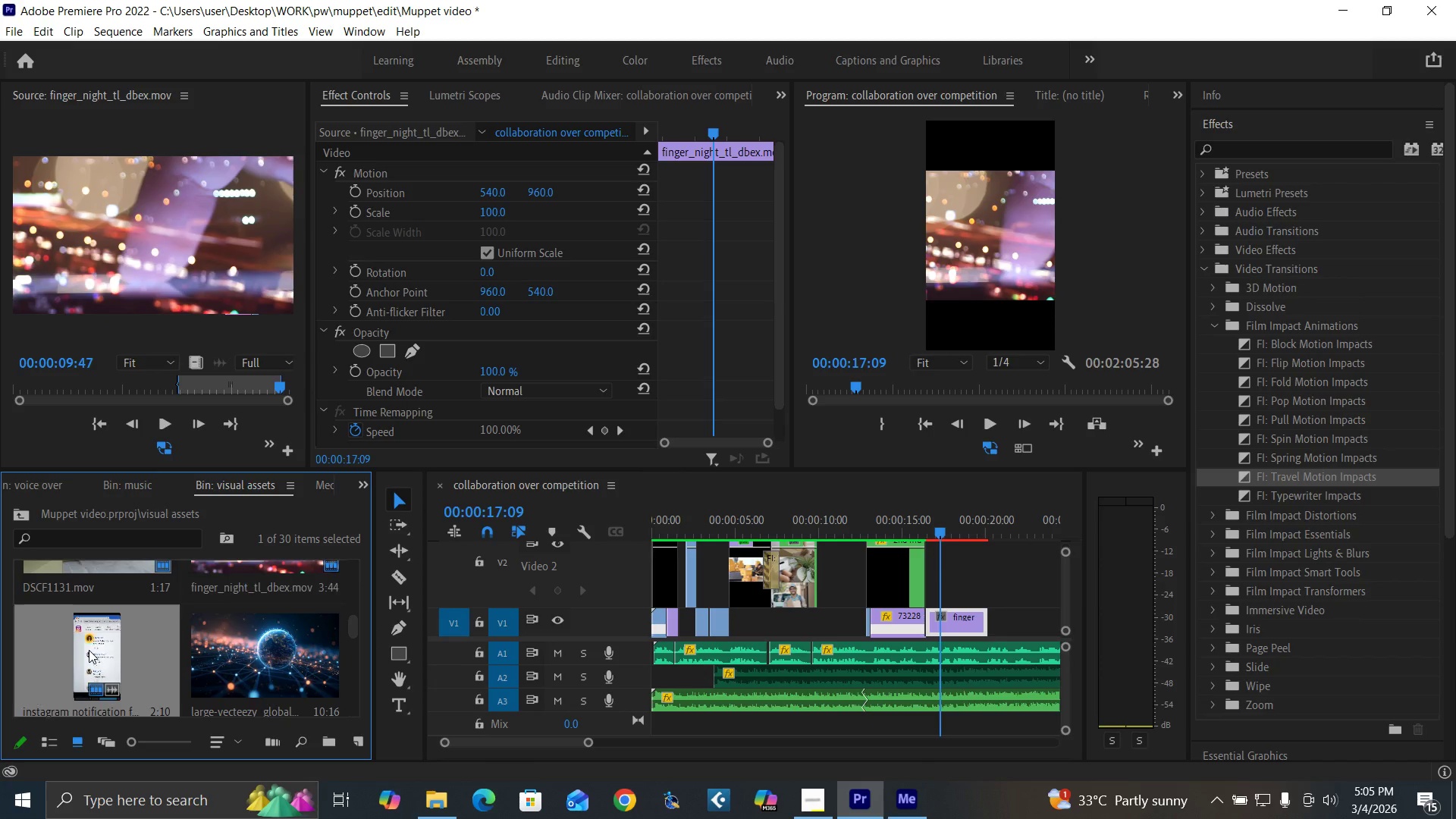 
double_click([89, 650])
 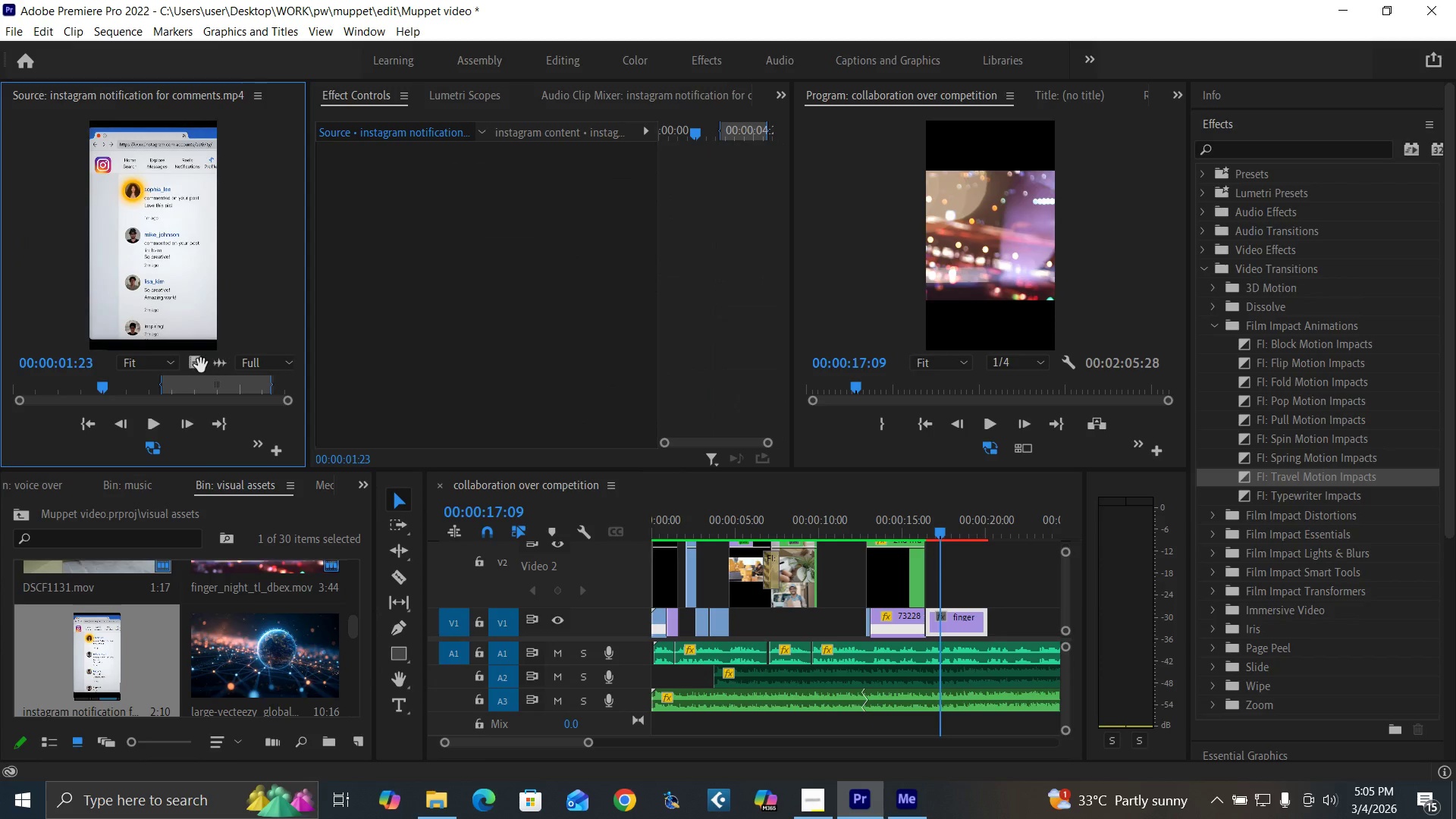 
left_click_drag(start_coordinate=[201, 366], to_coordinate=[930, 596])
 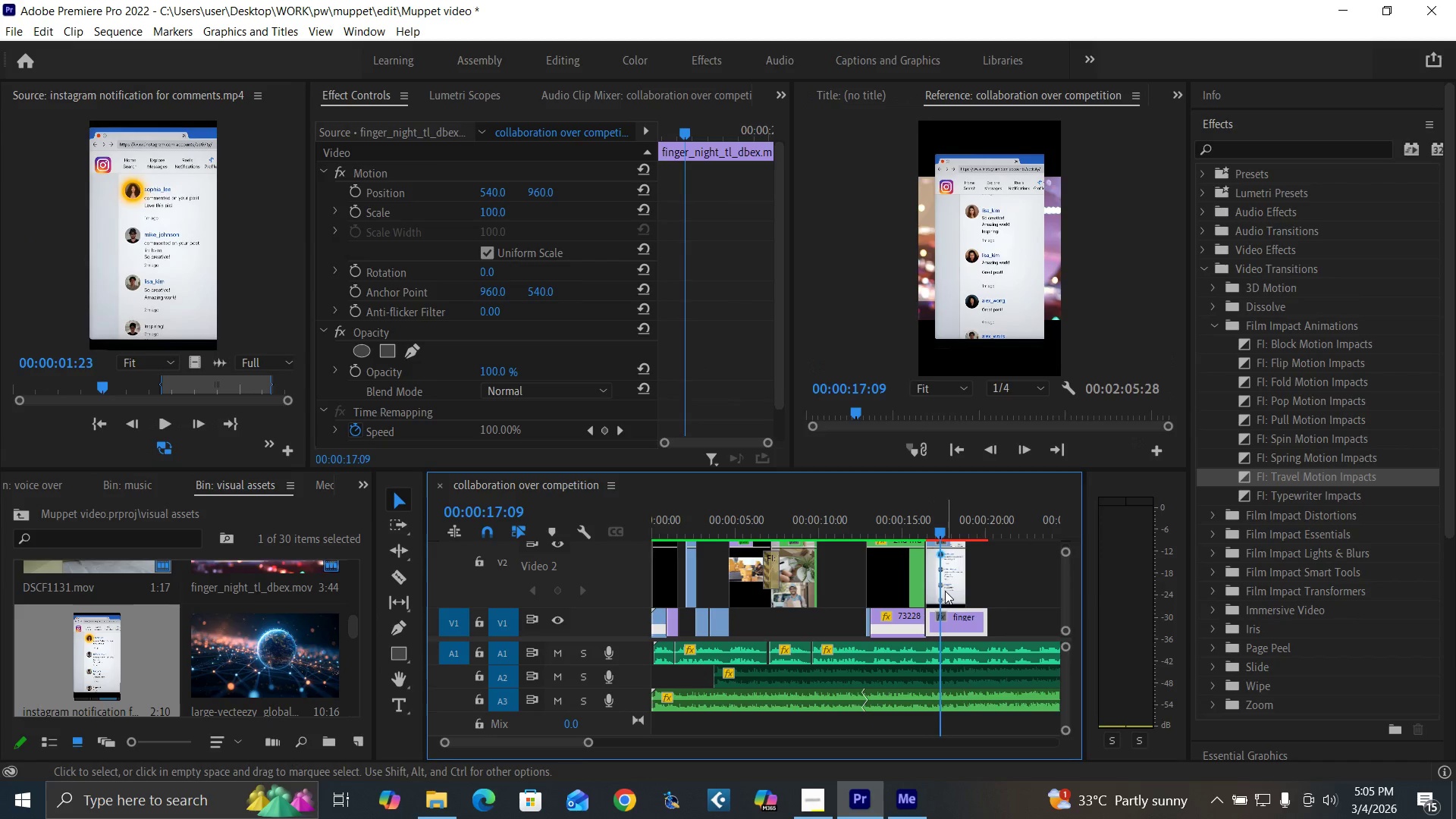 
left_click([945, 591])
 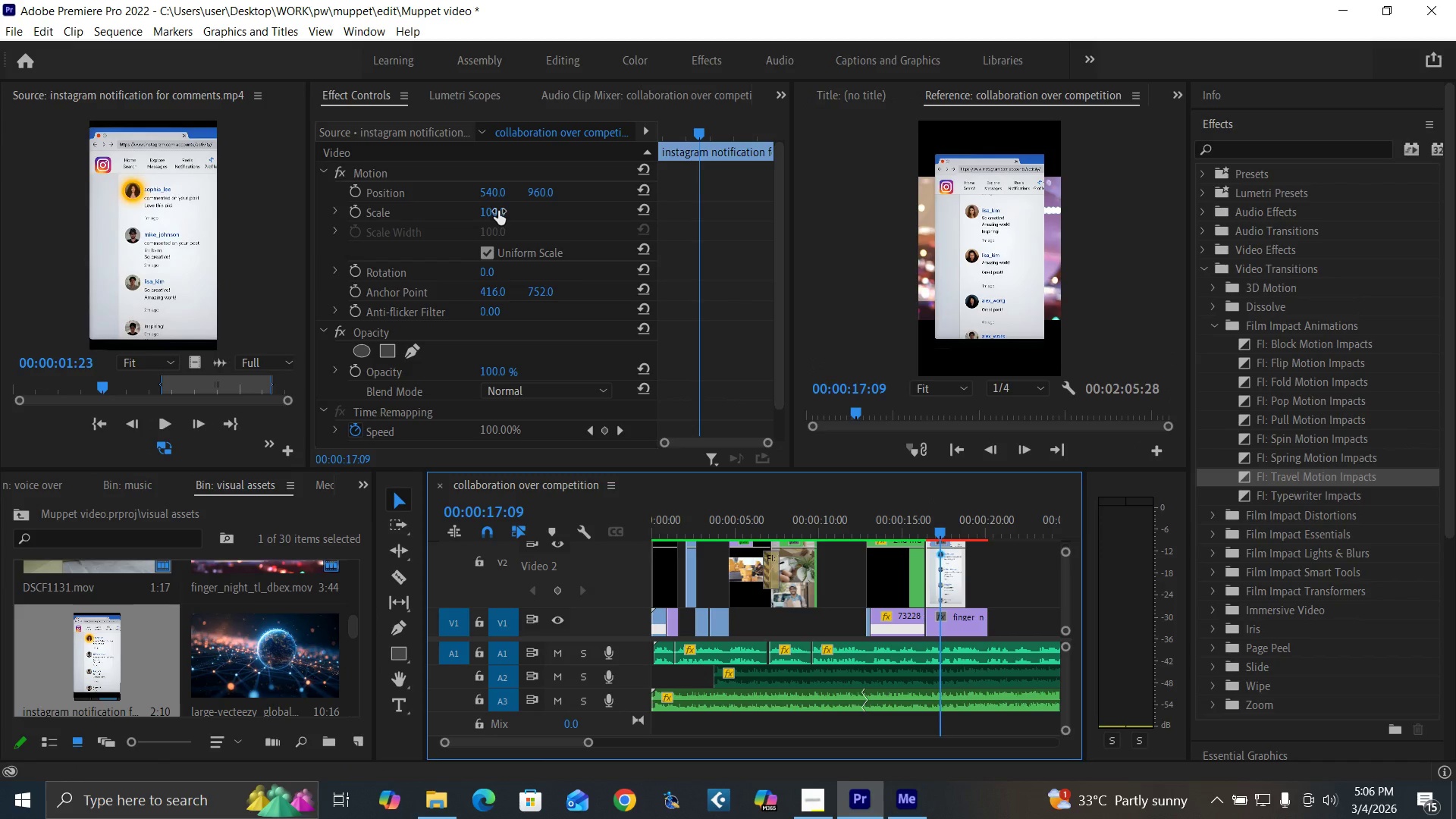 
left_click([497, 212])
 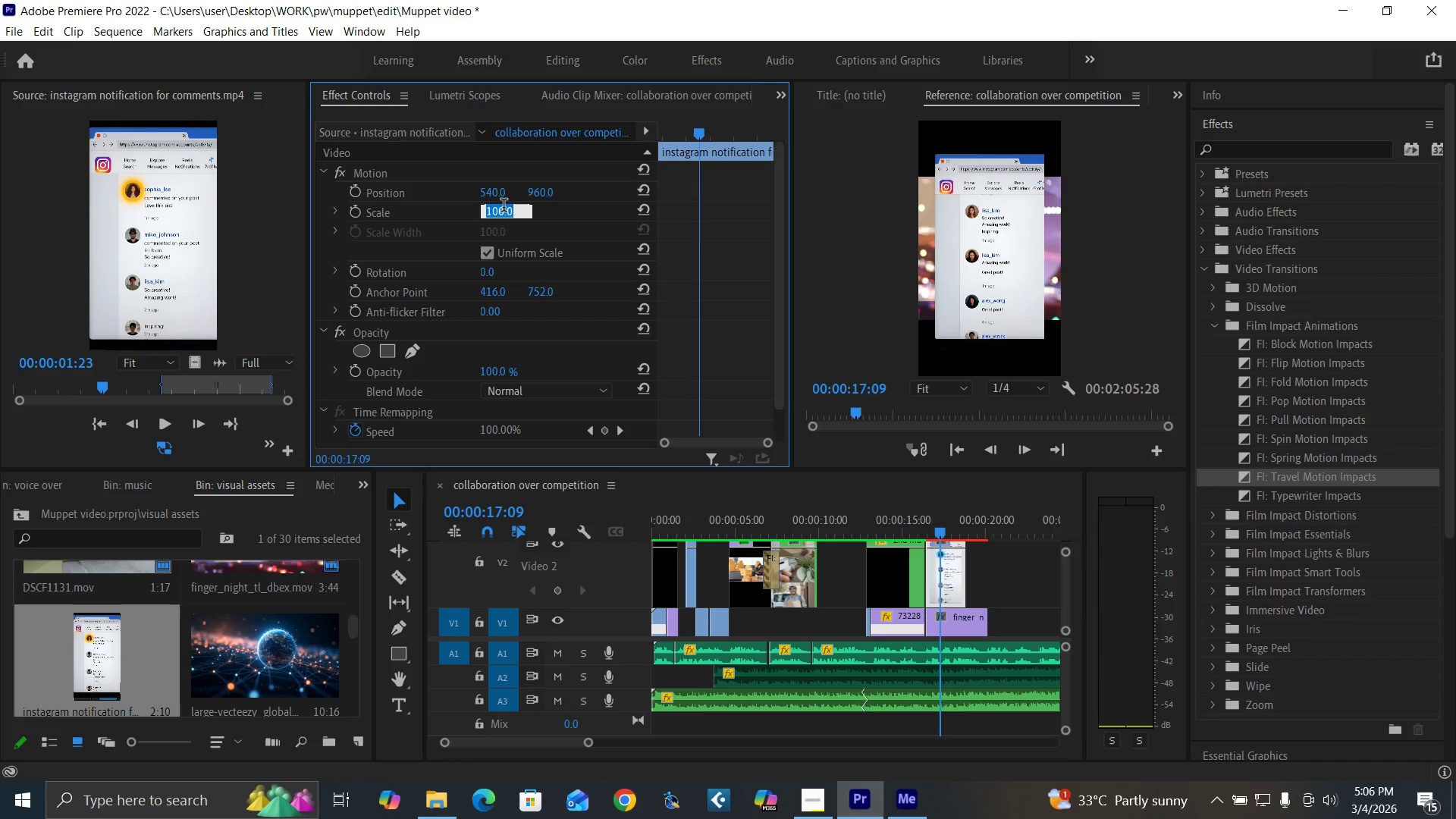 
type(131)
 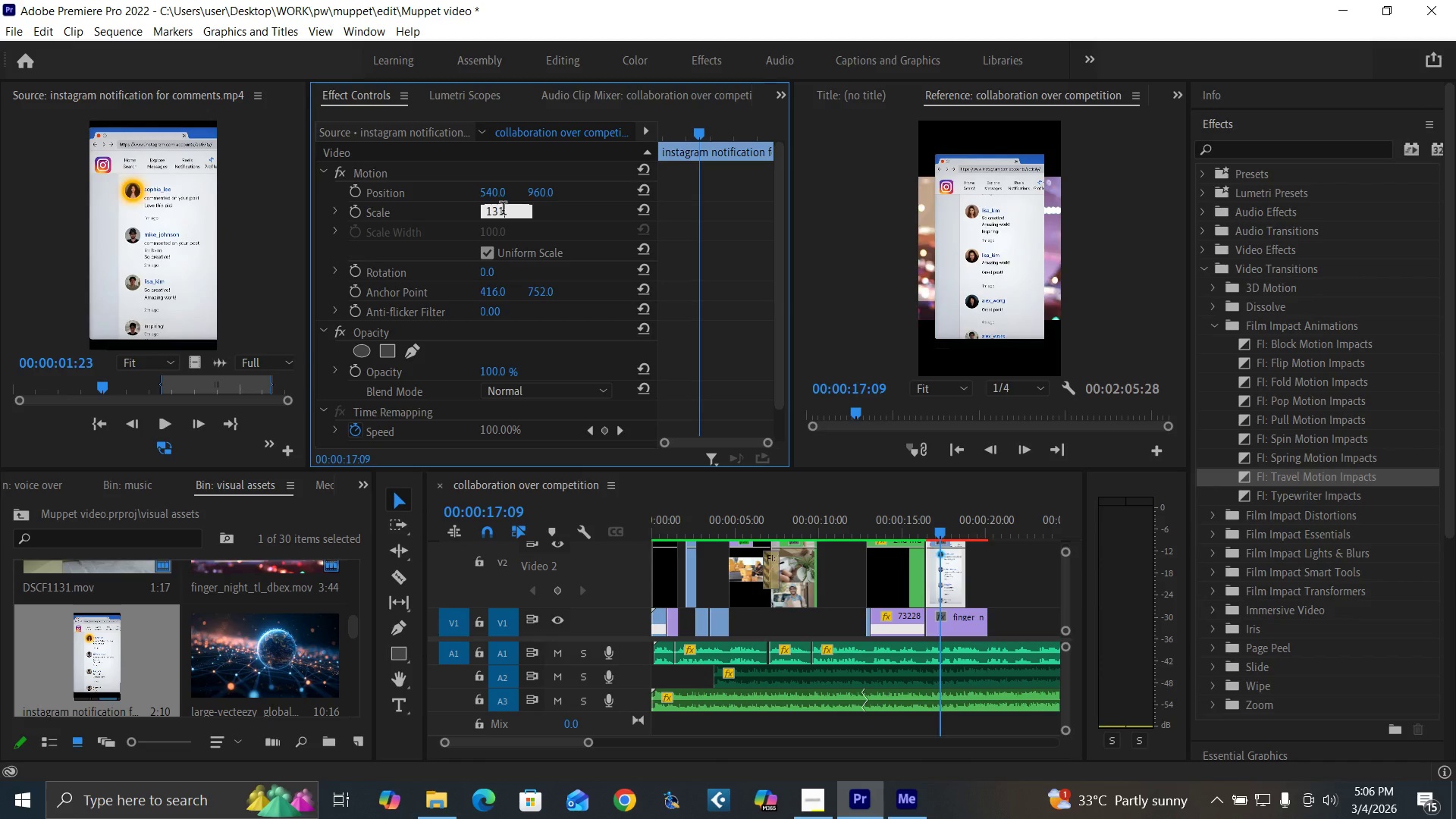 
key(Enter)
 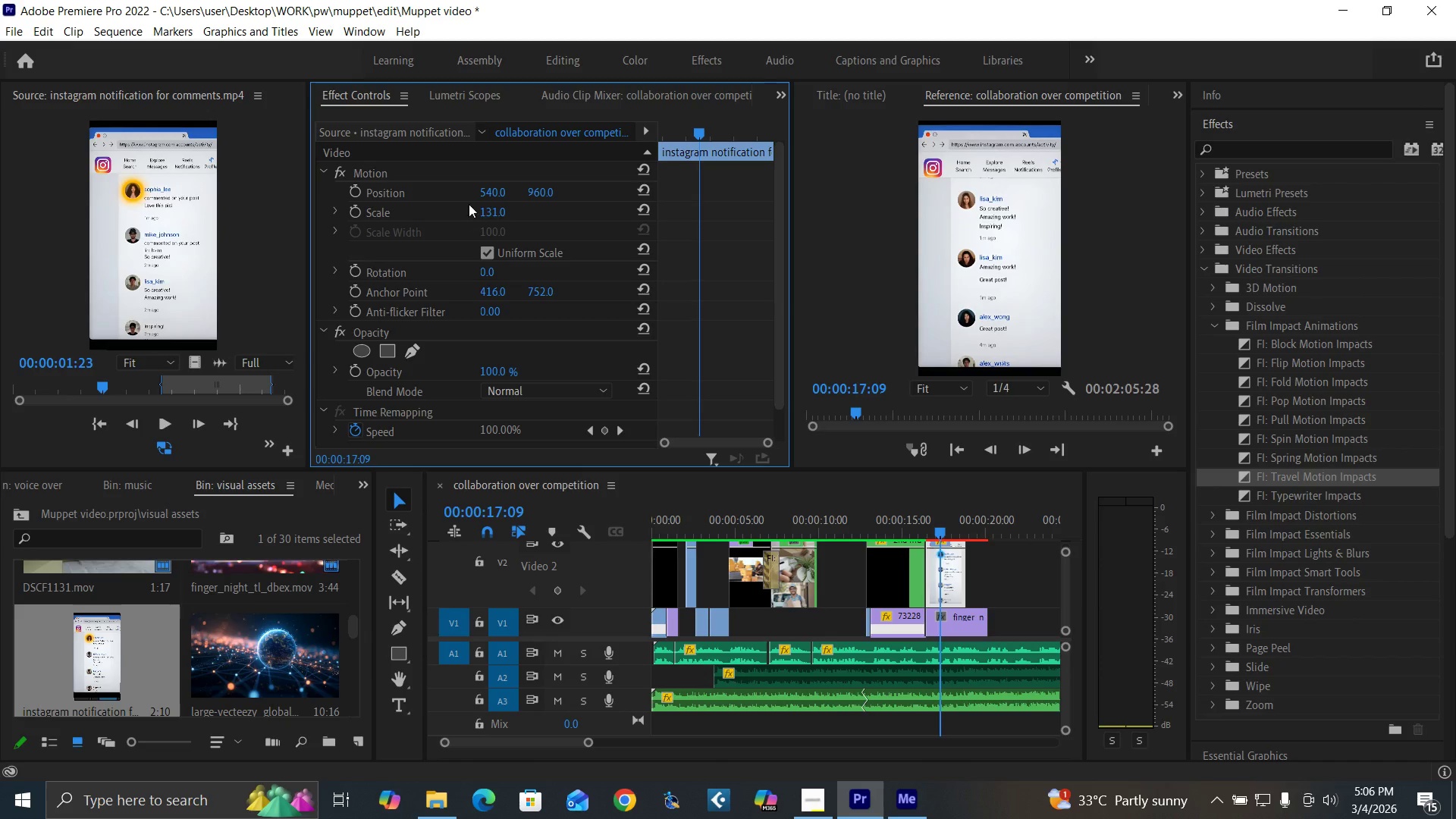 
left_click([488, 209])
 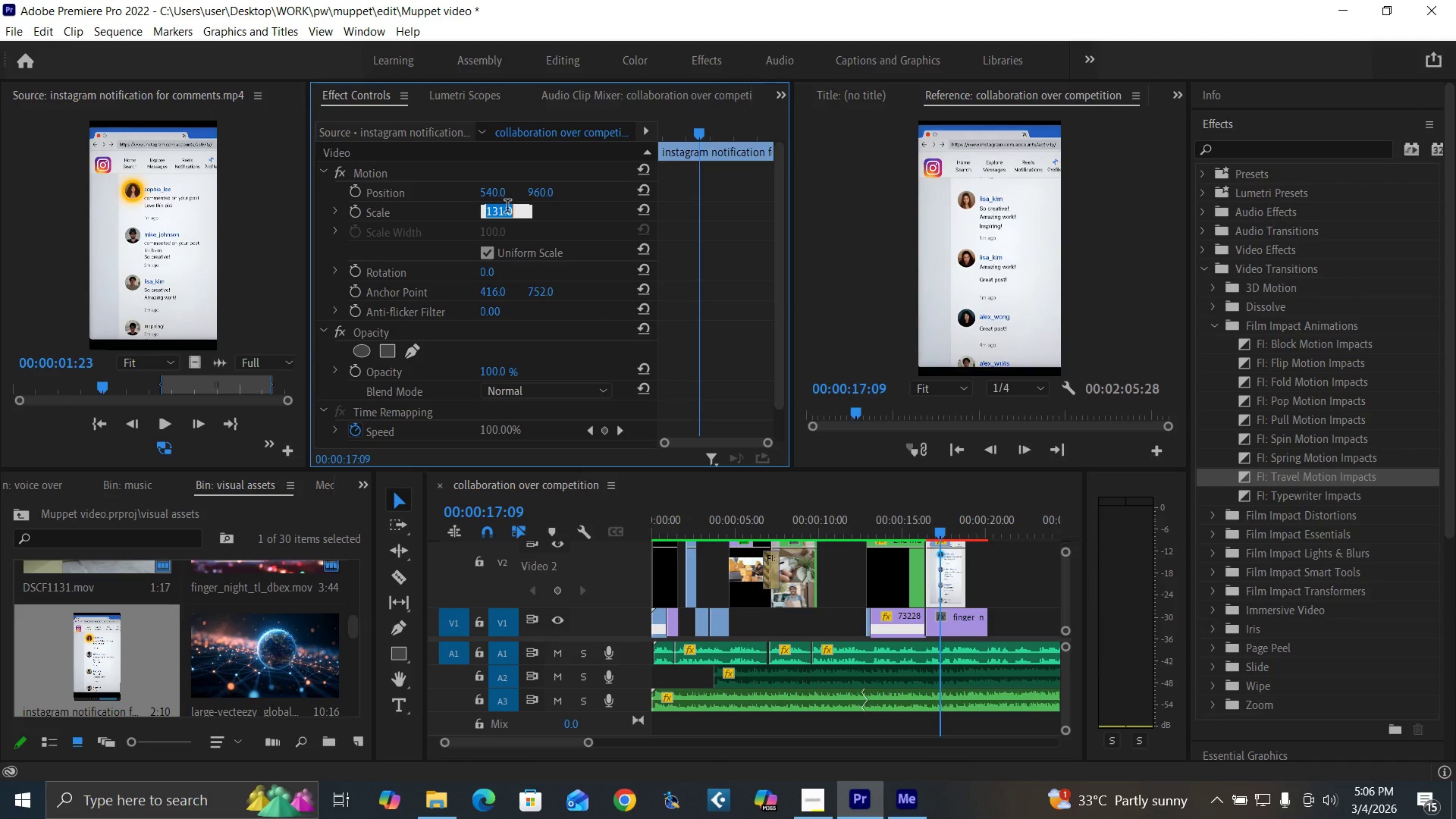 
type(140)
 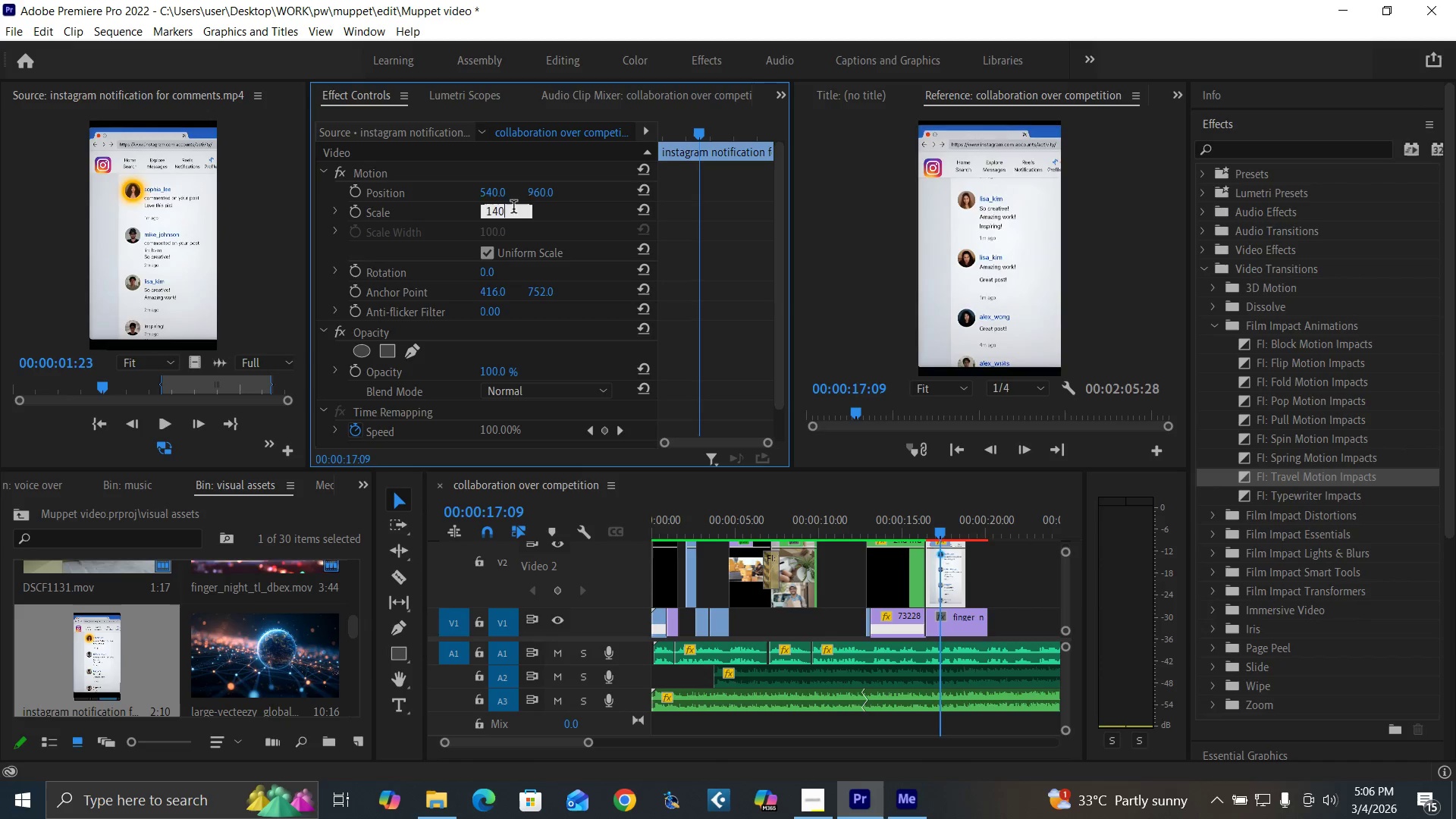 
key(Enter)
 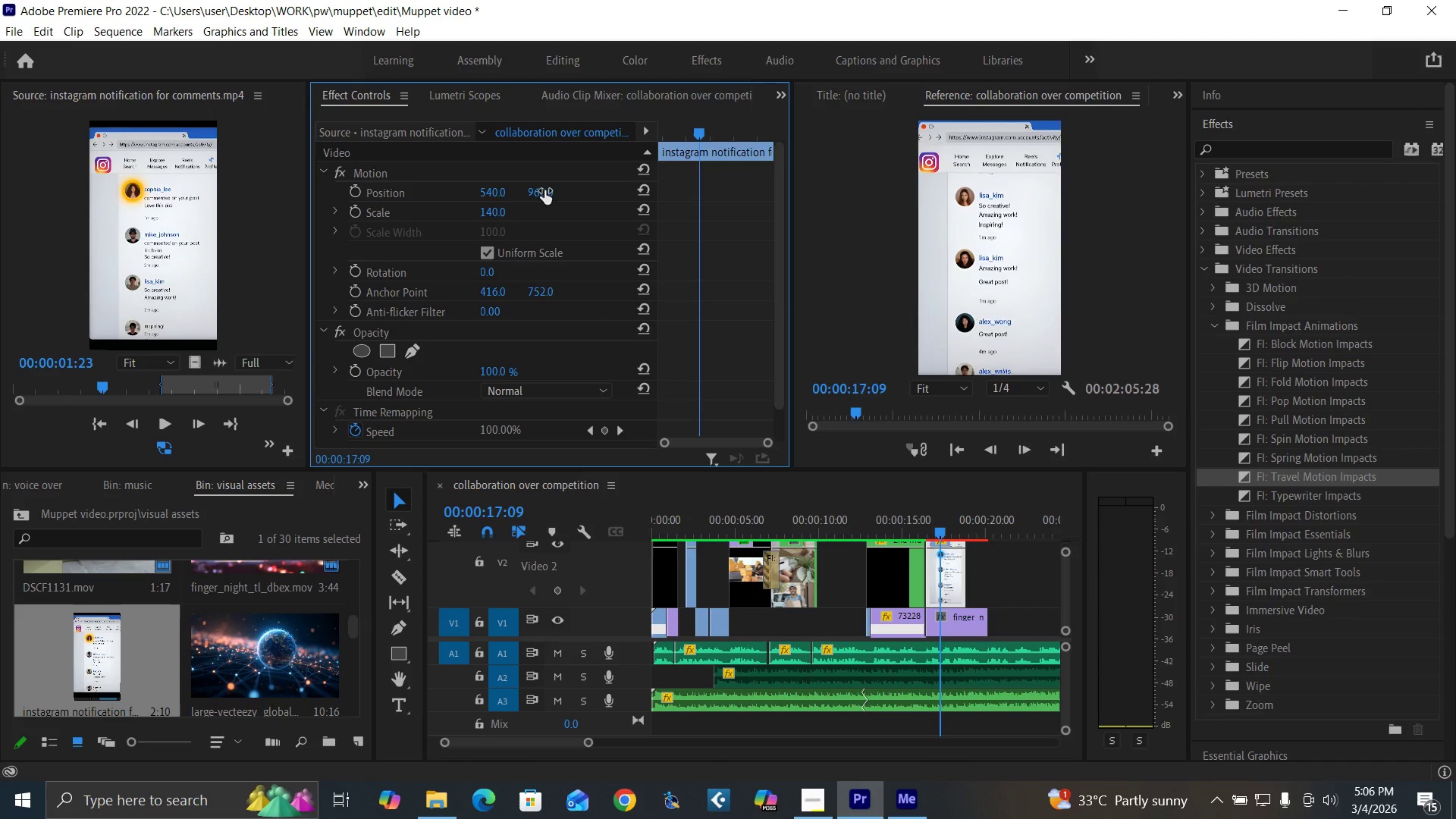 
left_click_drag(start_coordinate=[541, 190], to_coordinate=[557, 195])
 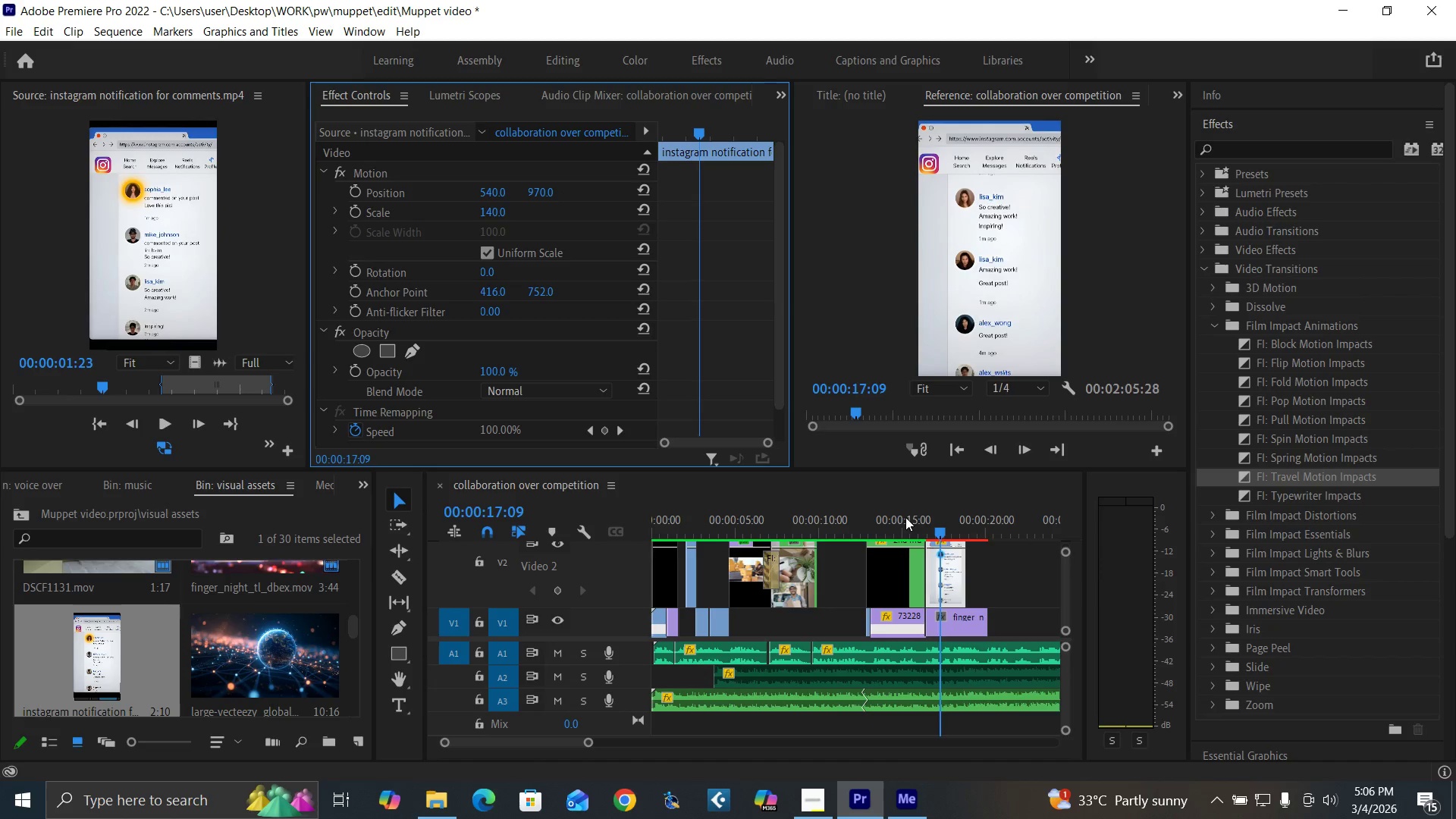 
left_click([912, 513])
 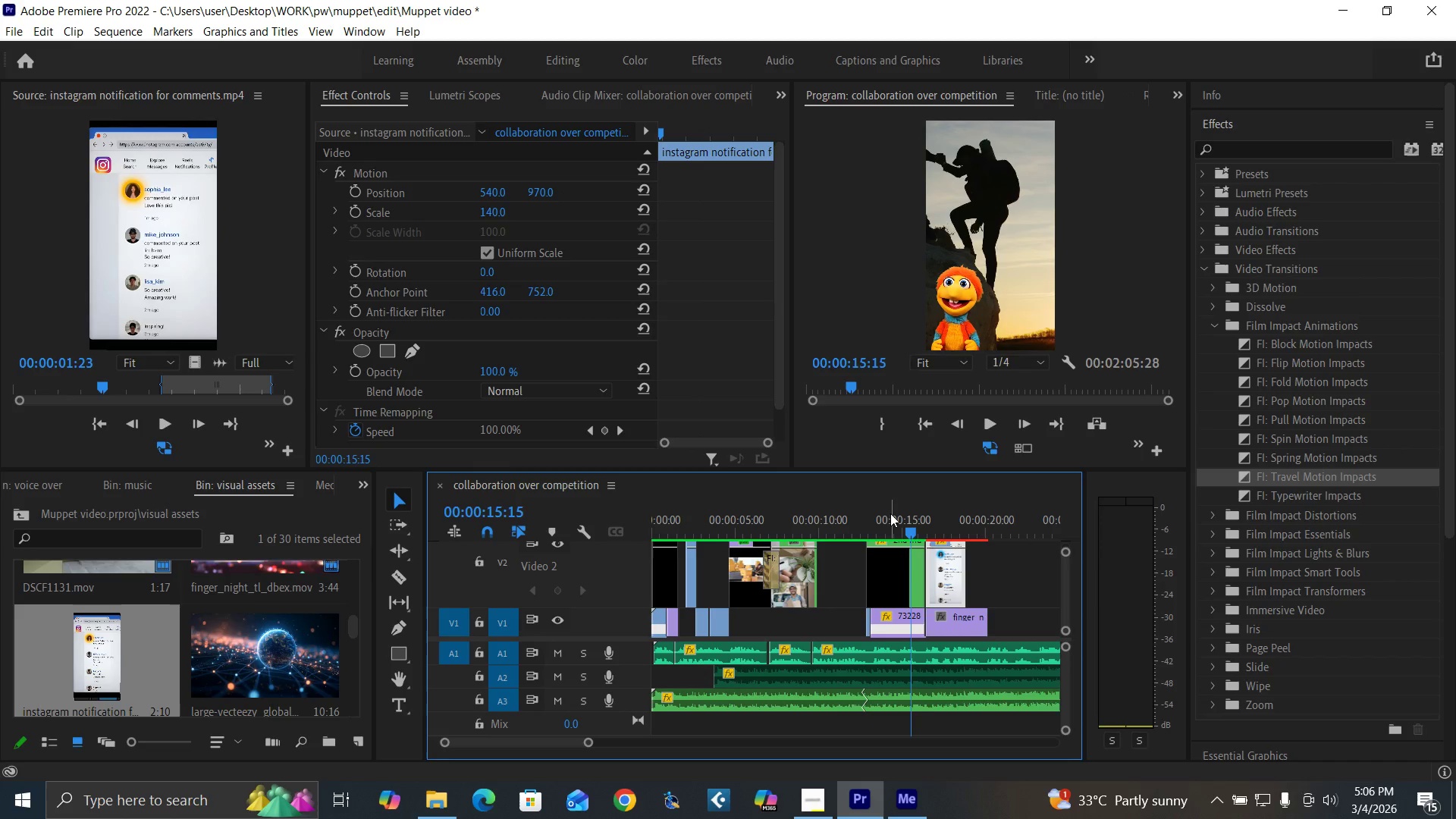 
key(Control+Backquote)
 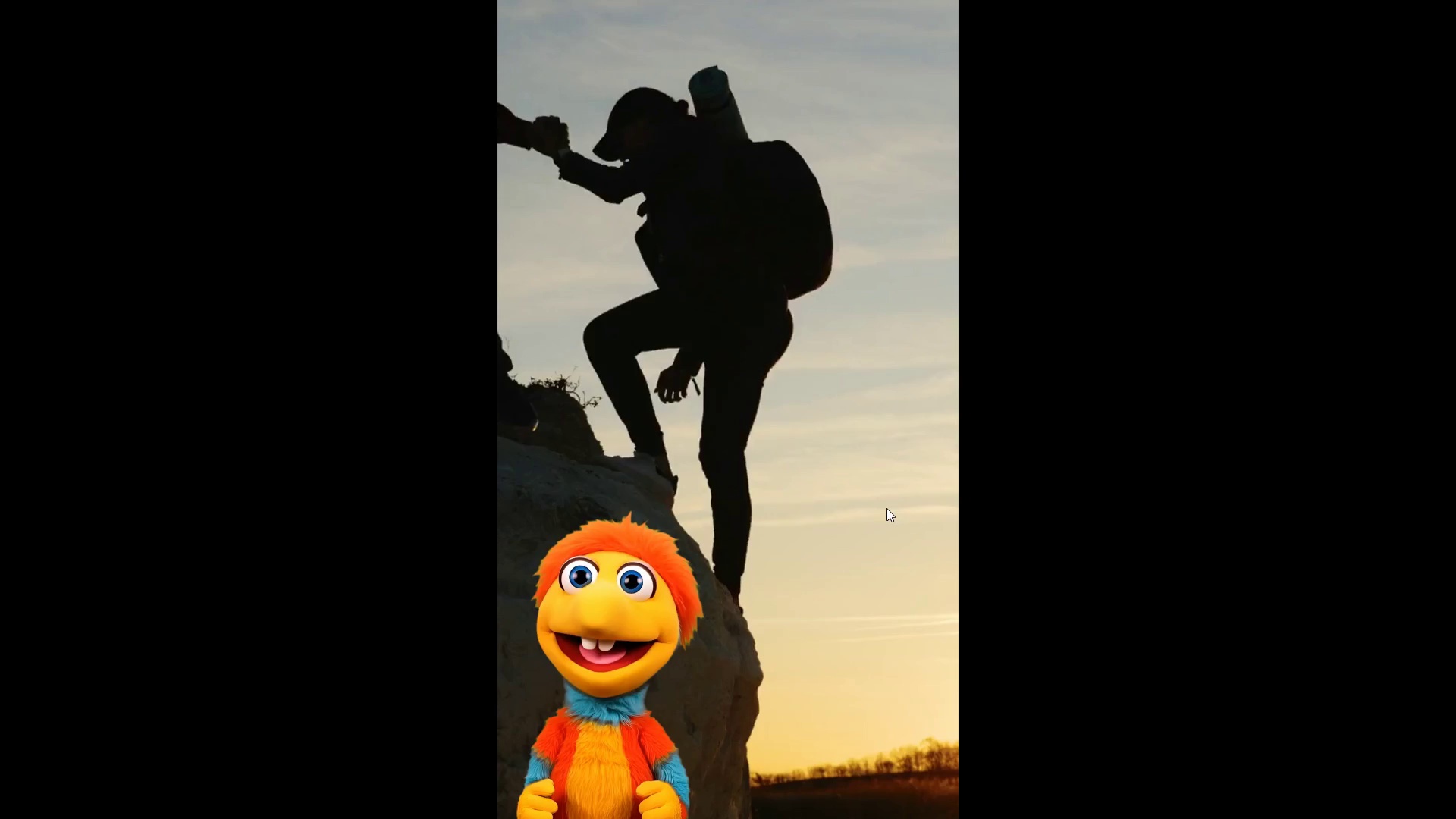 
key(Space)
 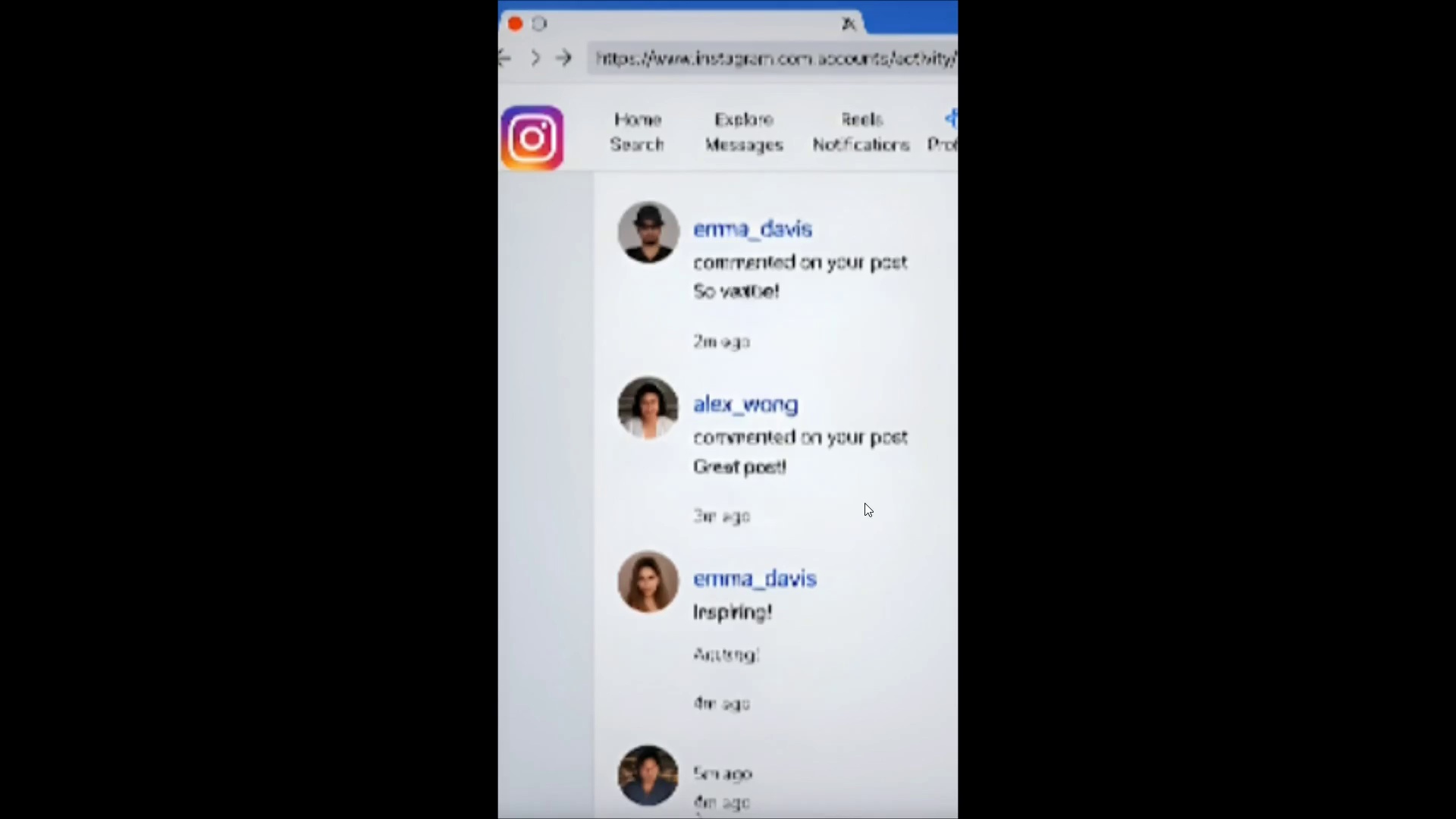 
key(Space)
 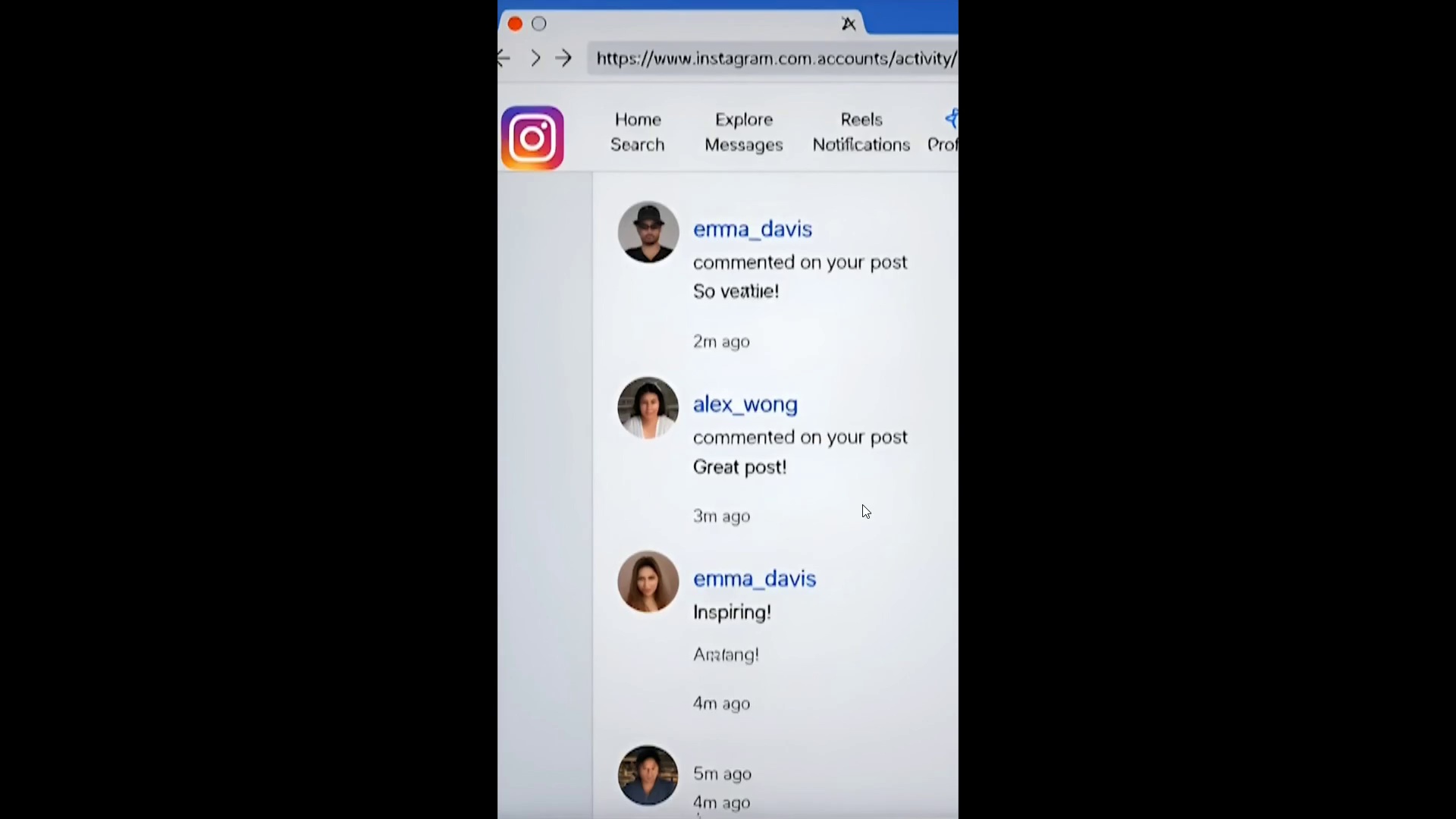 
key(Space)
 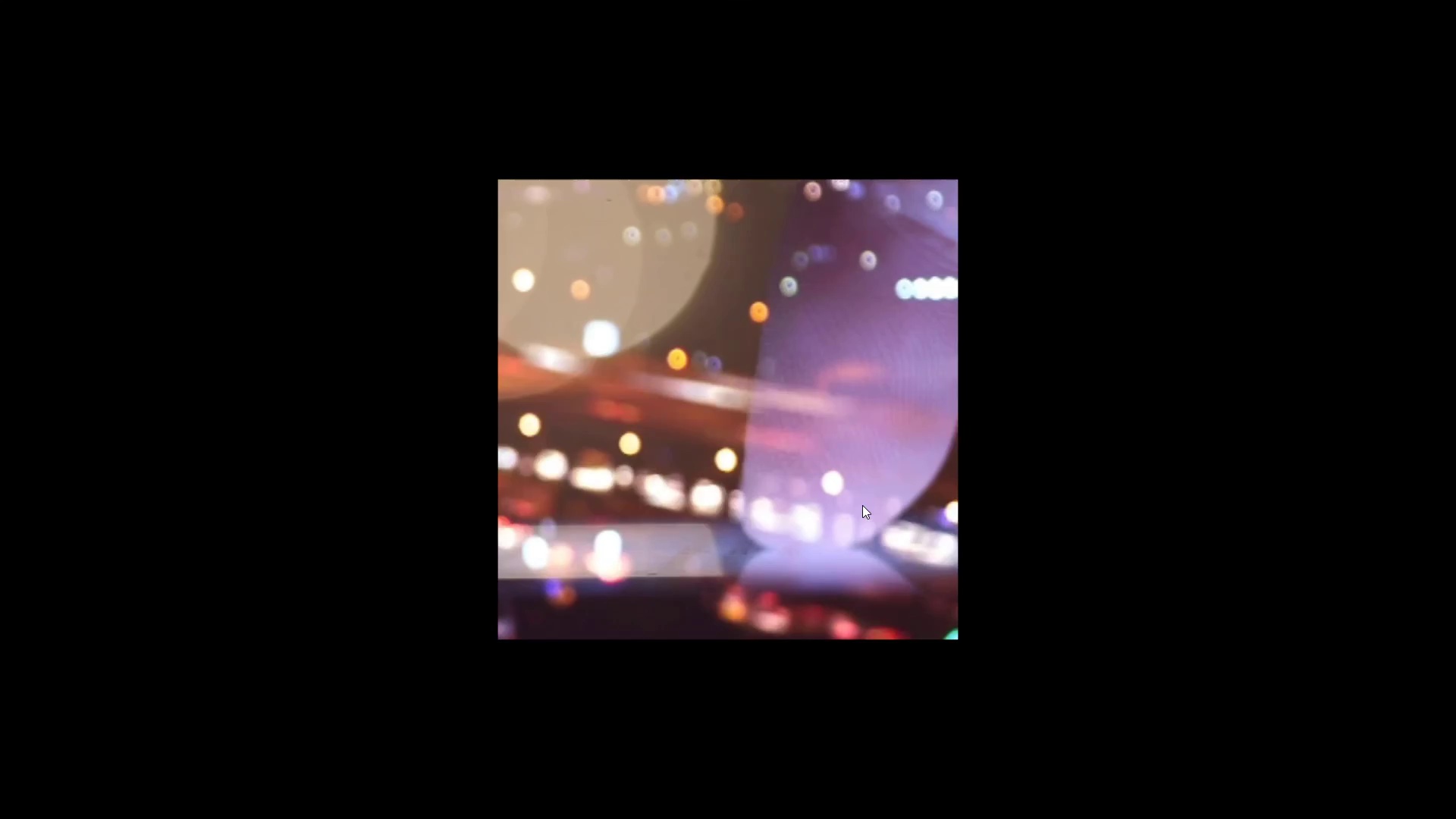 
key(Space)
 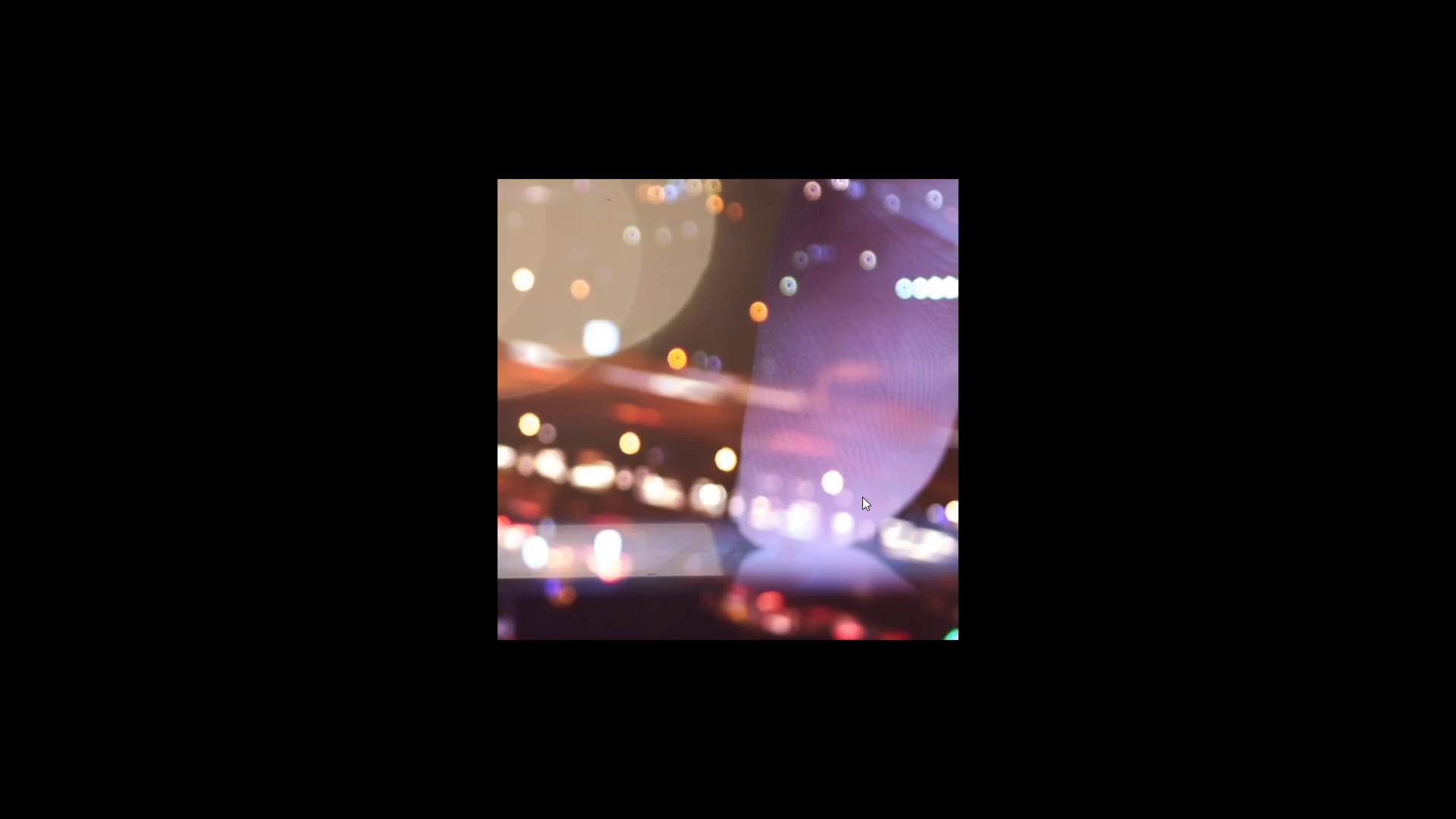 
key(Control+Backquote)
 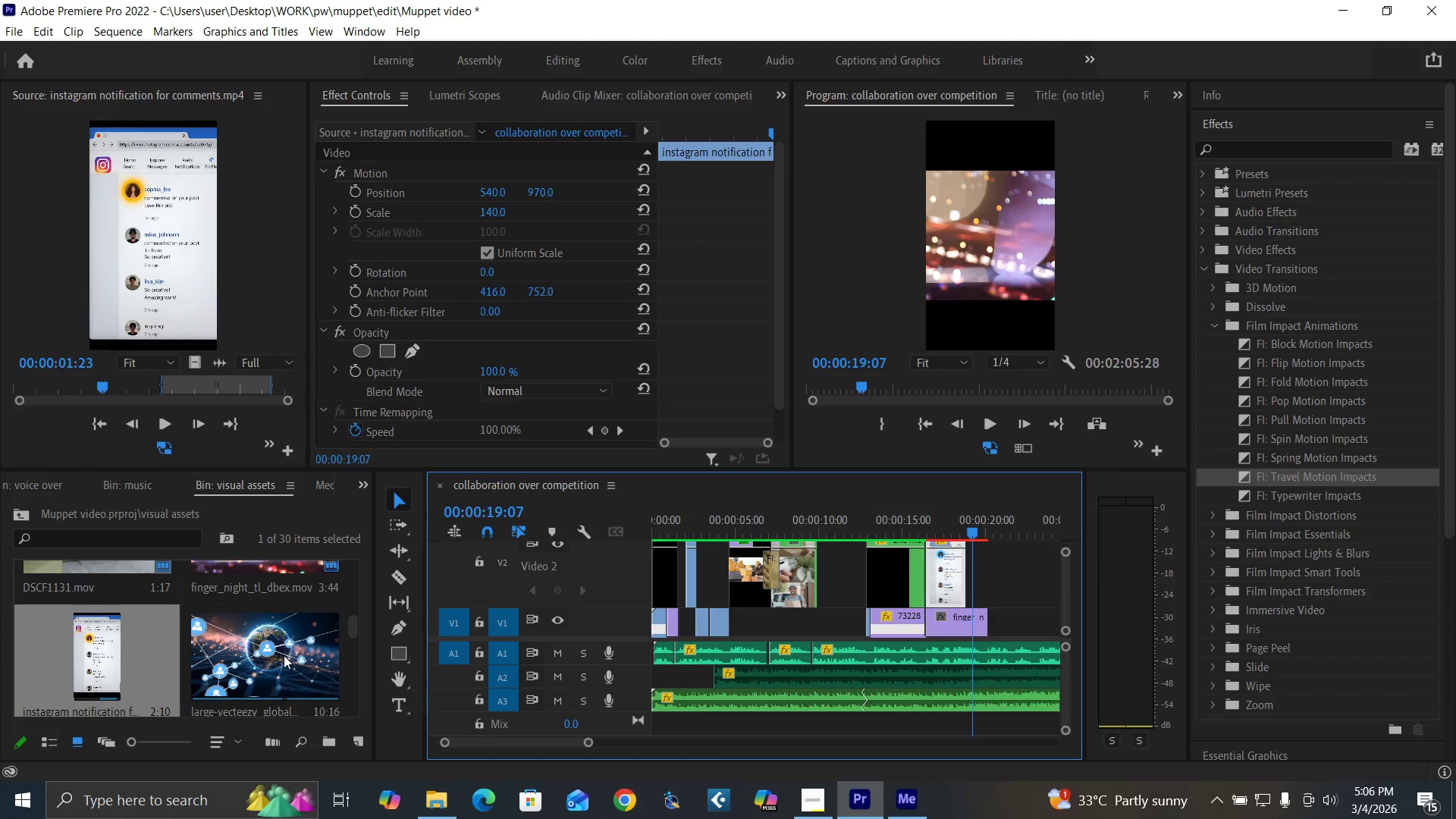 
double_click([284, 655])
 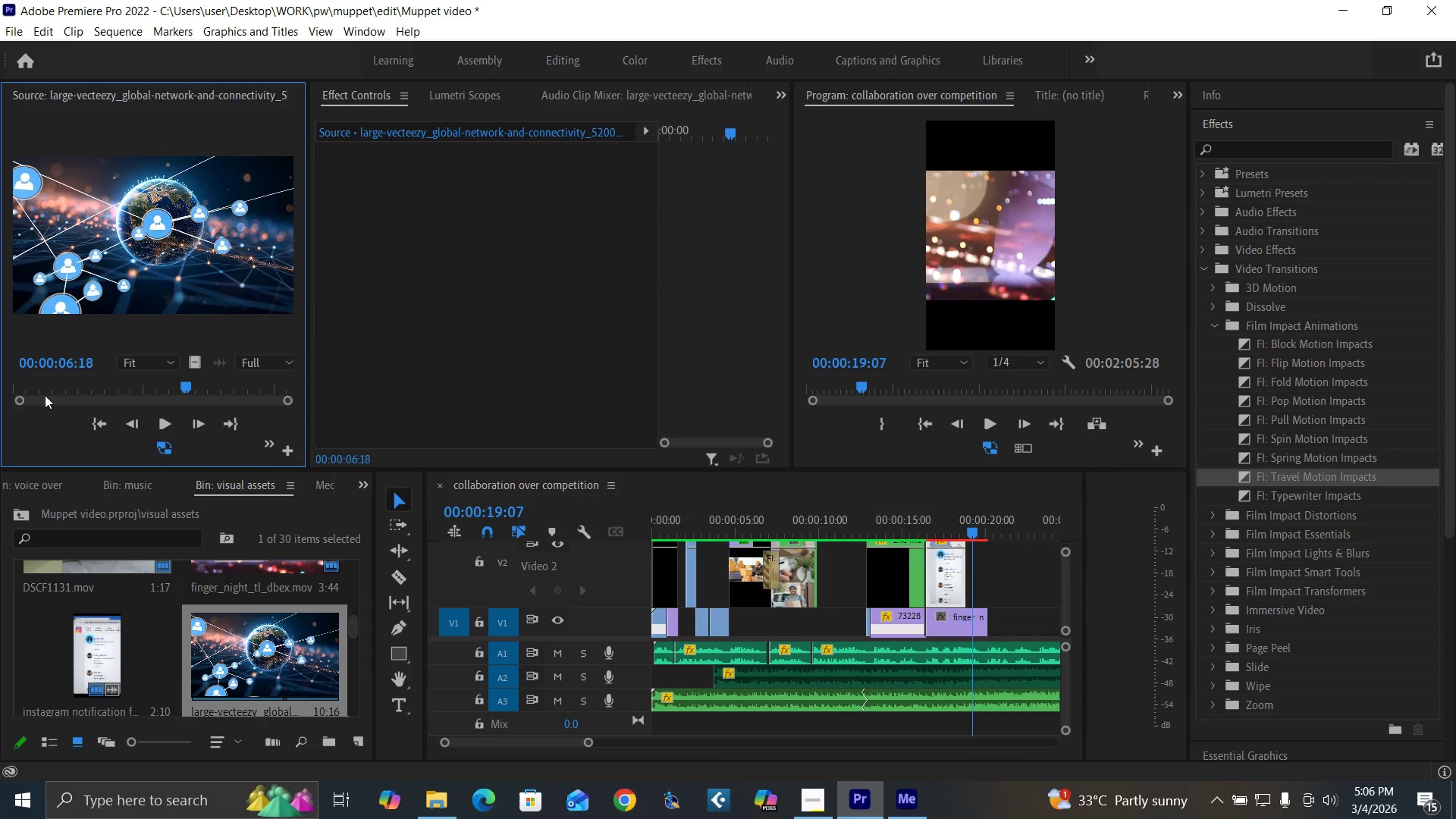 
left_click_drag(start_coordinate=[45, 383], to_coordinate=[276, 416])
 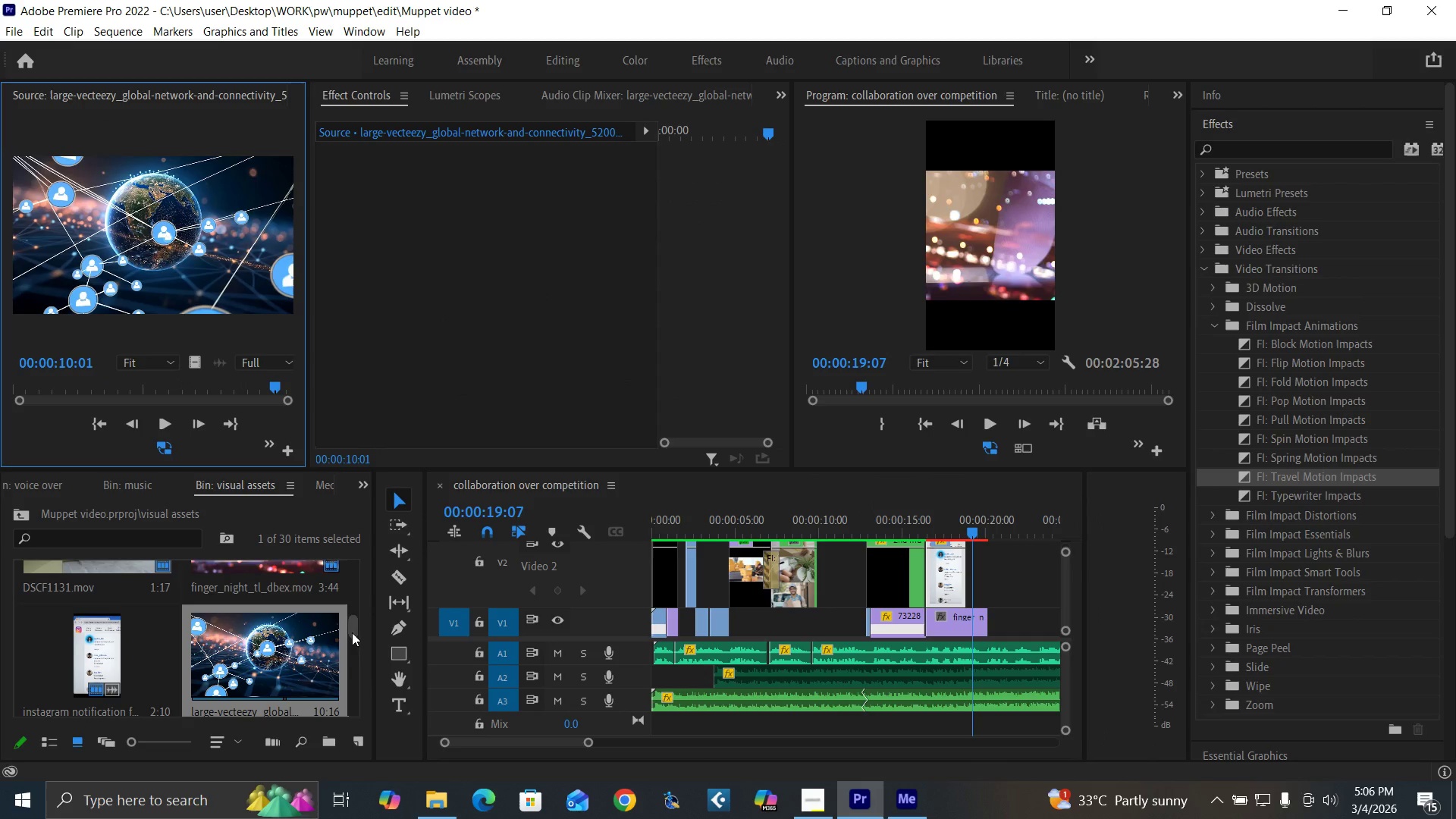 
left_click_drag(start_coordinate=[352, 632], to_coordinate=[375, 644])
 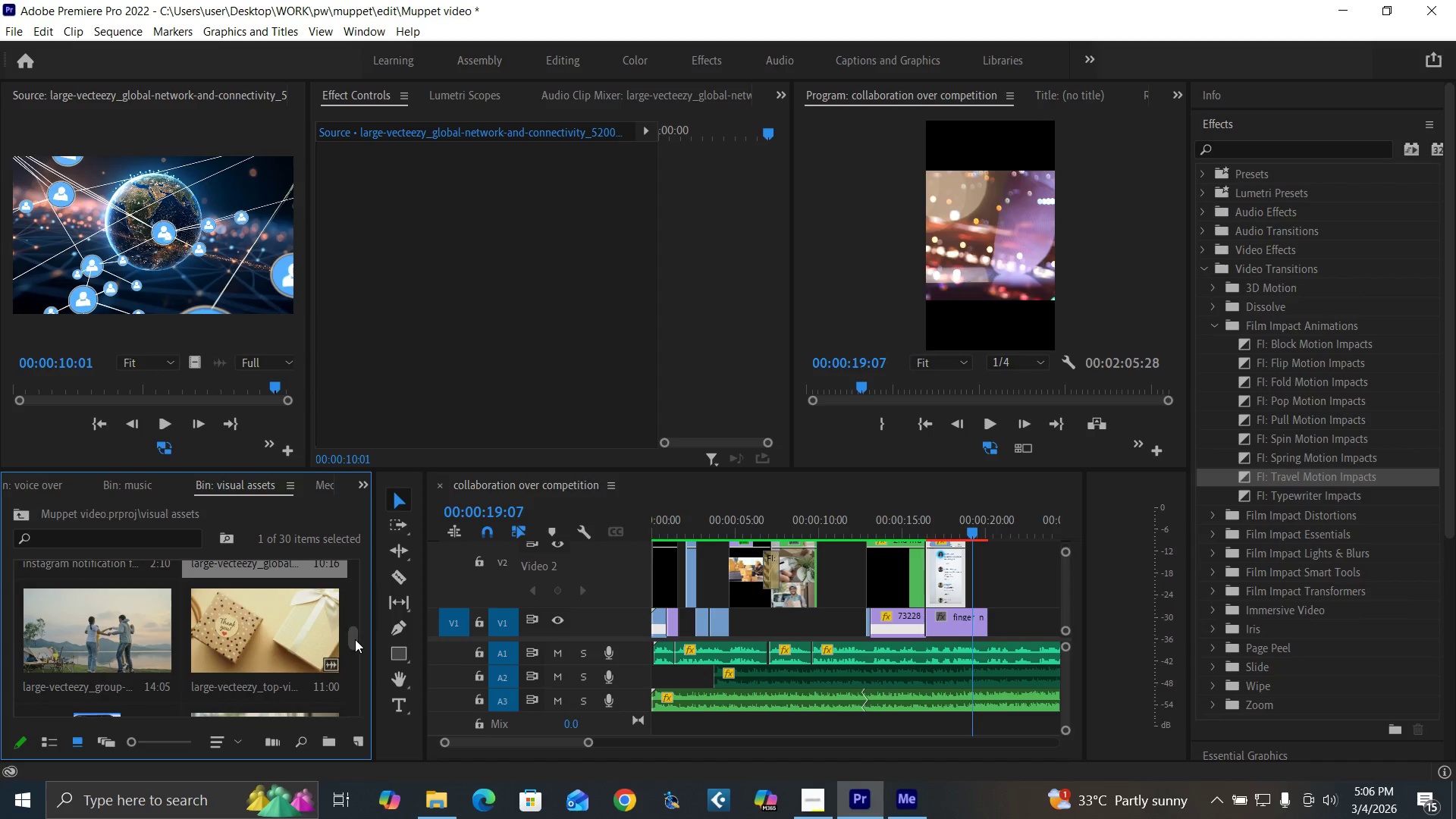 
left_click_drag(start_coordinate=[354, 637], to_coordinate=[344, 612])
 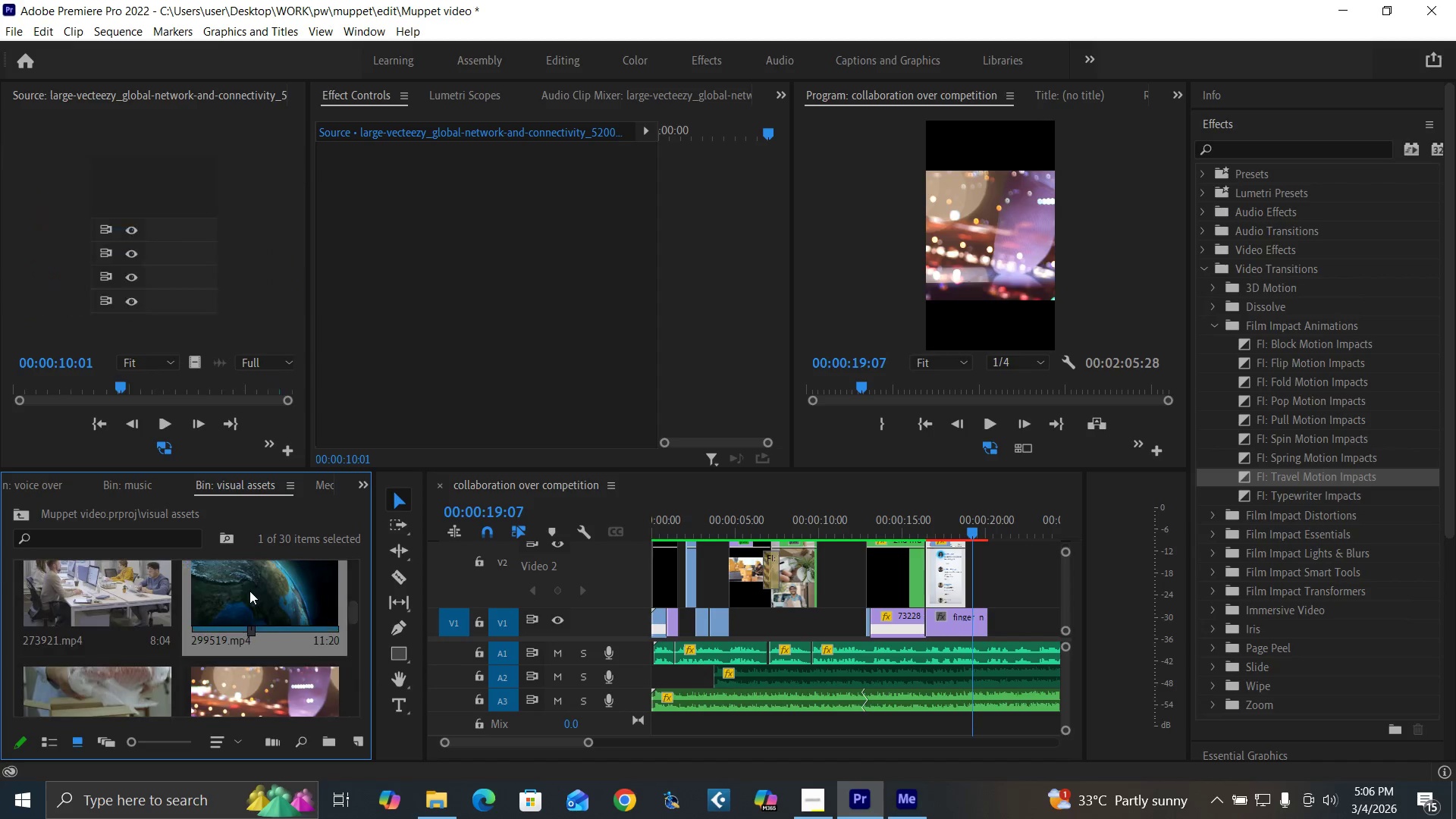 
double_click([249, 591])
 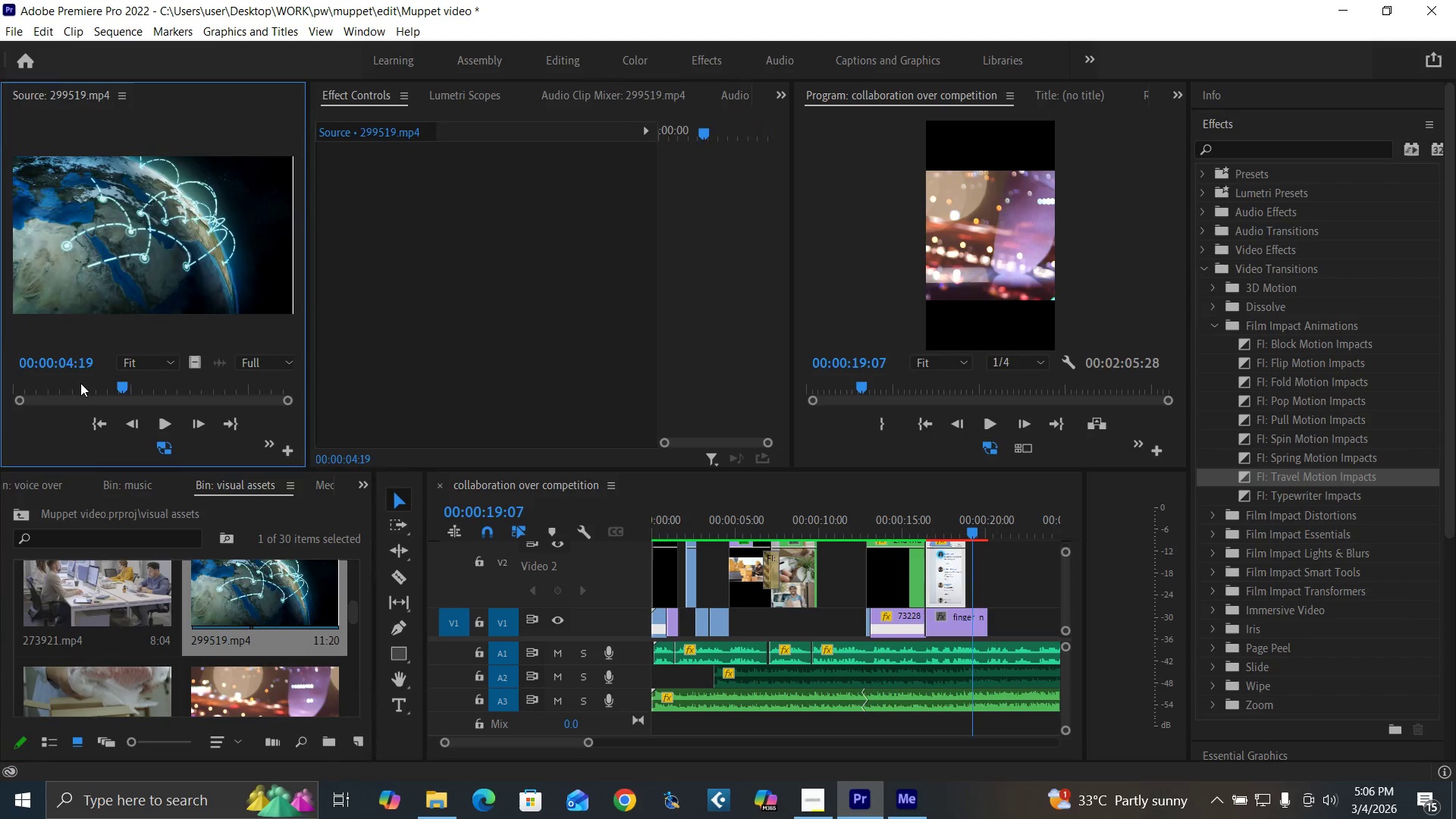 
left_click_drag(start_coordinate=[80, 378], to_coordinate=[79, 448])
 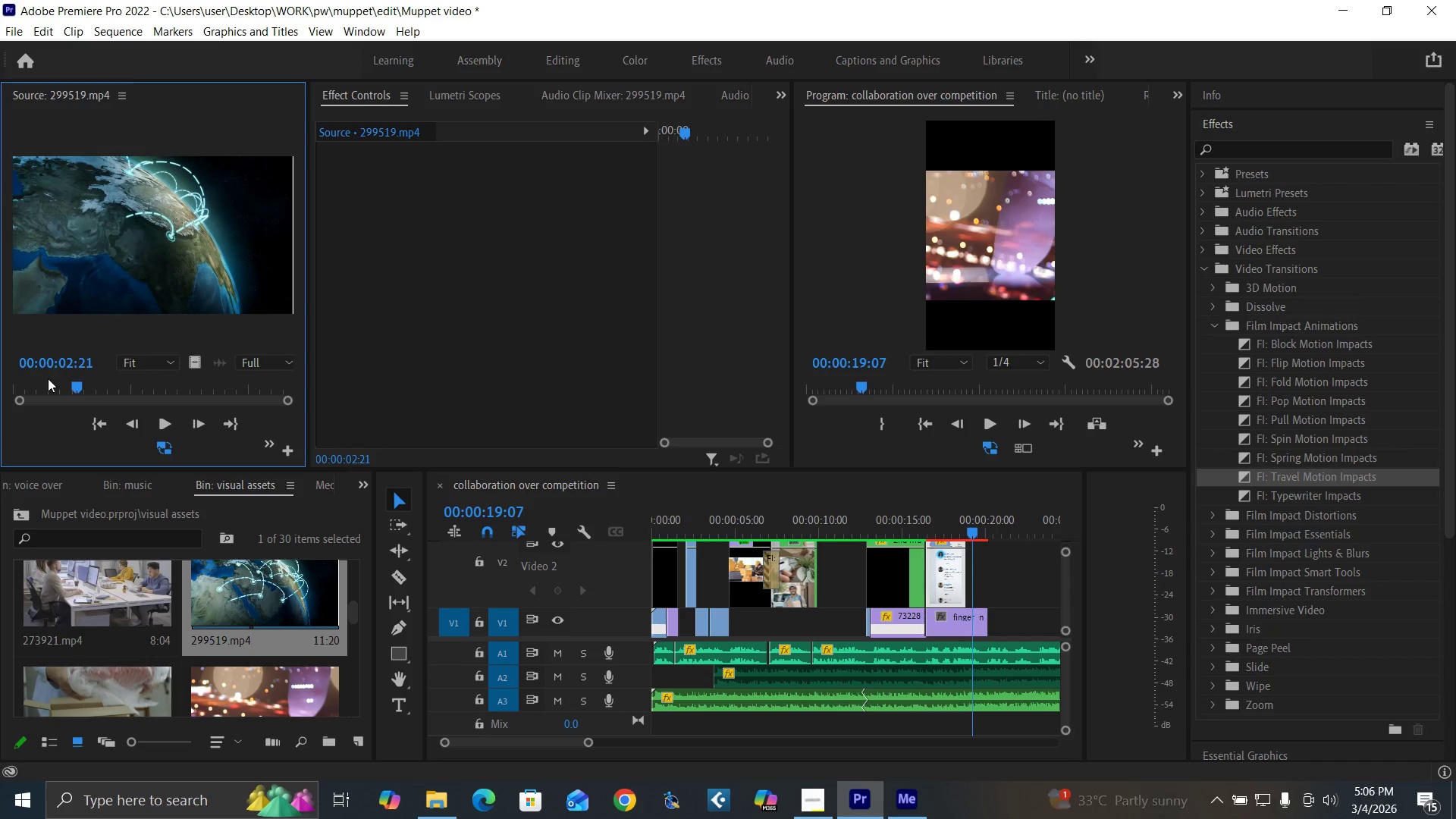 
left_click_drag(start_coordinate=[46, 388], to_coordinate=[11, 400])
 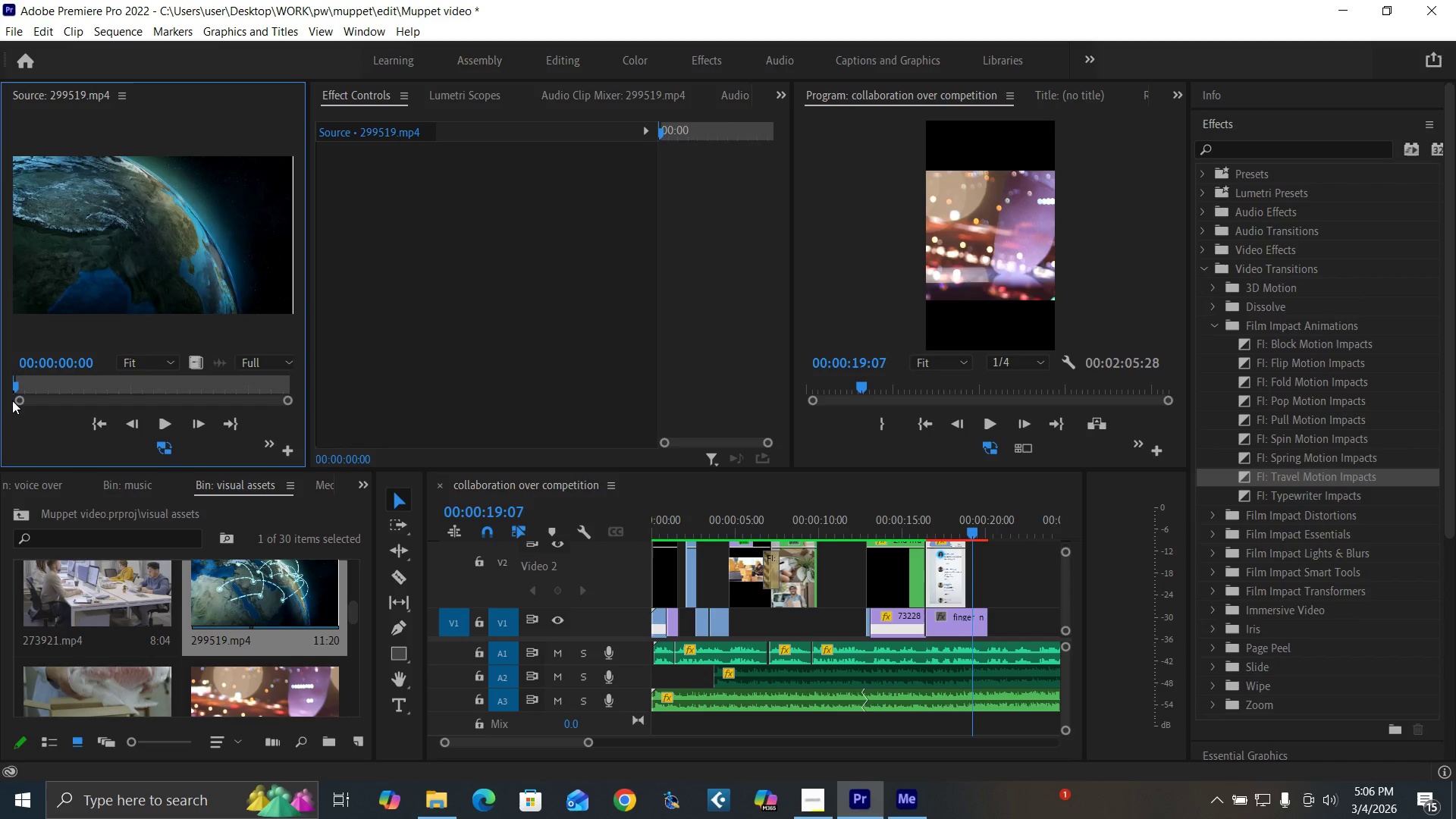 
key(I)
 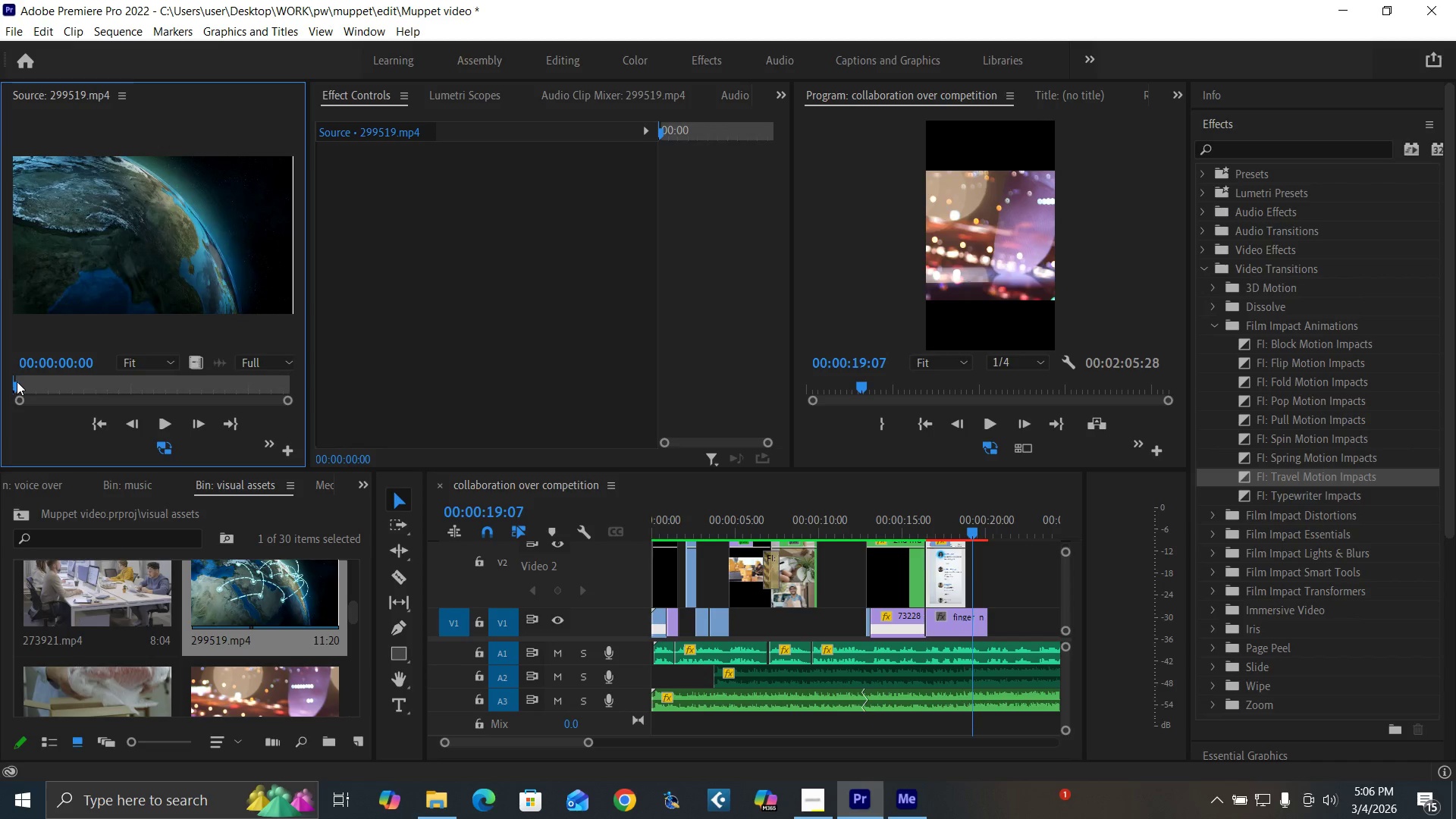 
left_click_drag(start_coordinate=[17, 381], to_coordinate=[129, 389])
 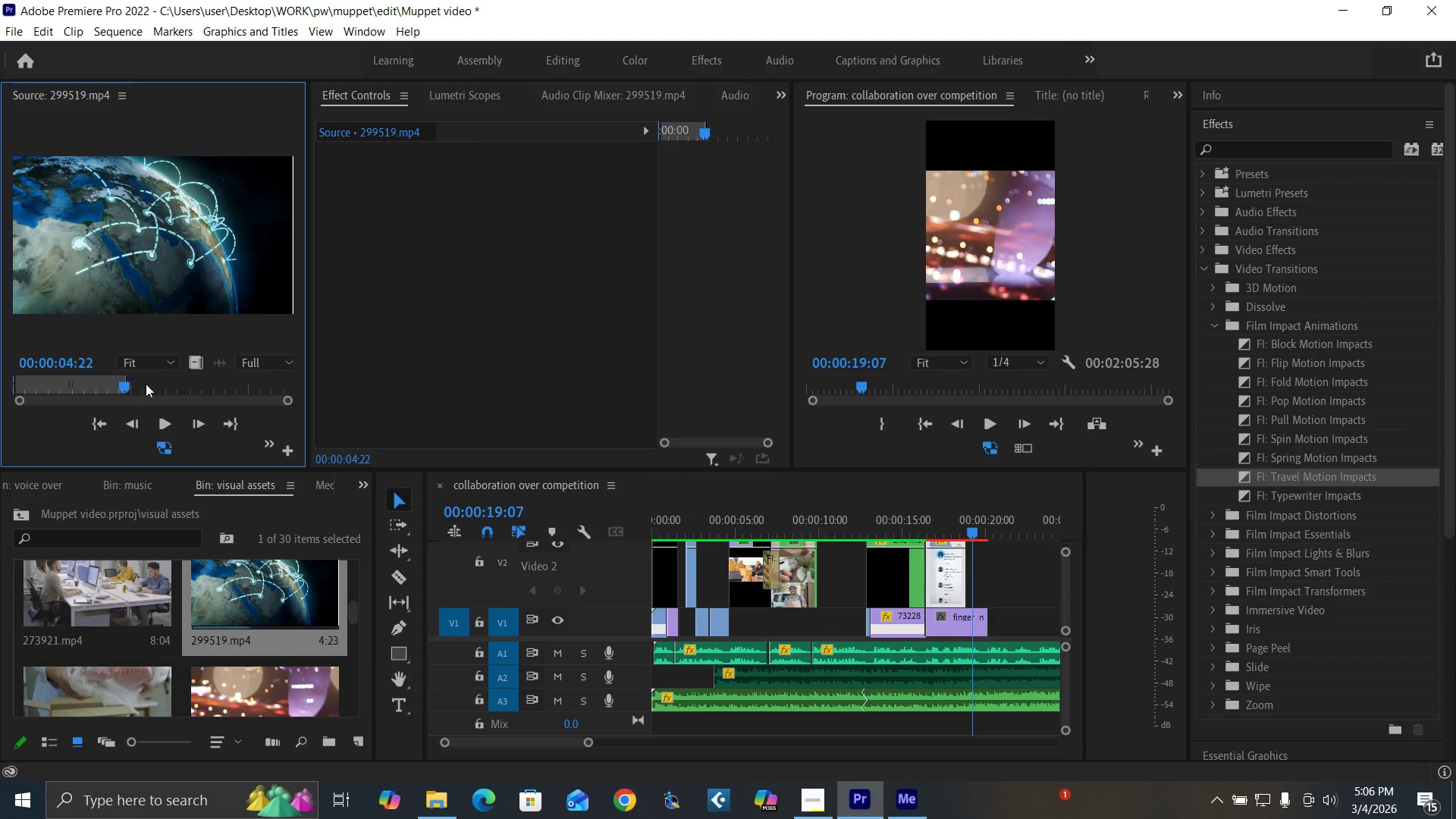 
key(O)
 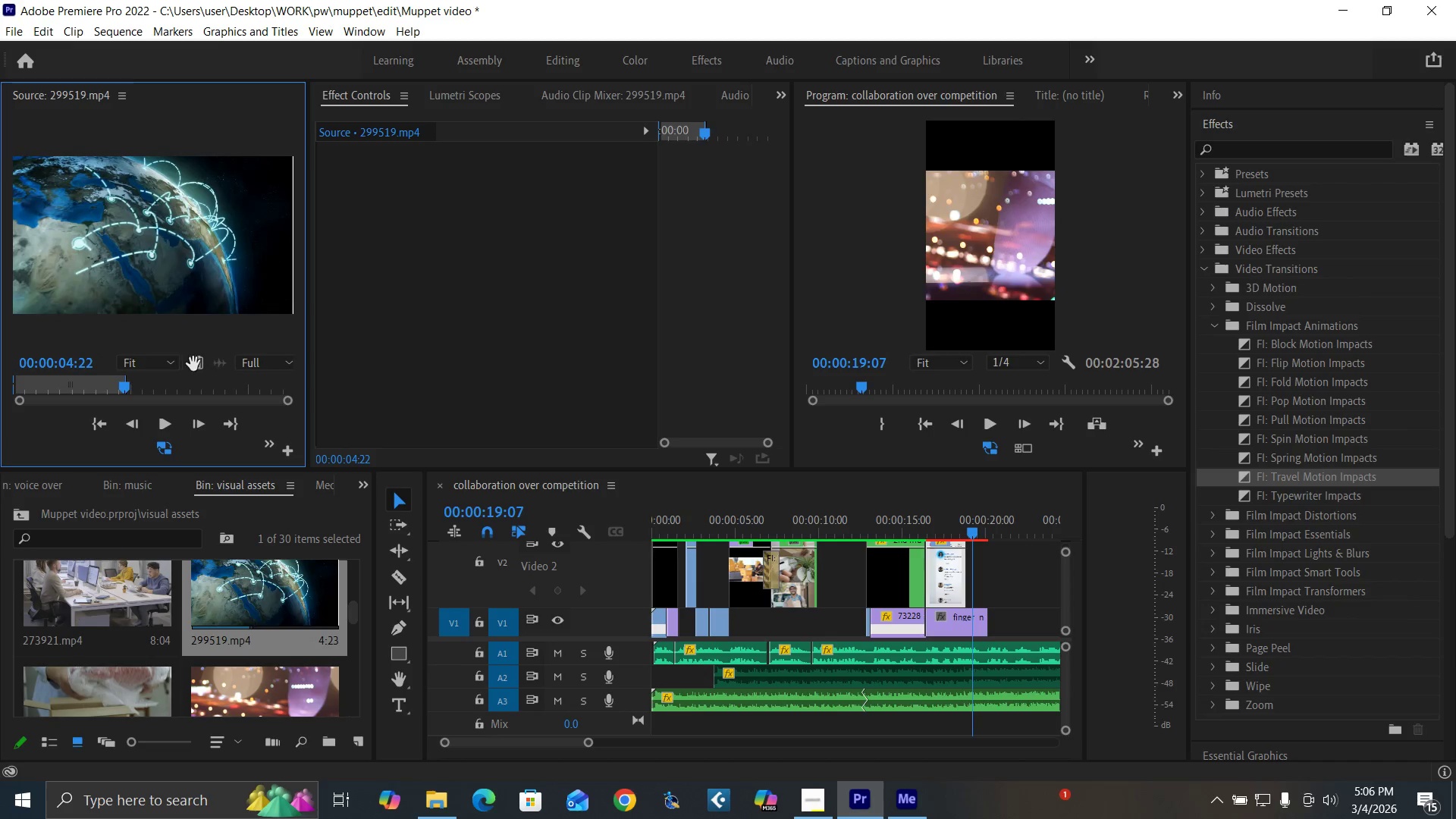 
left_click_drag(start_coordinate=[193, 364], to_coordinate=[962, 581])
 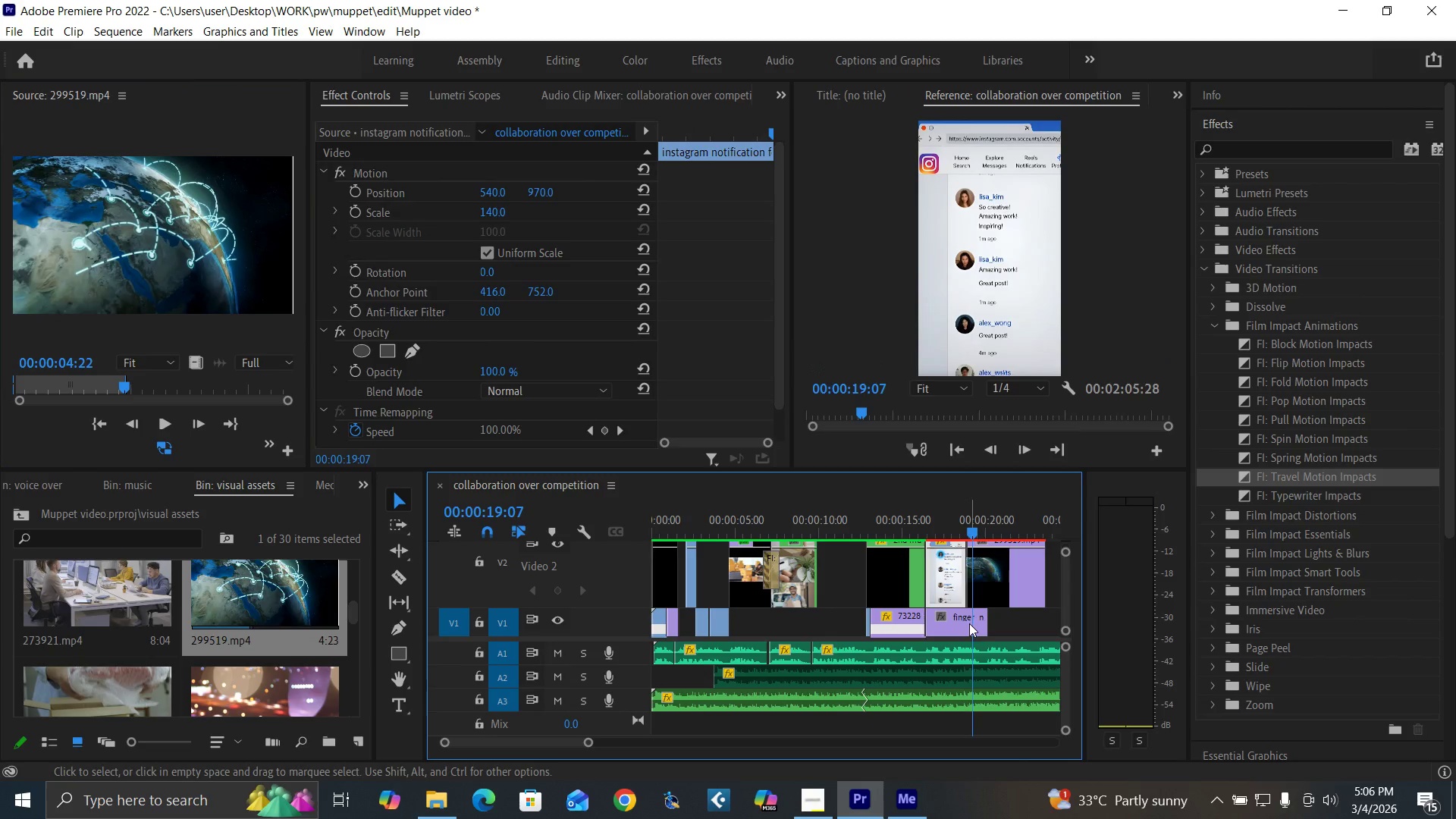 
left_click([969, 623])
 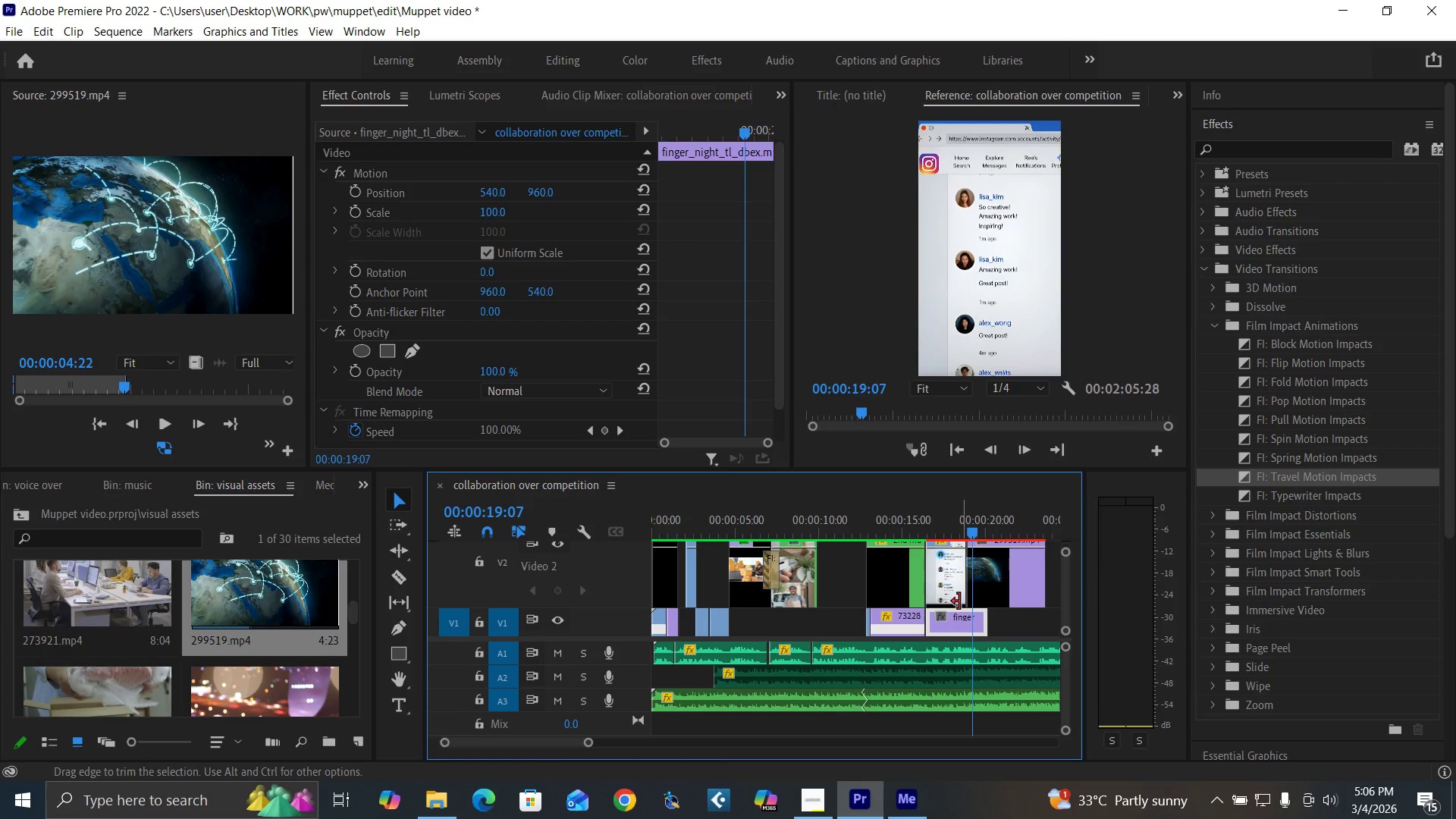 
key(Delete)
 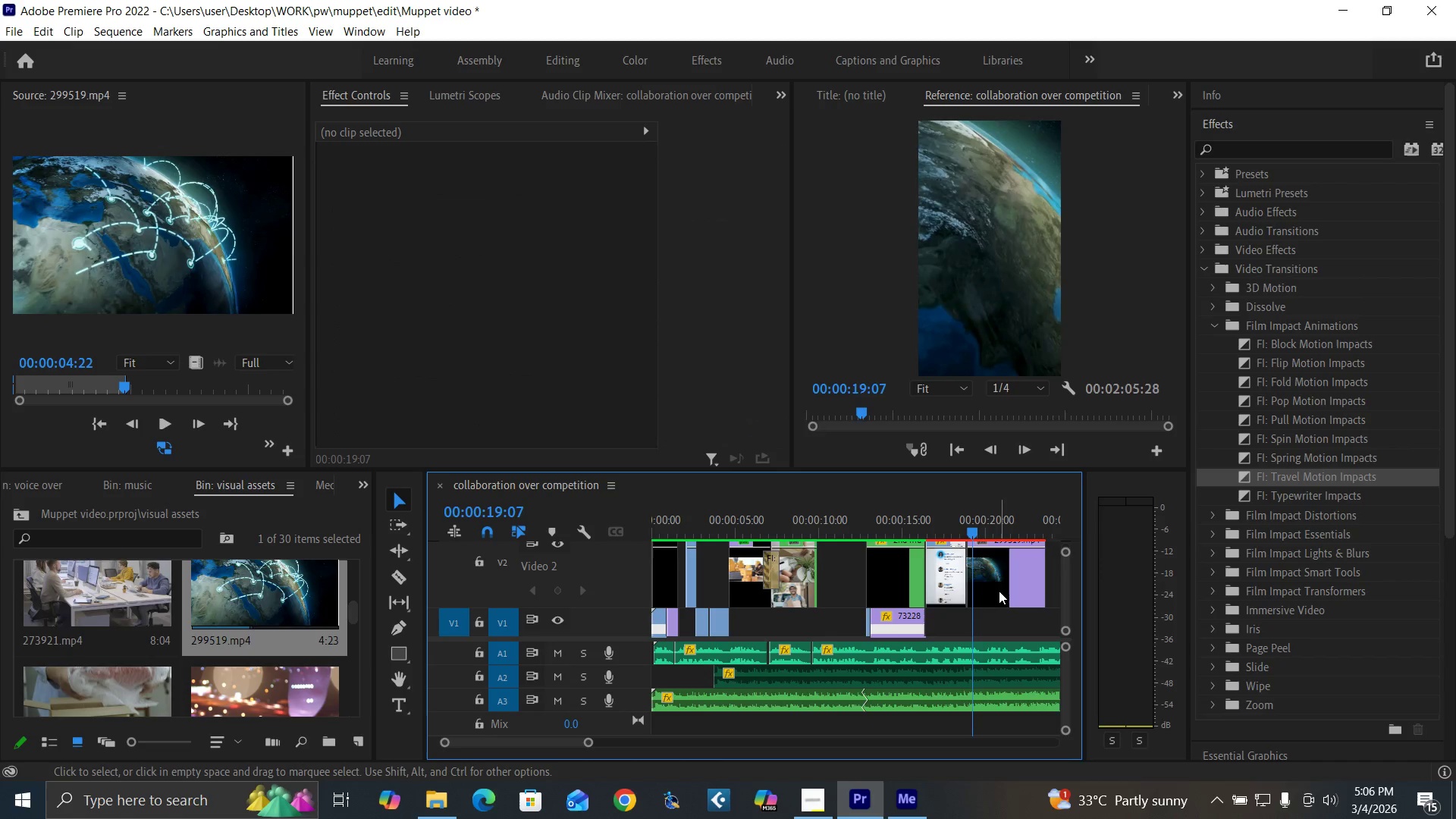 
left_click_drag(start_coordinate=[999, 591], to_coordinate=[1001, 612])
 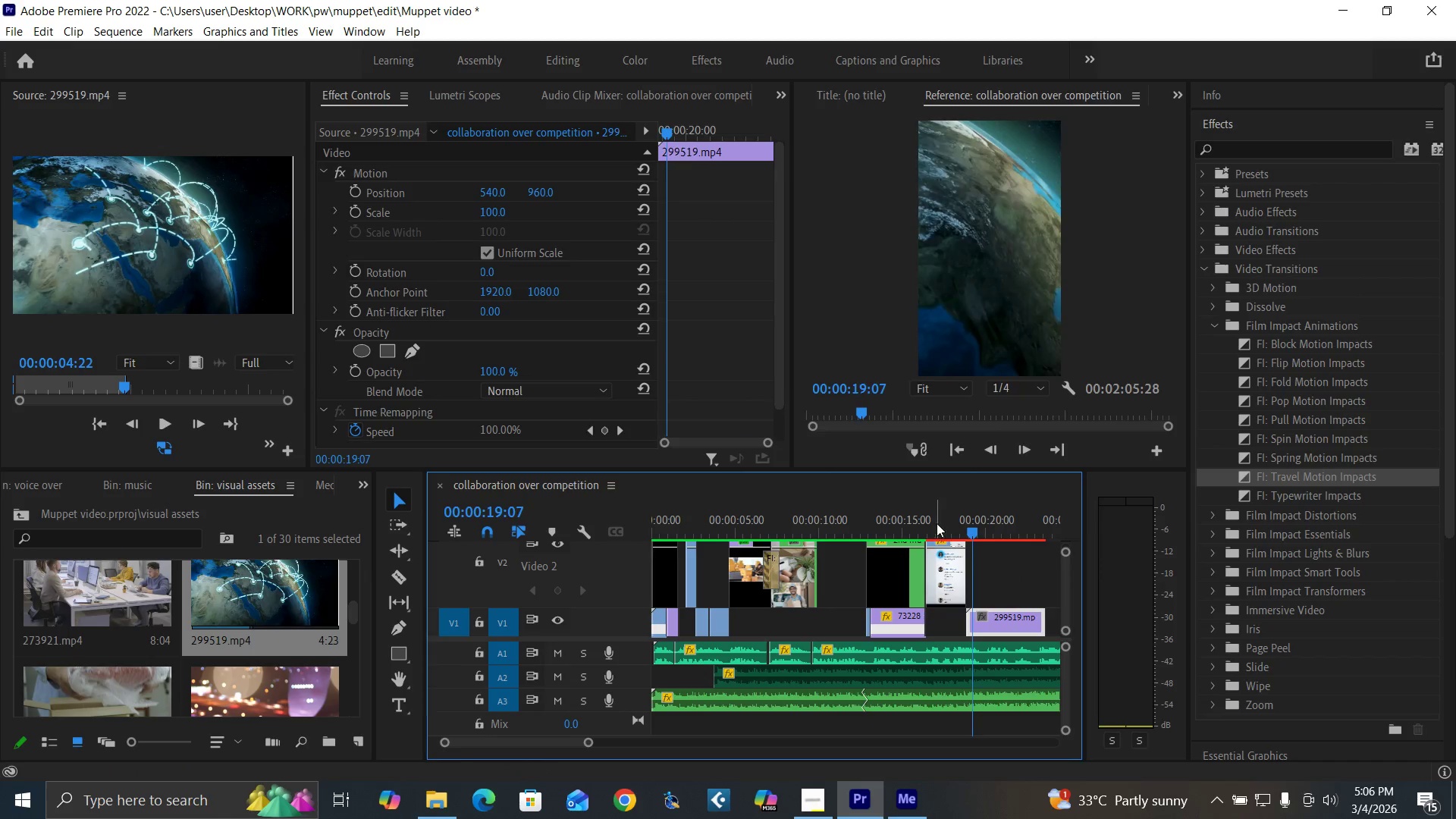 
left_click([937, 523])
 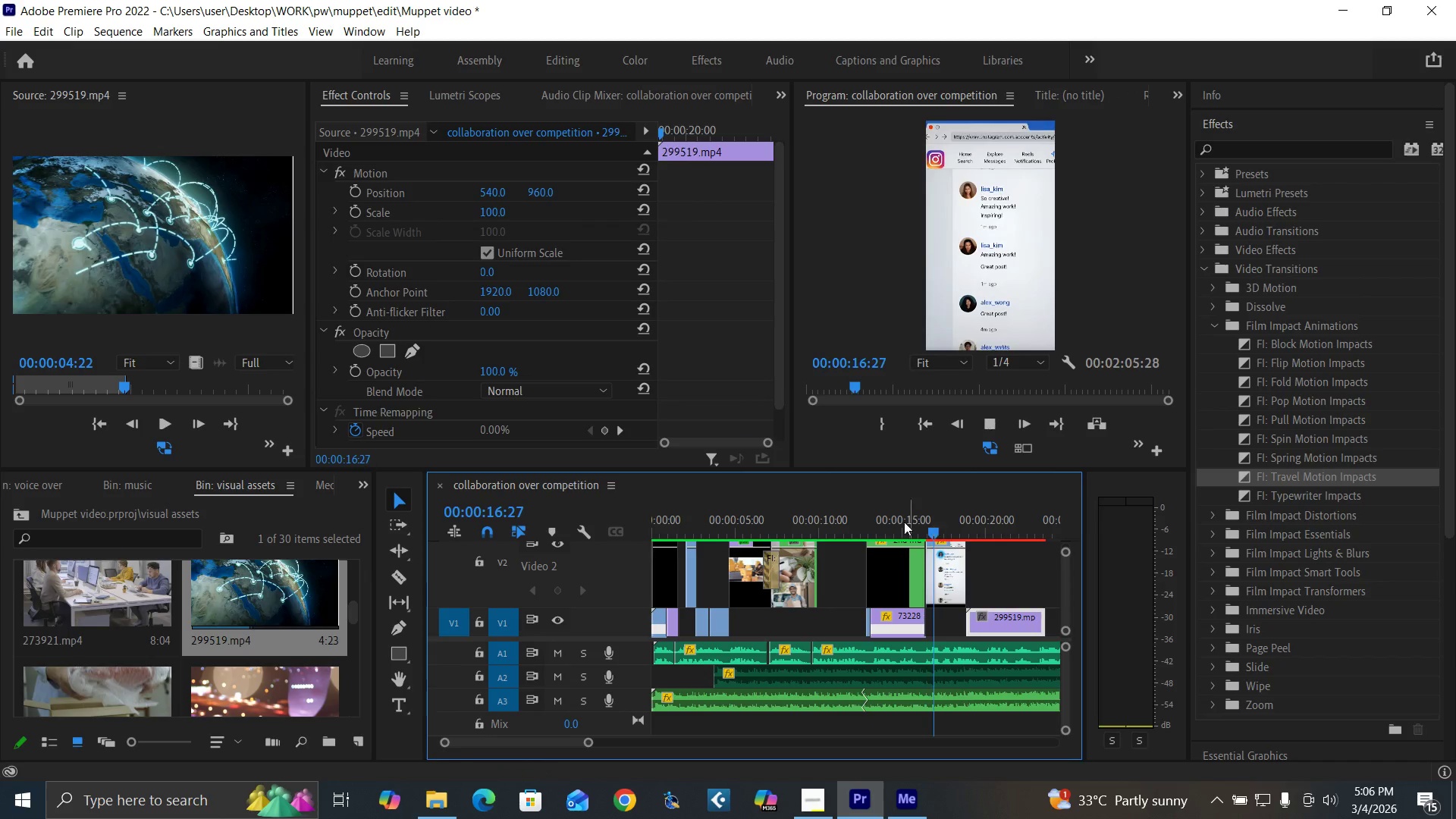 
key(Space)
 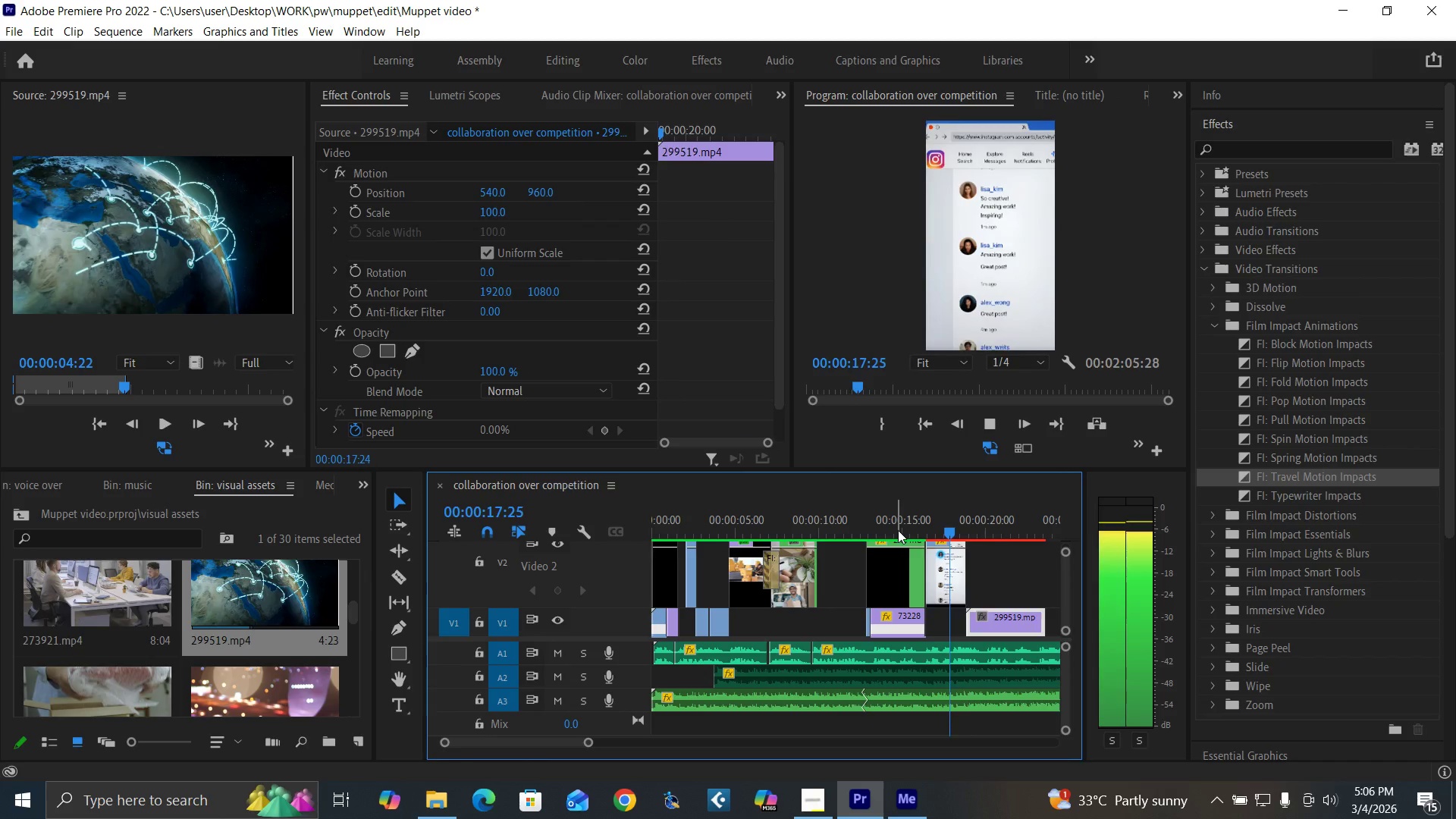 
key(Space)
 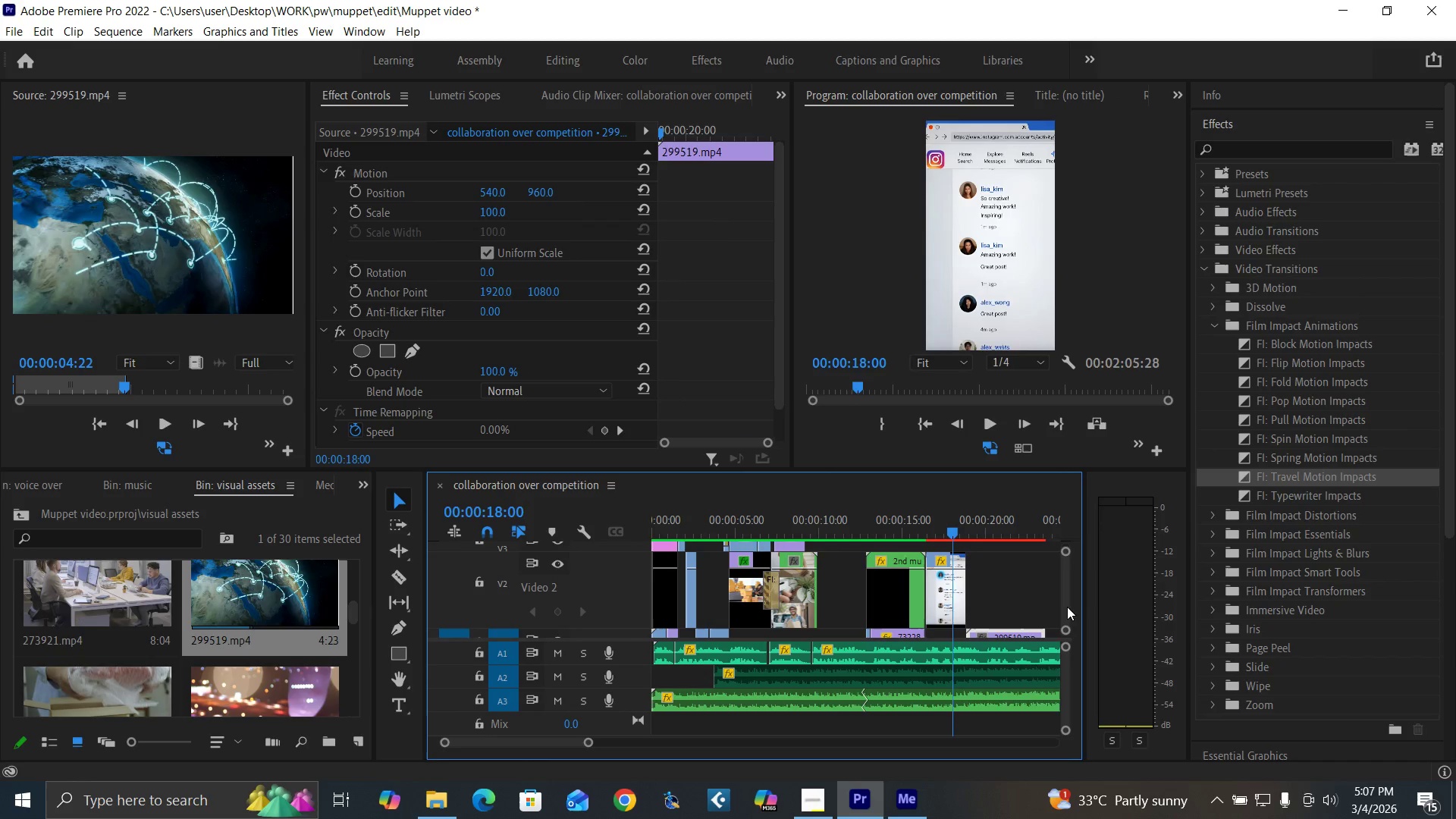 
left_click_drag(start_coordinate=[1004, 631], to_coordinate=[986, 611])
 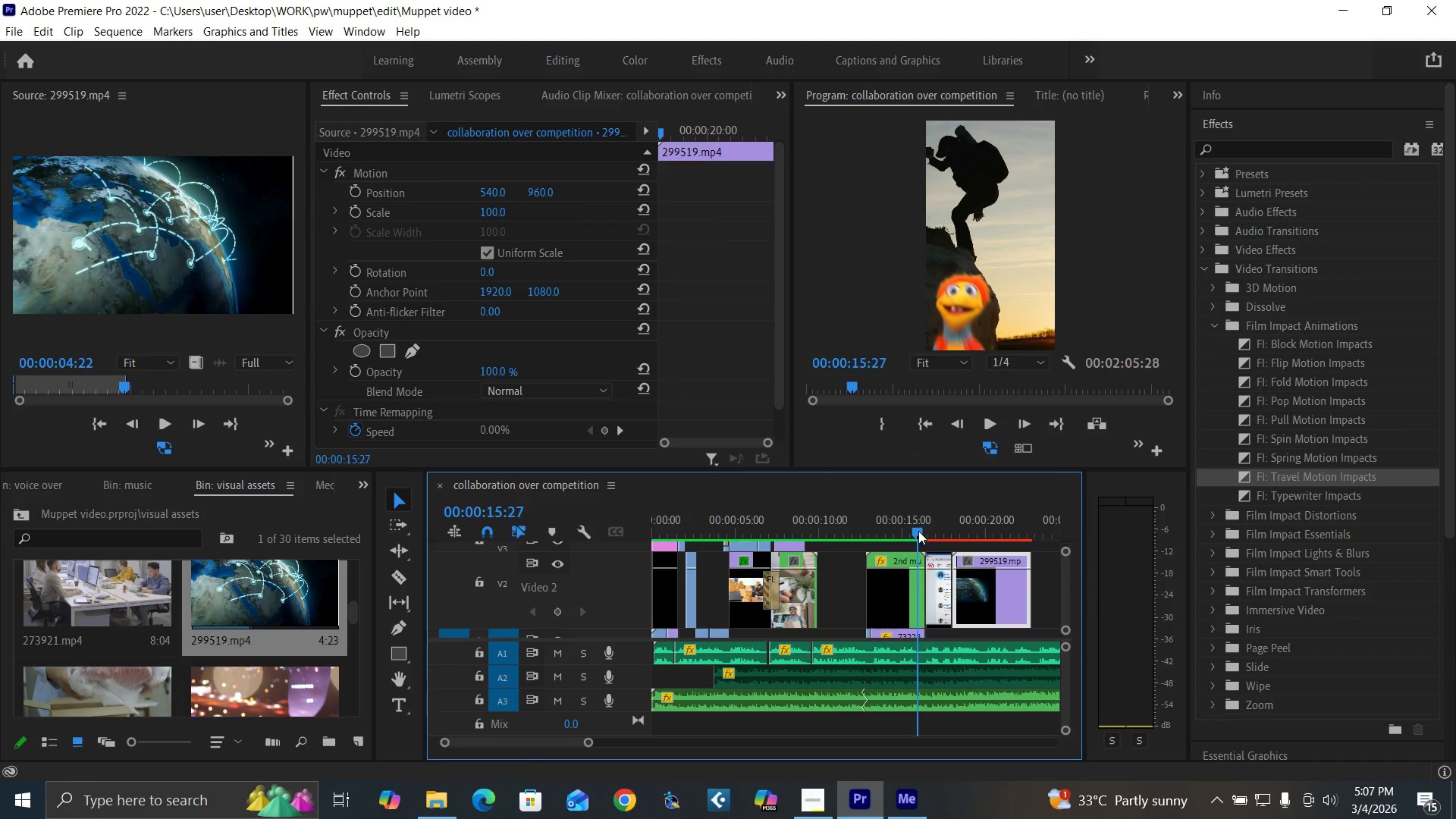 
key(Space)
 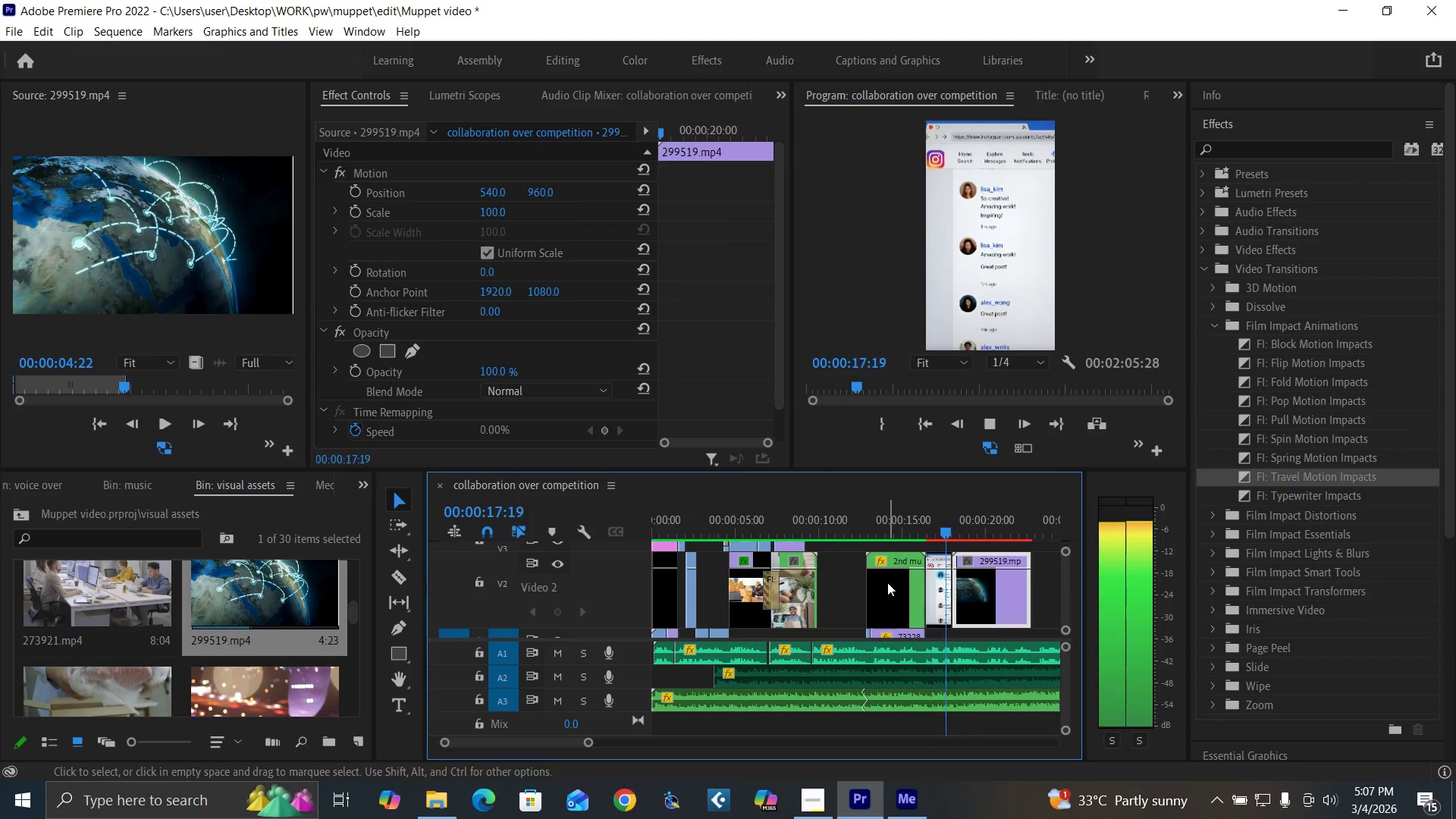 
key(Space)
 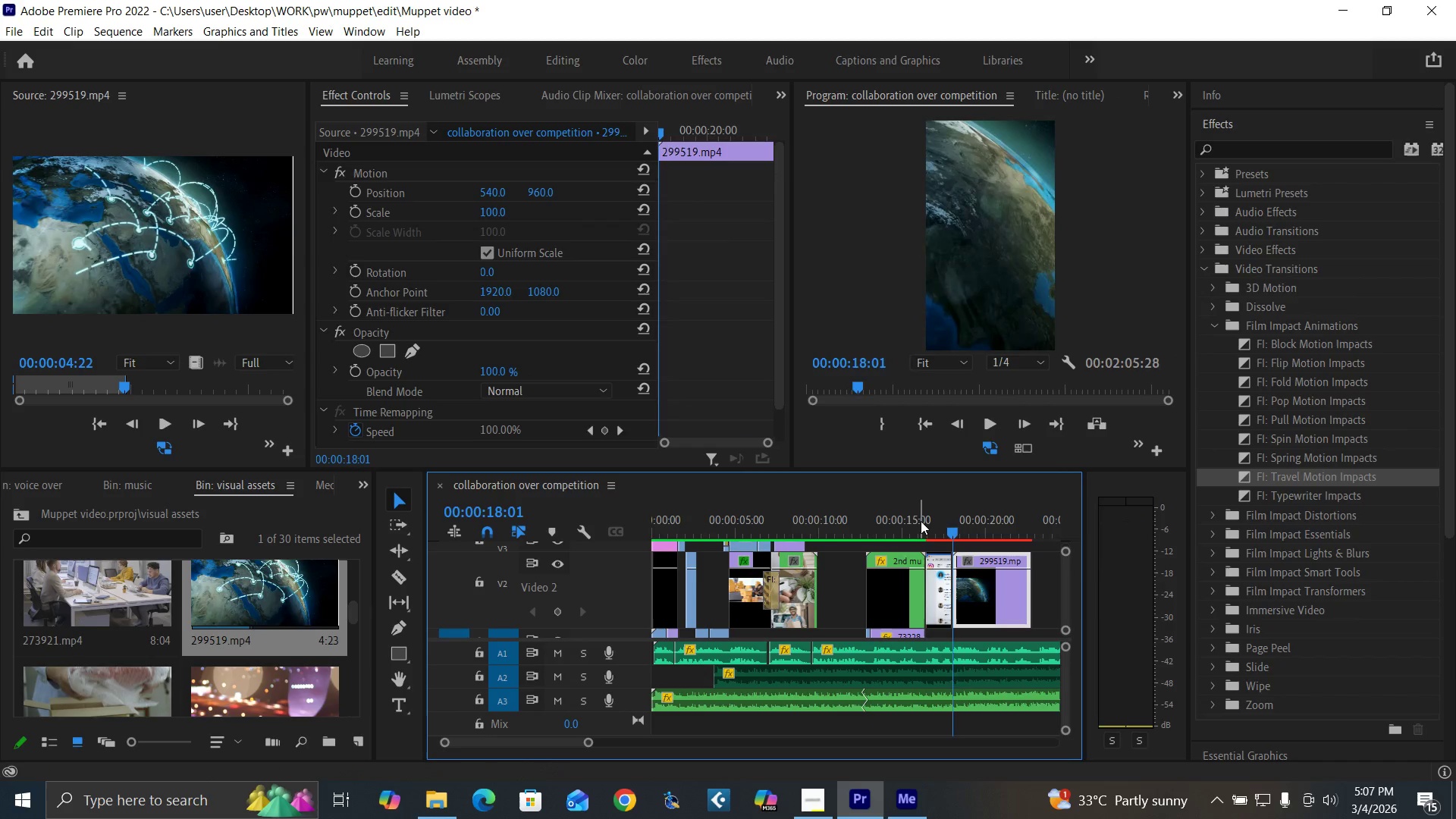 
left_click([921, 521])
 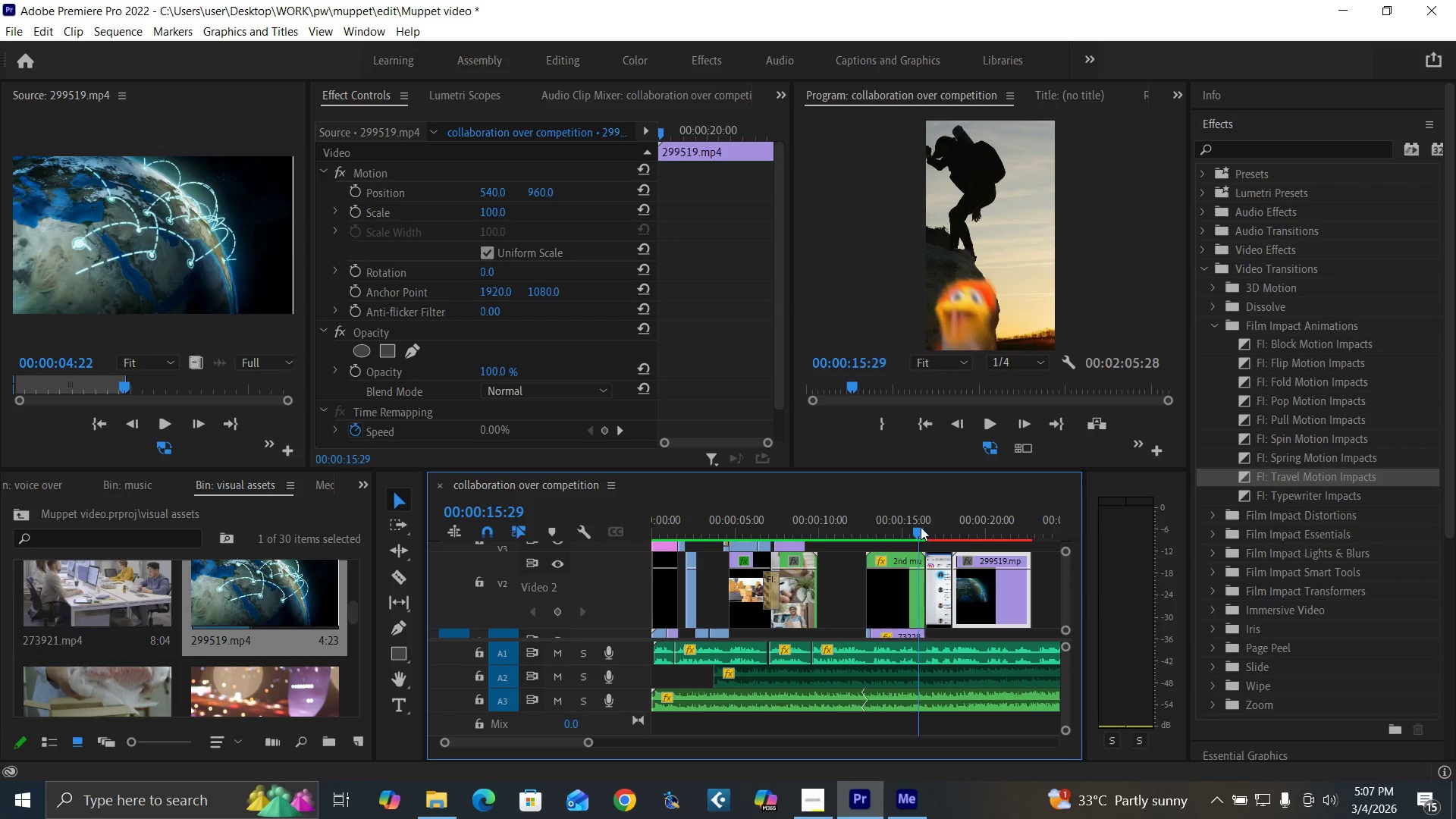 
key(Space)
 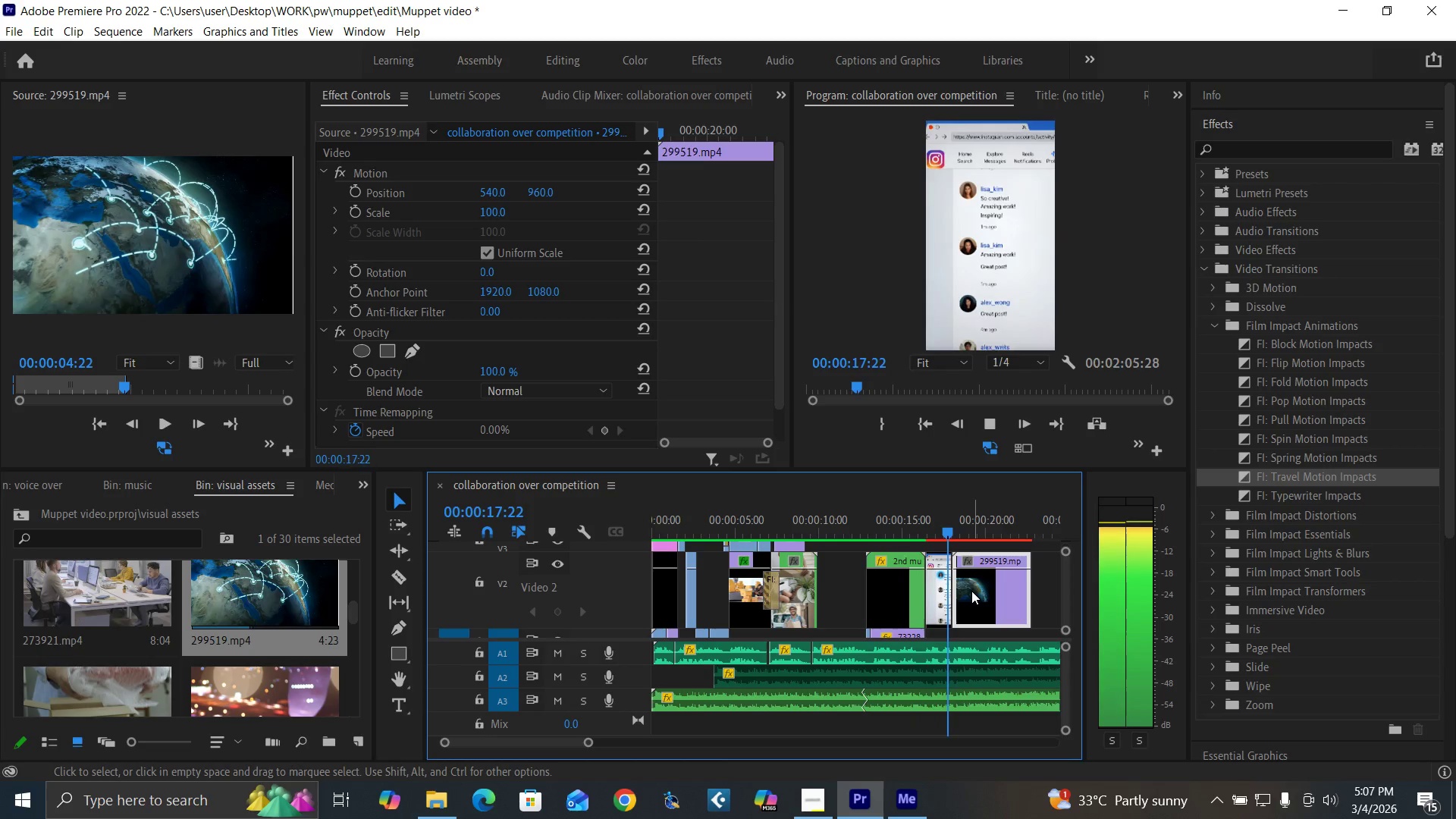 
key(Space)
 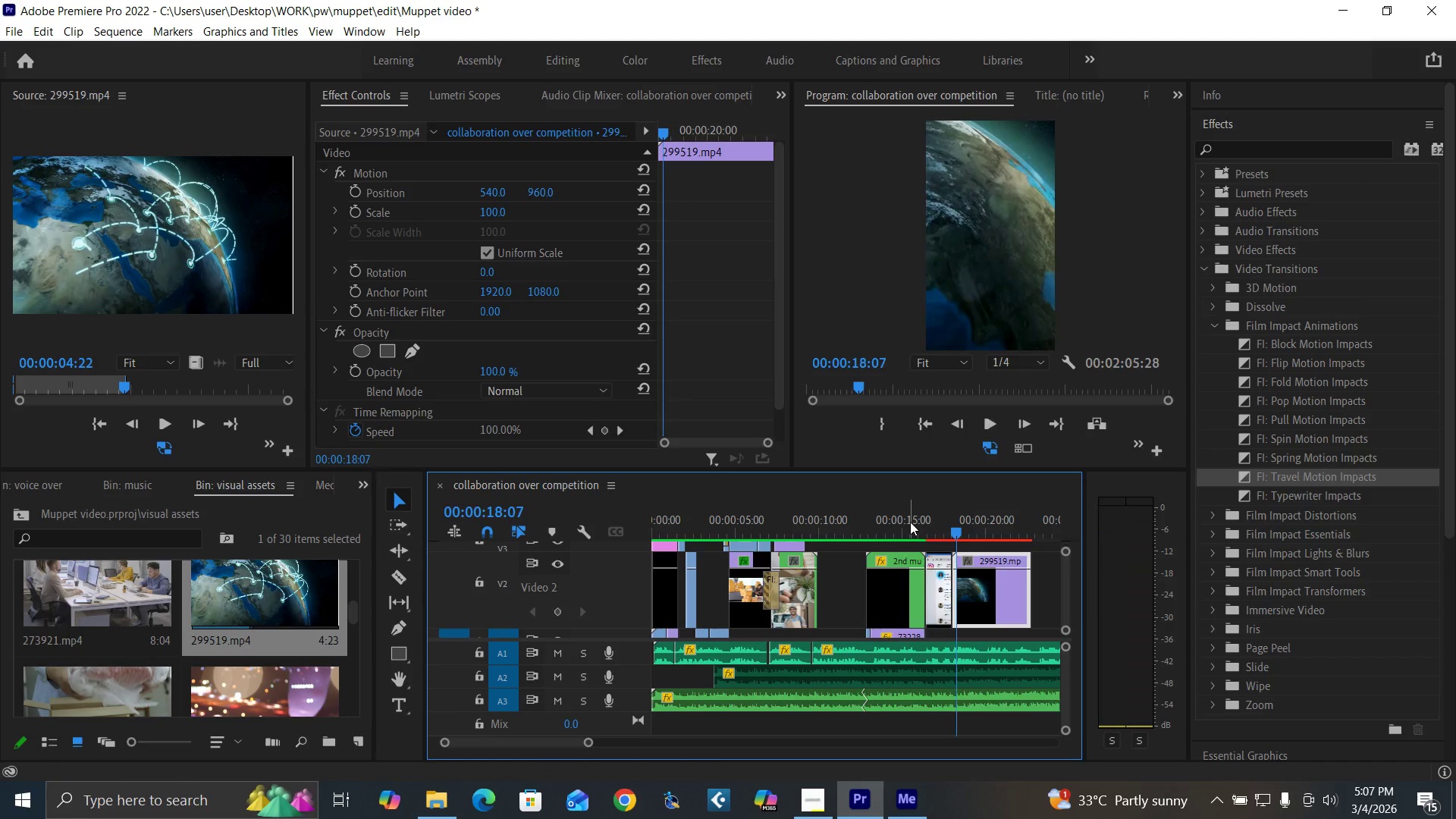 
left_click([910, 522])
 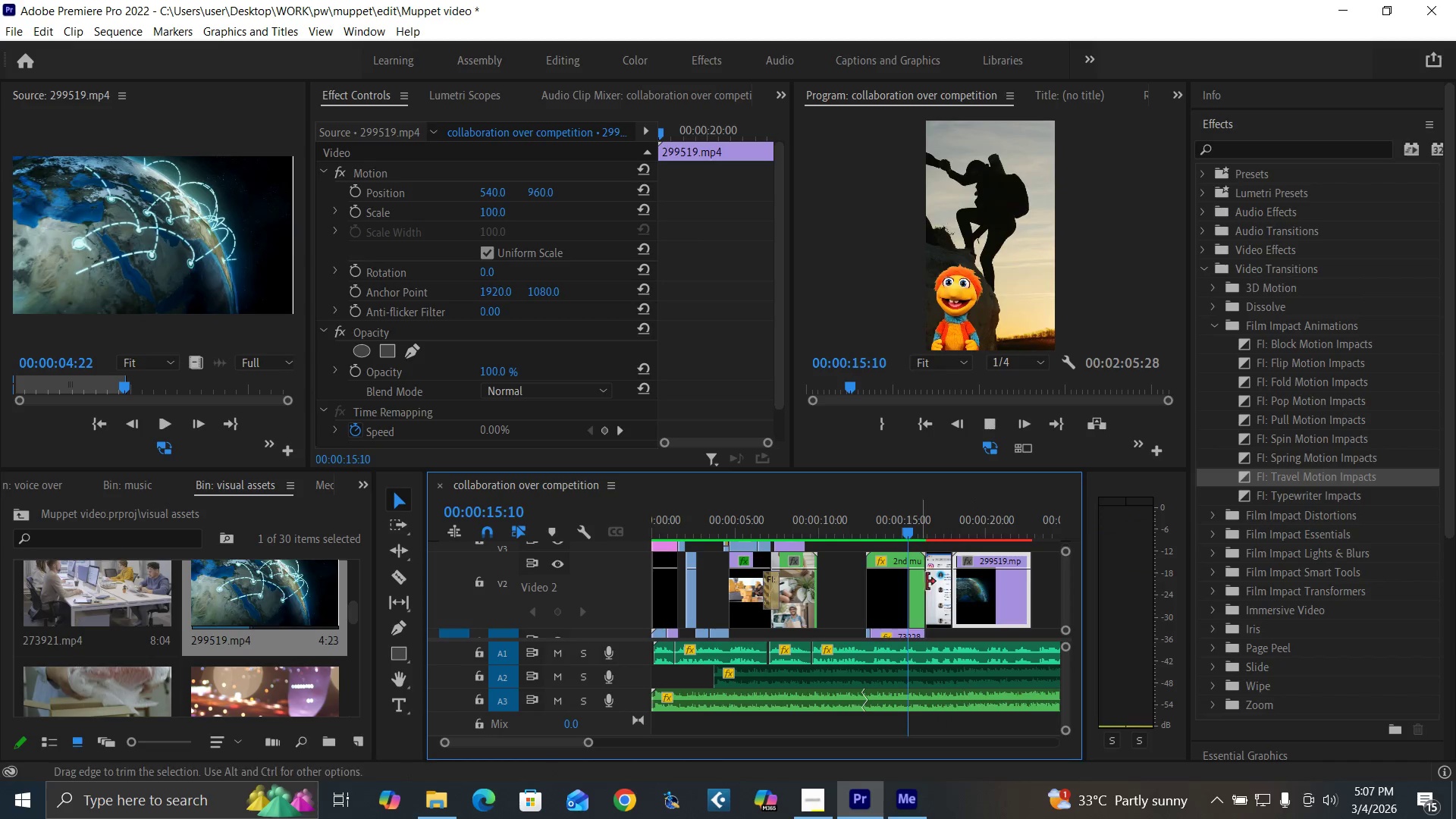 
key(Space)
 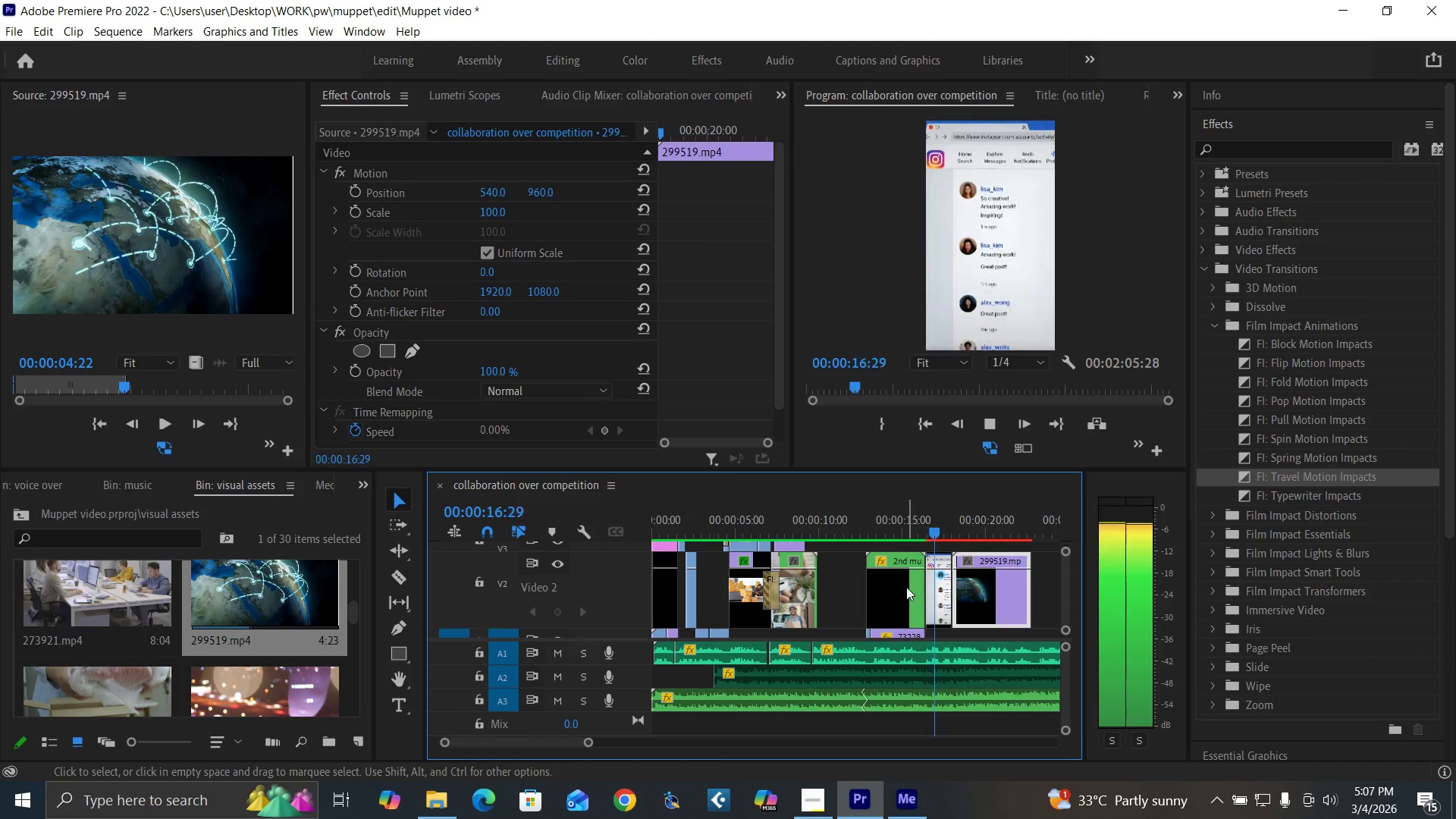 
key(Space)
 